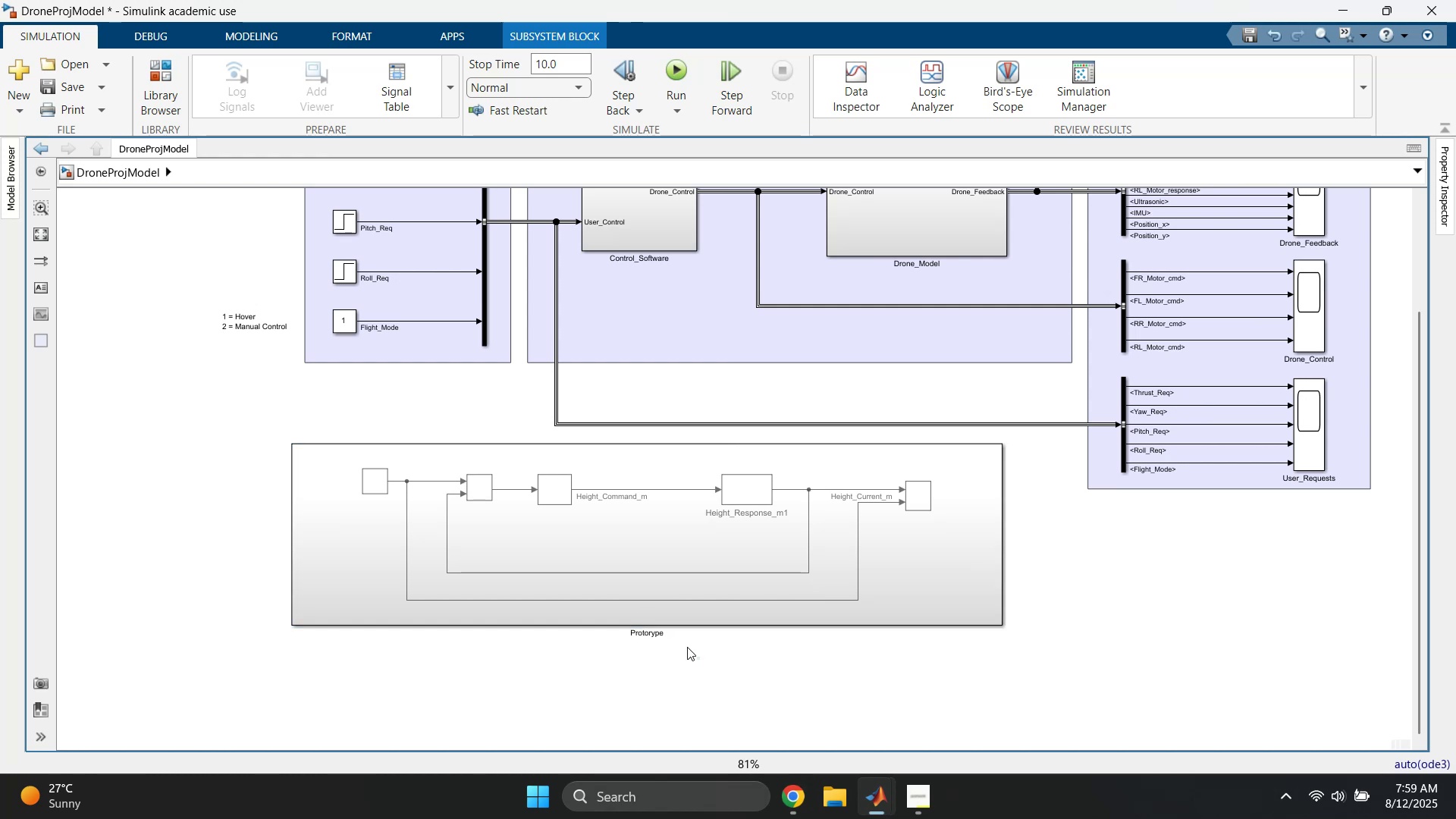 
scroll: coordinate [673, 635], scroll_direction: up, amount: 5.0
 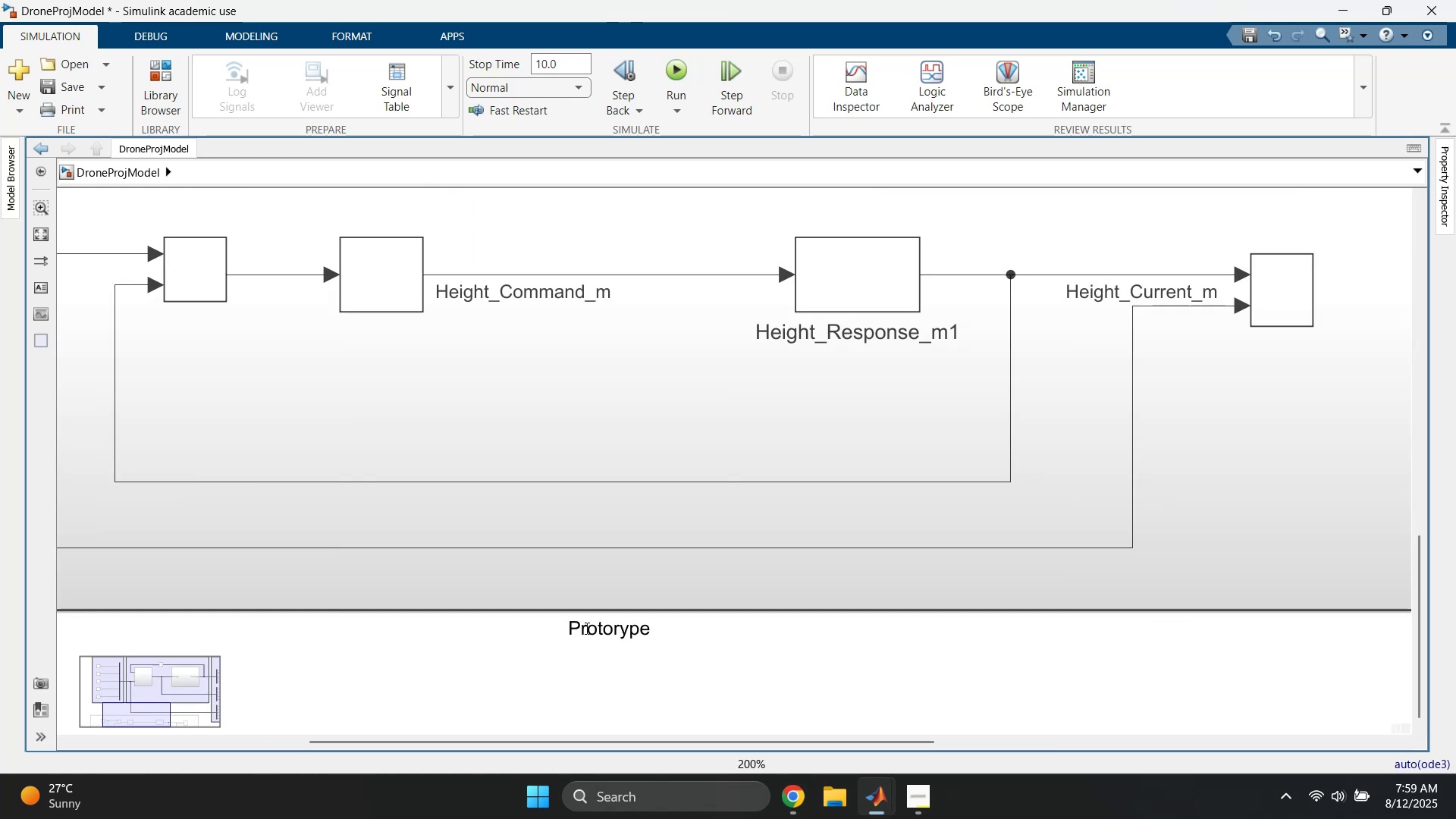 
double_click([585, 628])
 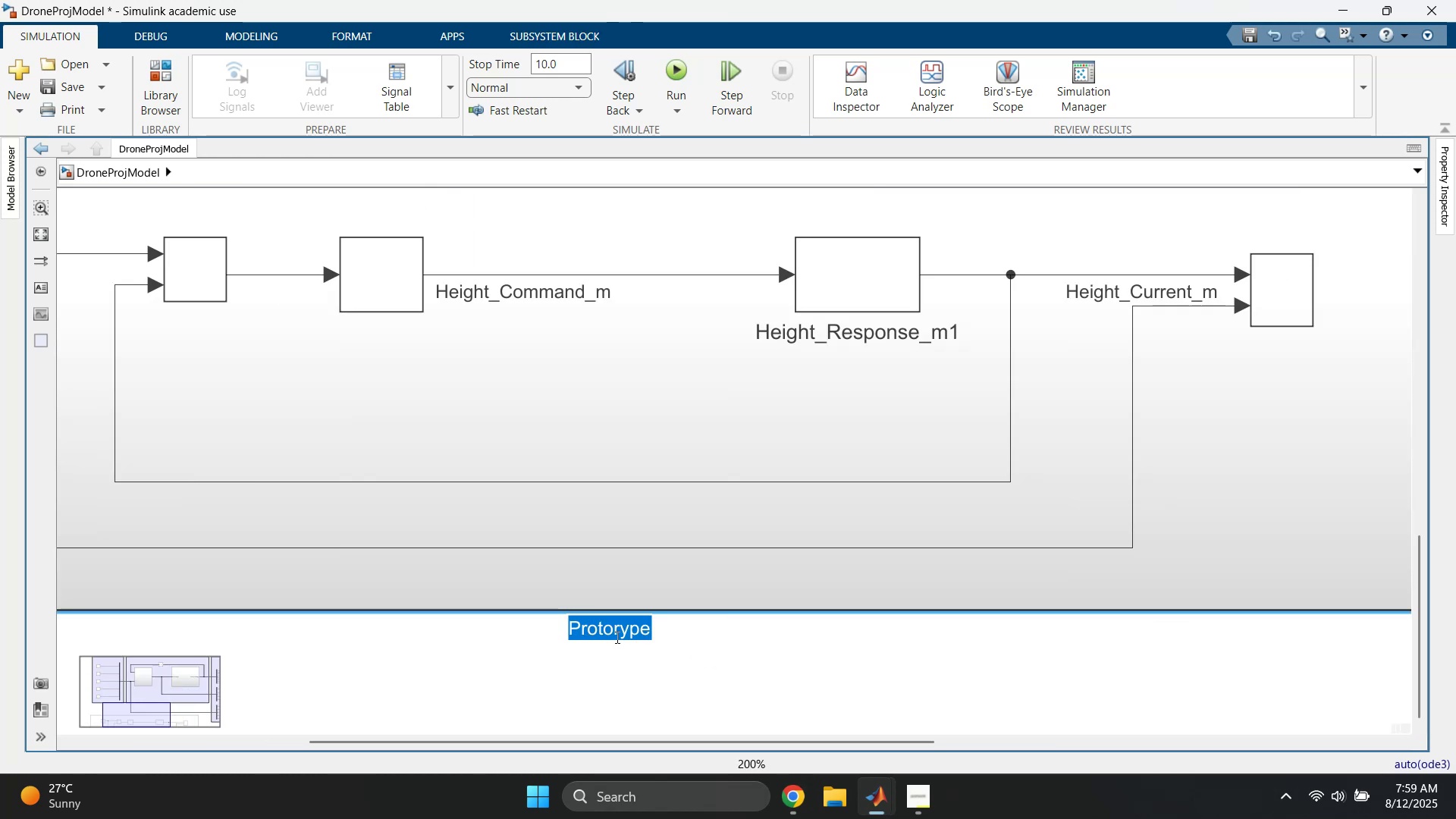 
left_click([671, 653])
 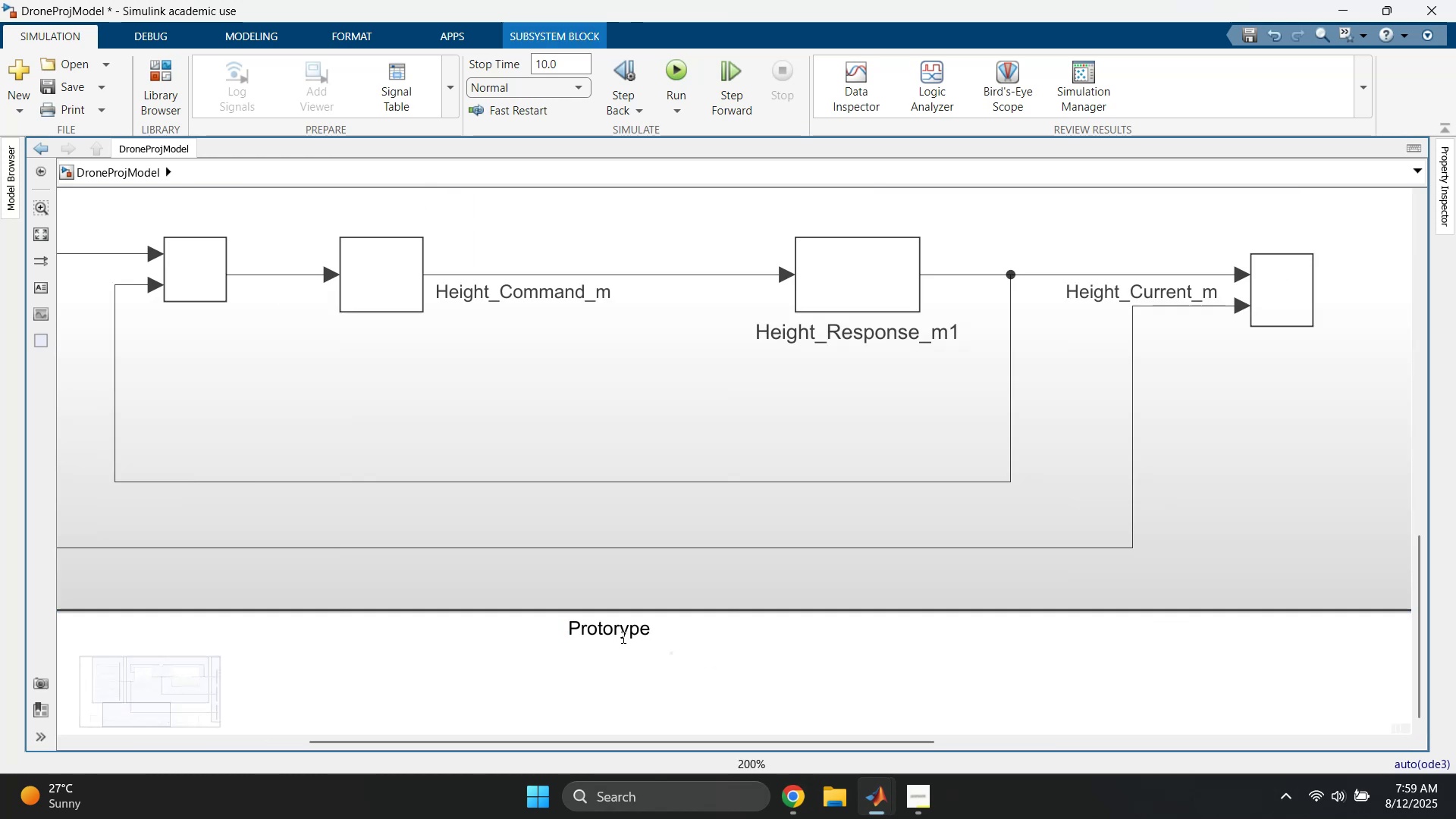 
double_click([622, 637])
 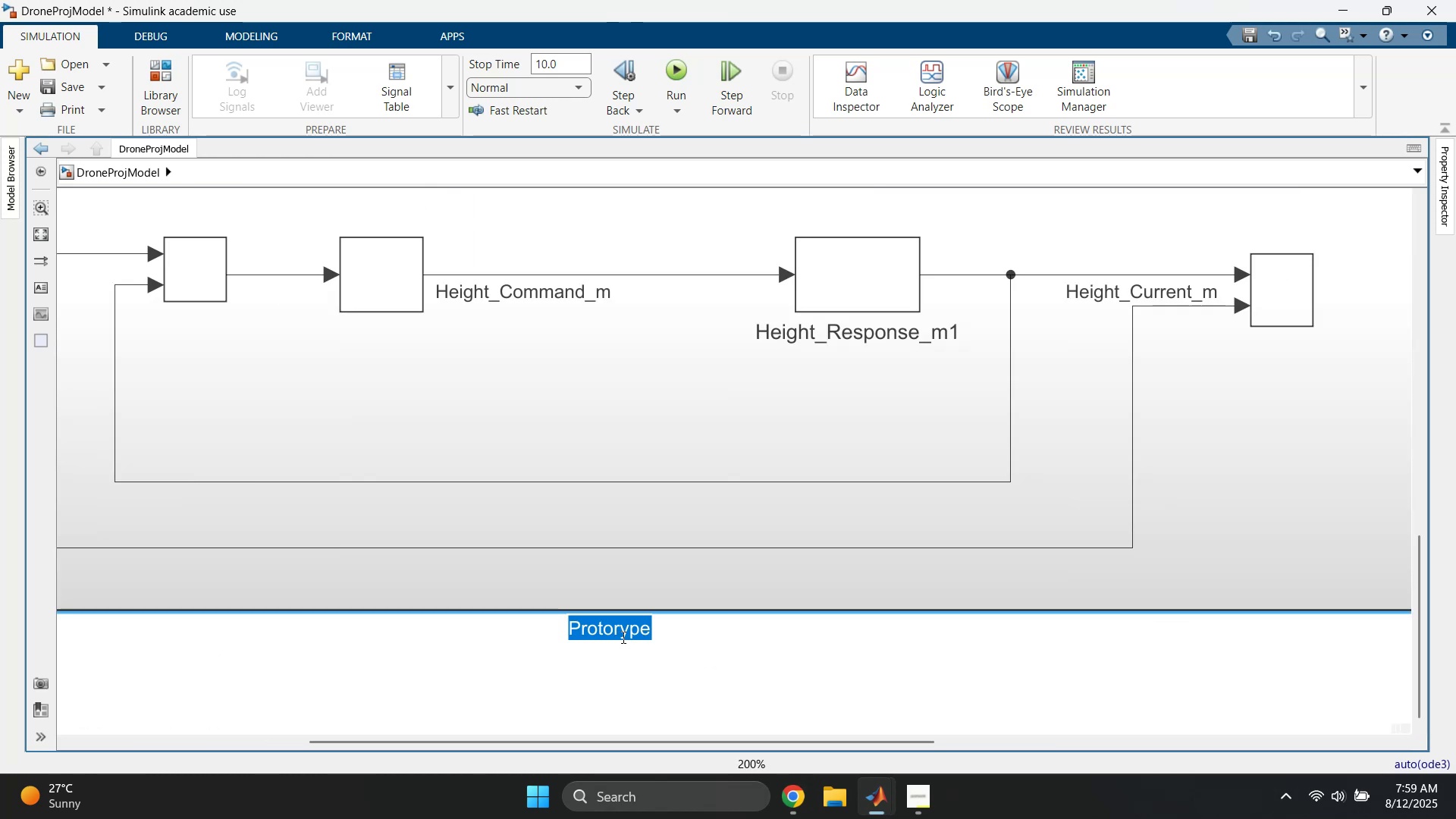 
left_click([614, 626])
 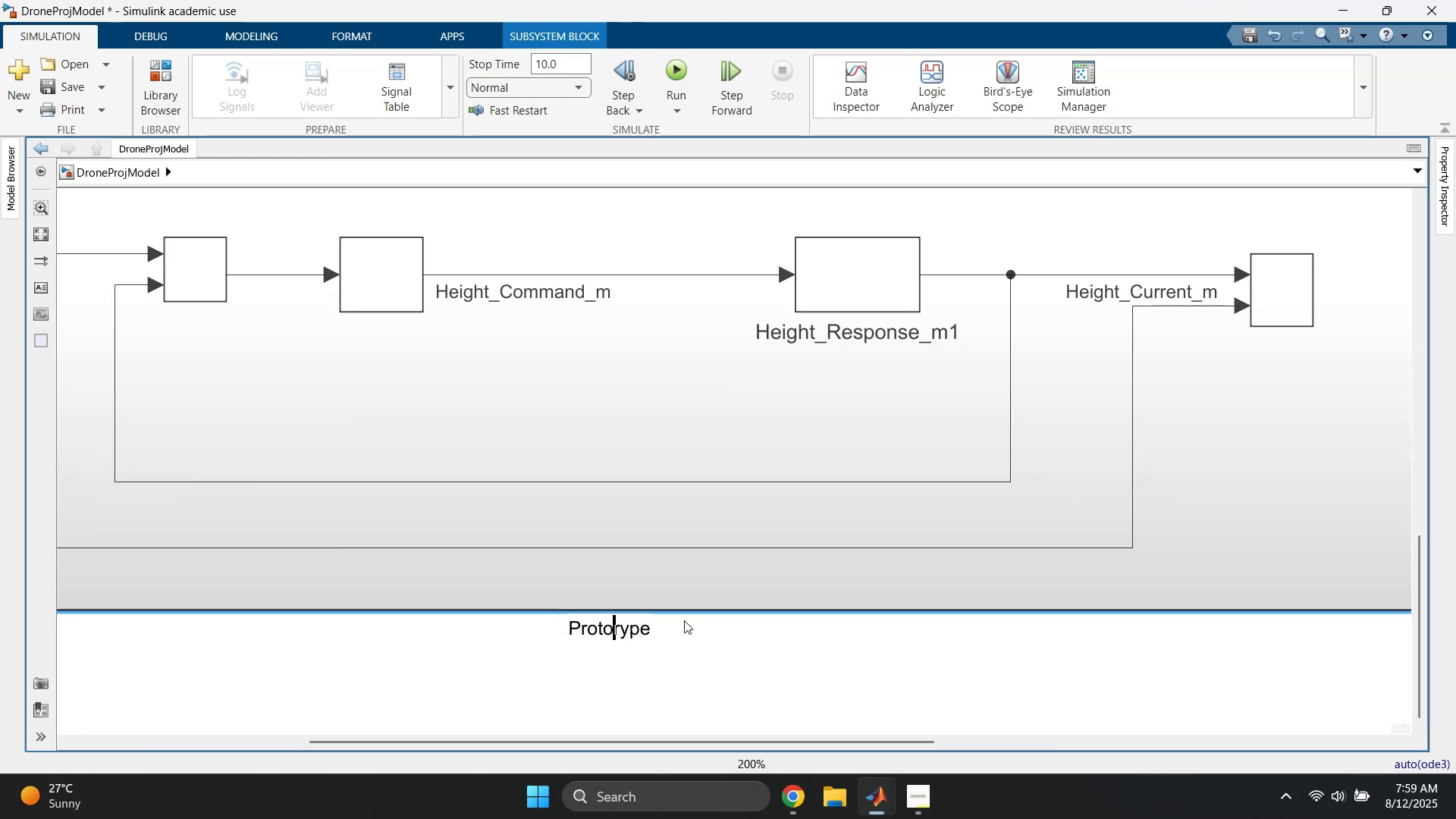 
key(Delete)
 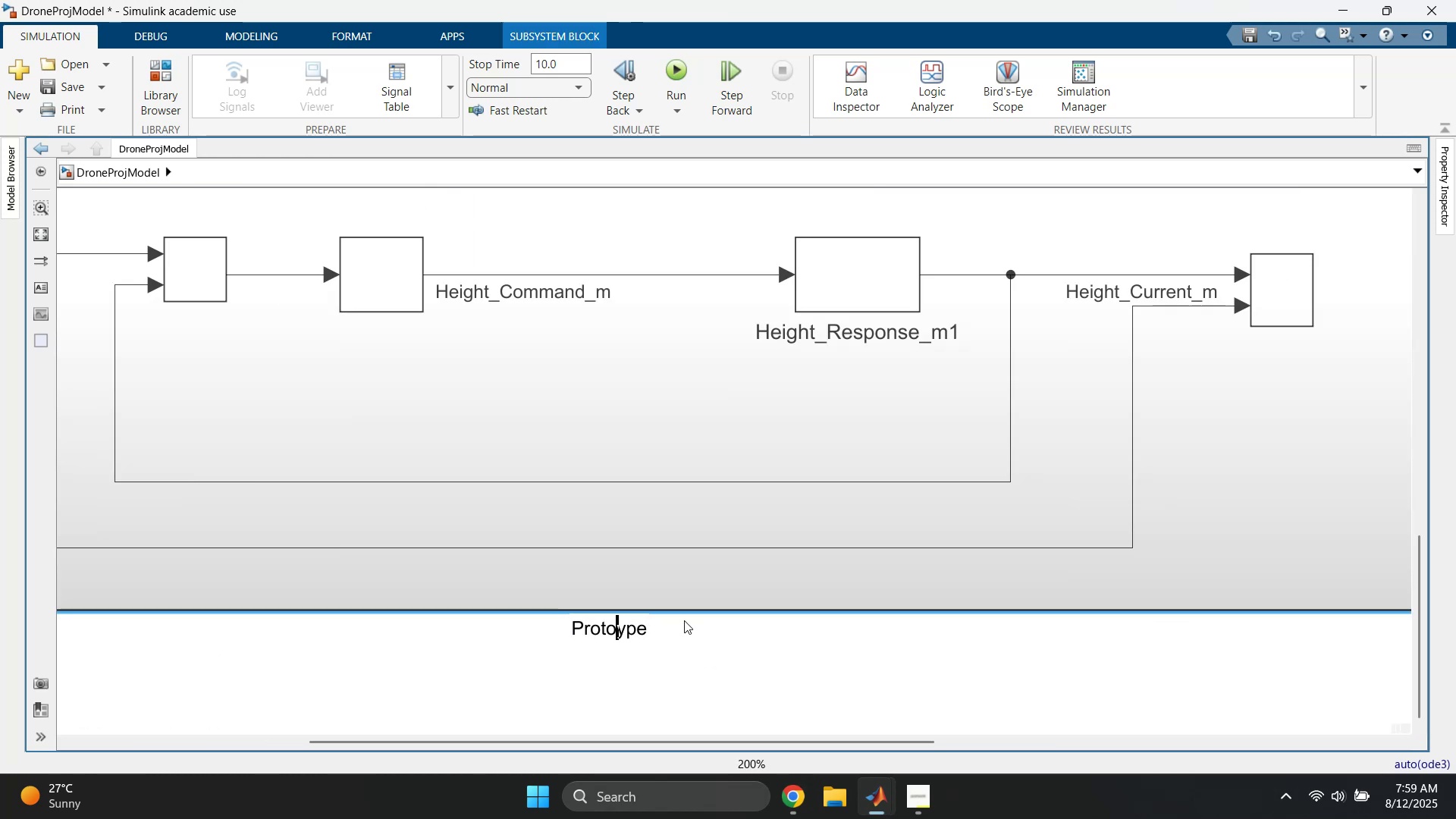 
key(T)
 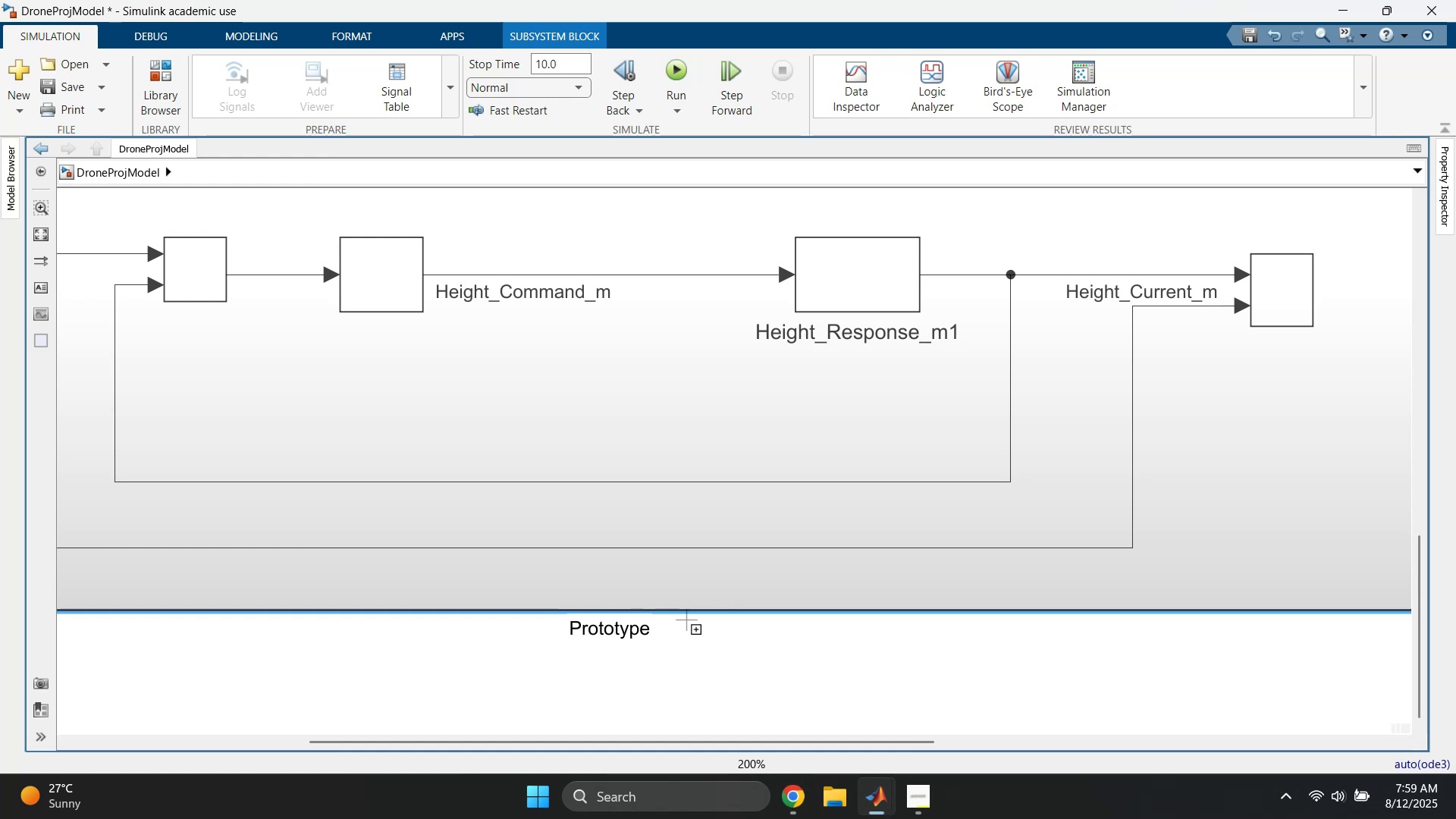 
left_click([792, 646])
 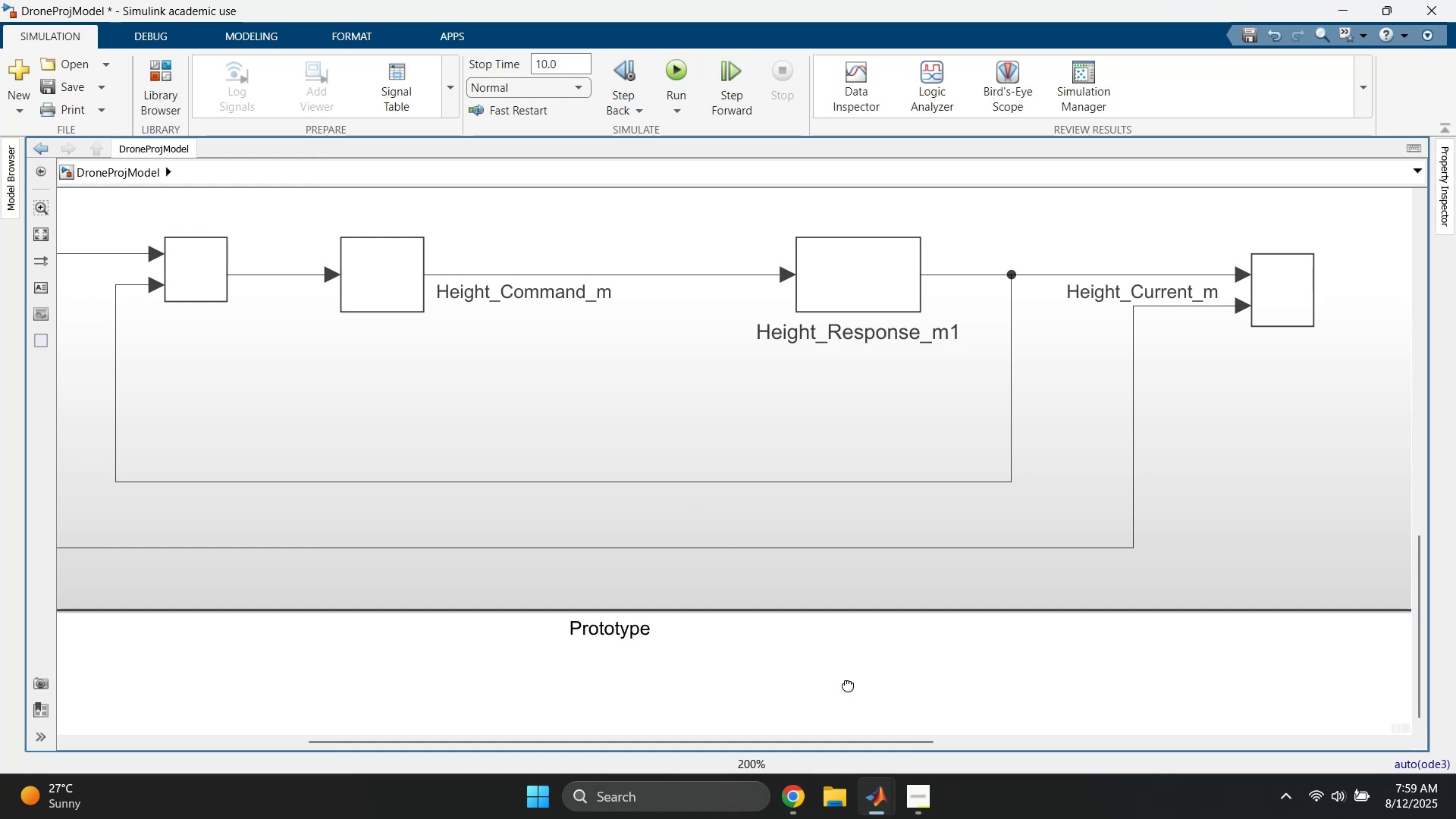 
double_click([862, 488])
 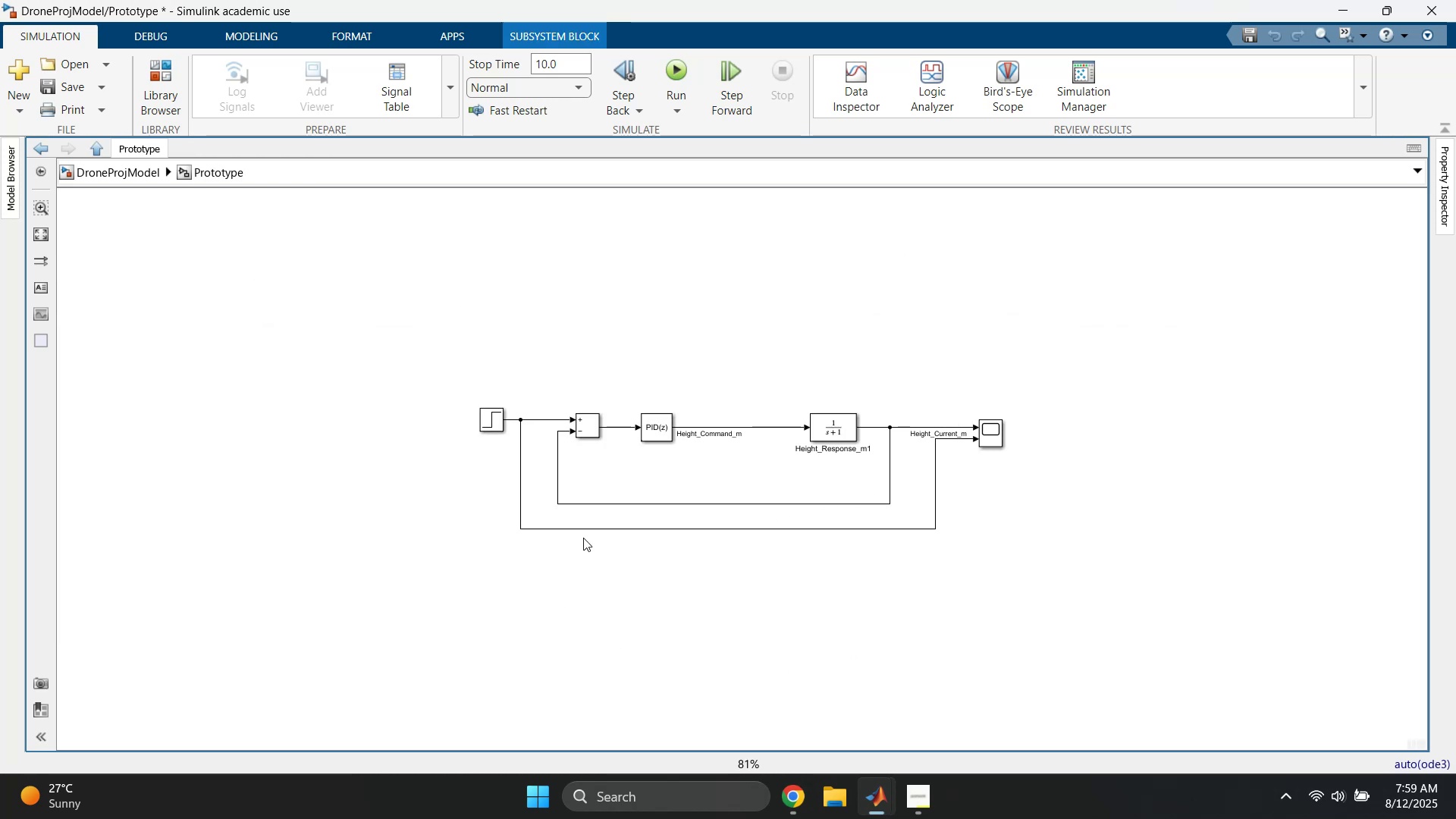 
left_click_drag(start_coordinate=[403, 342], to_coordinate=[1086, 554])
 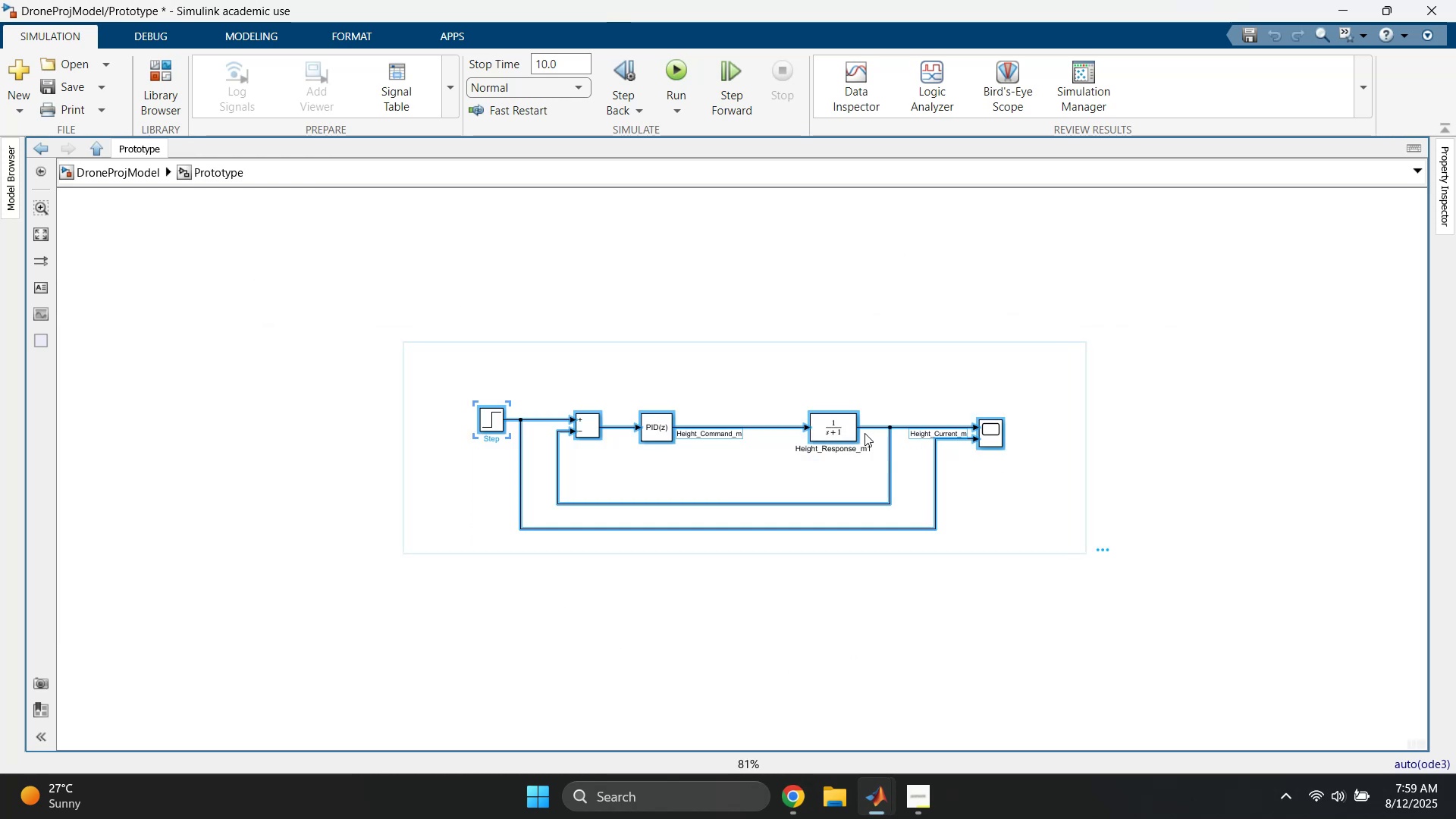 
left_click_drag(start_coordinate=[835, 427], to_coordinate=[841, 248])
 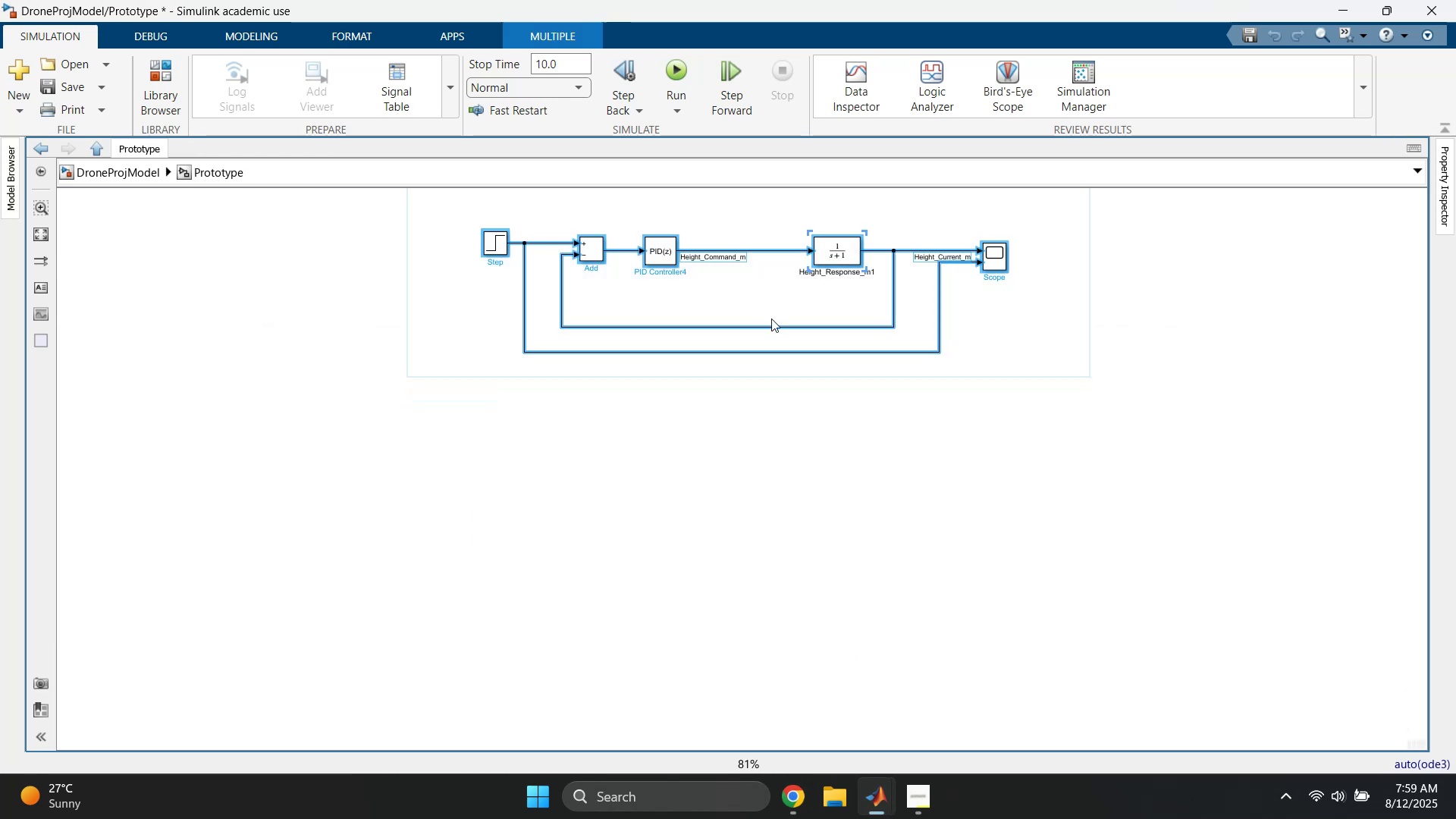 
left_click([664, 445])
 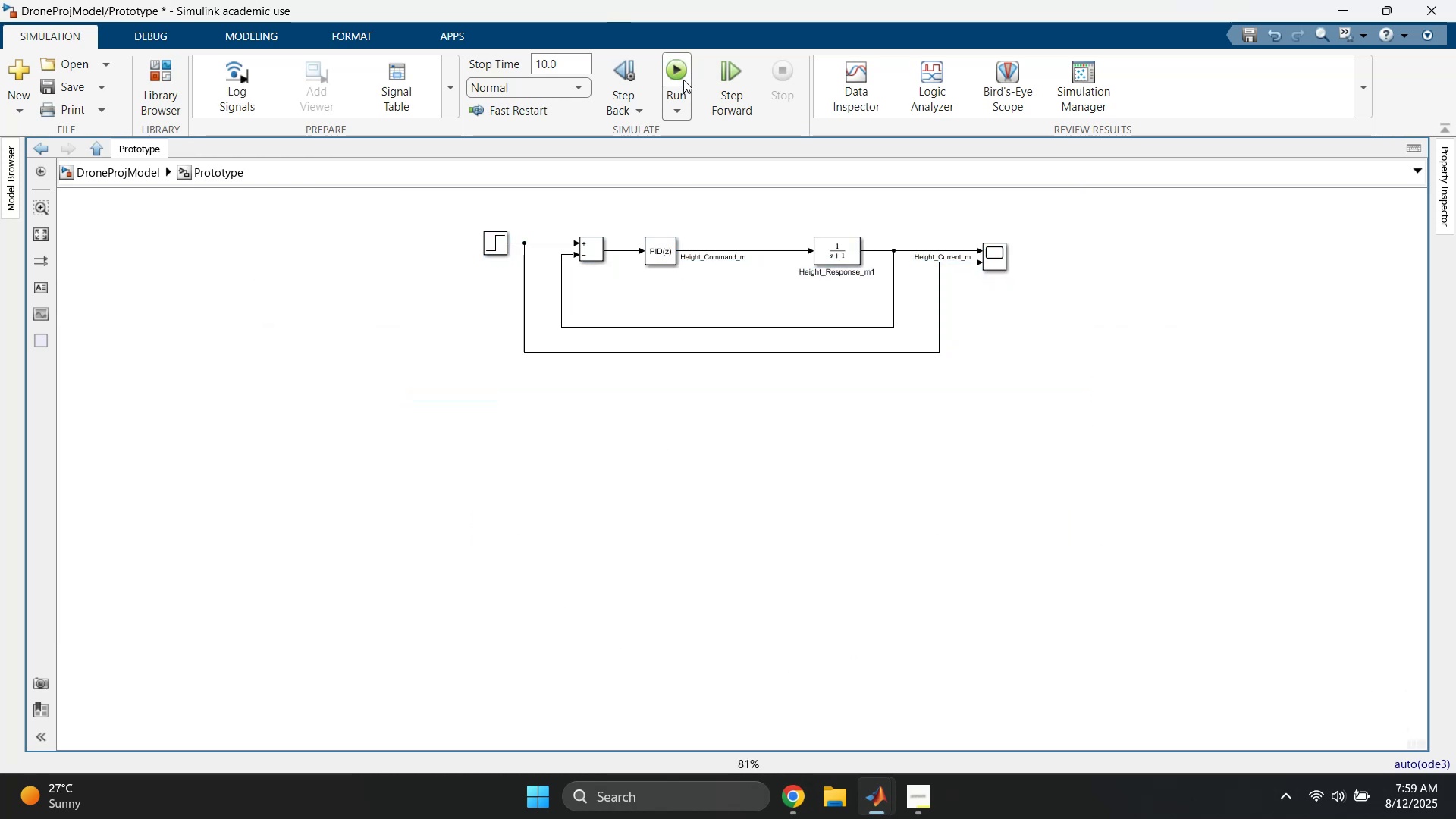 
left_click([681, 74])
 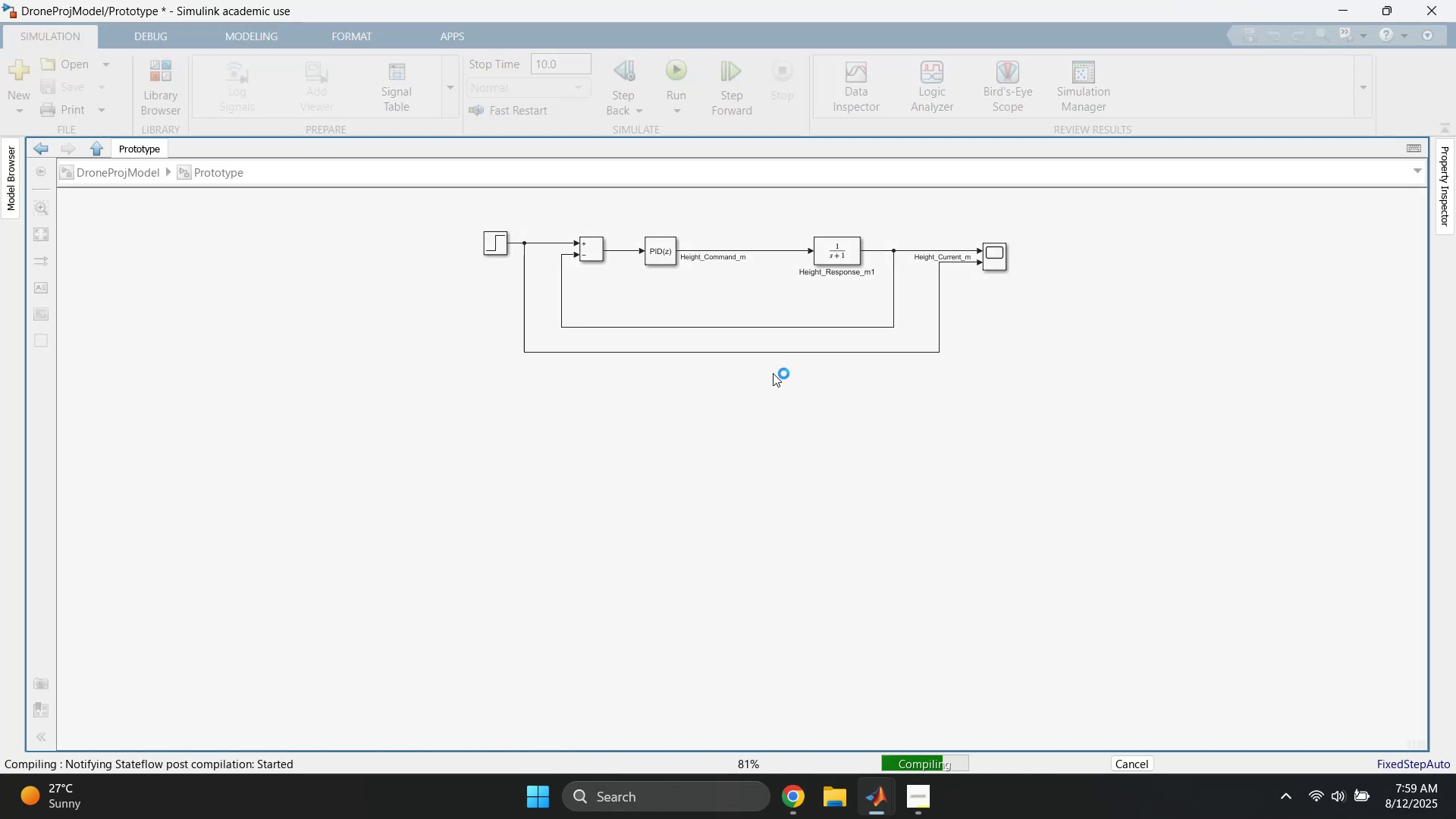 
wait(11.48)
 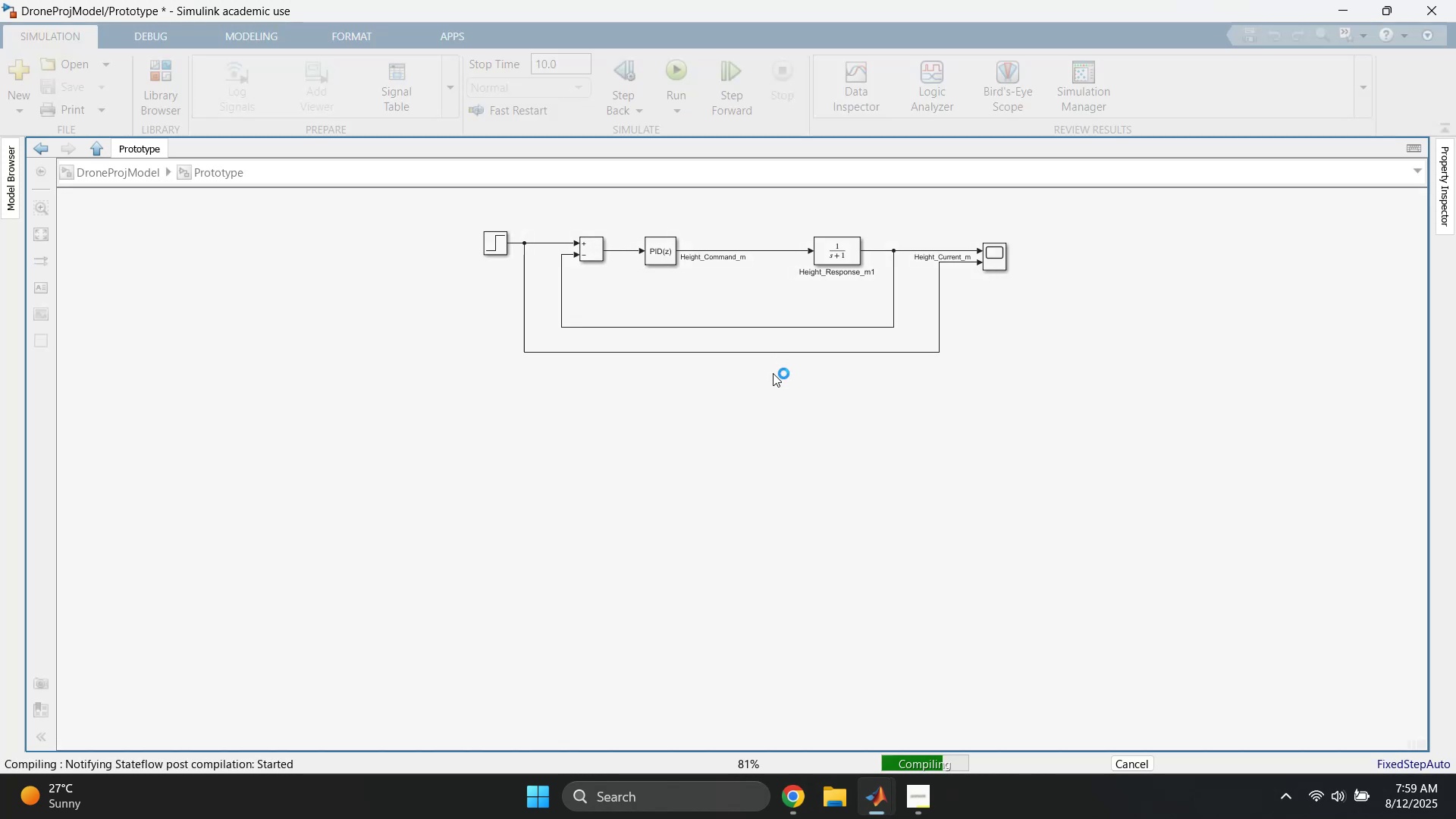 
double_click([395, 438])
 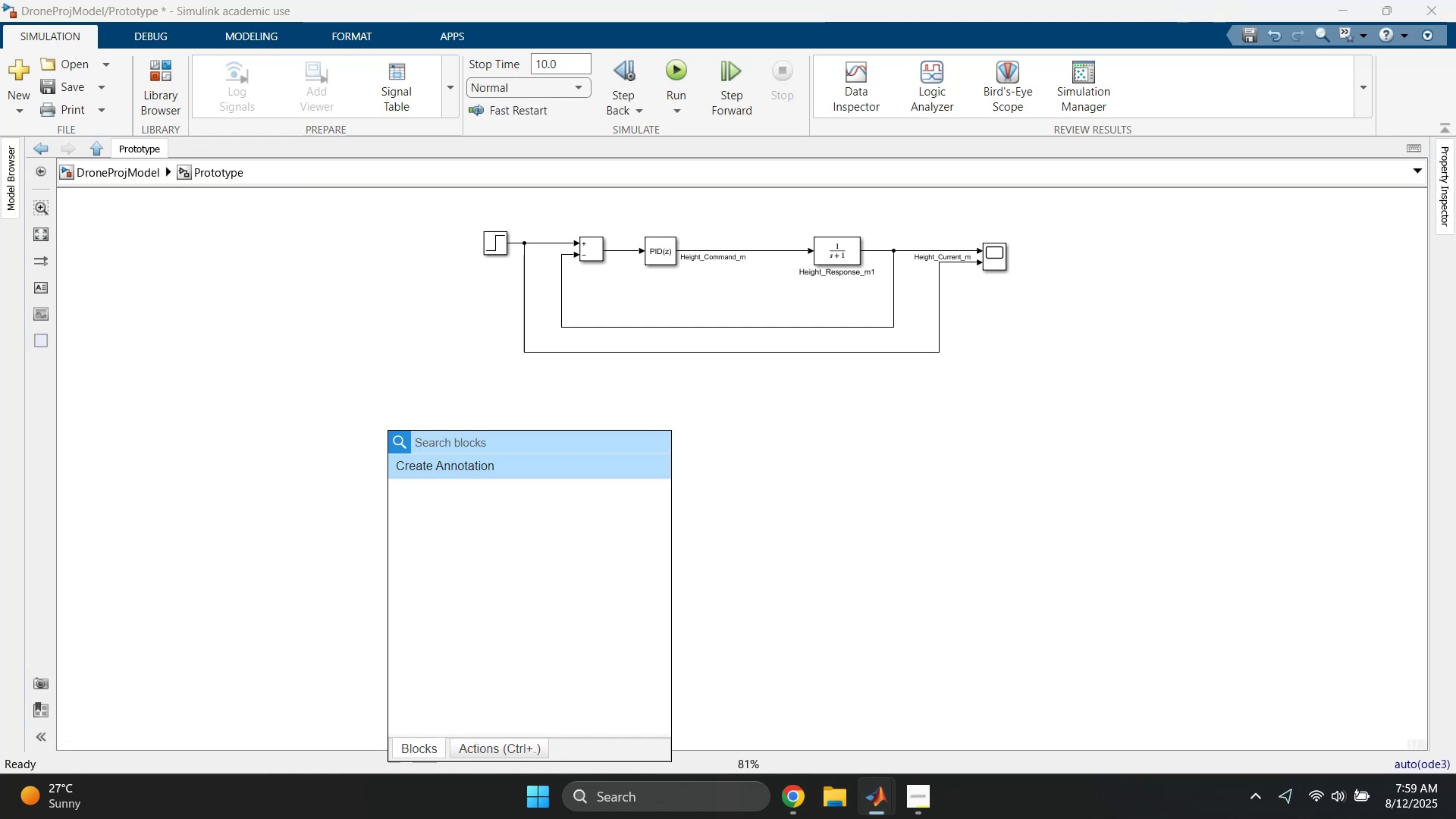 
type(sine)
 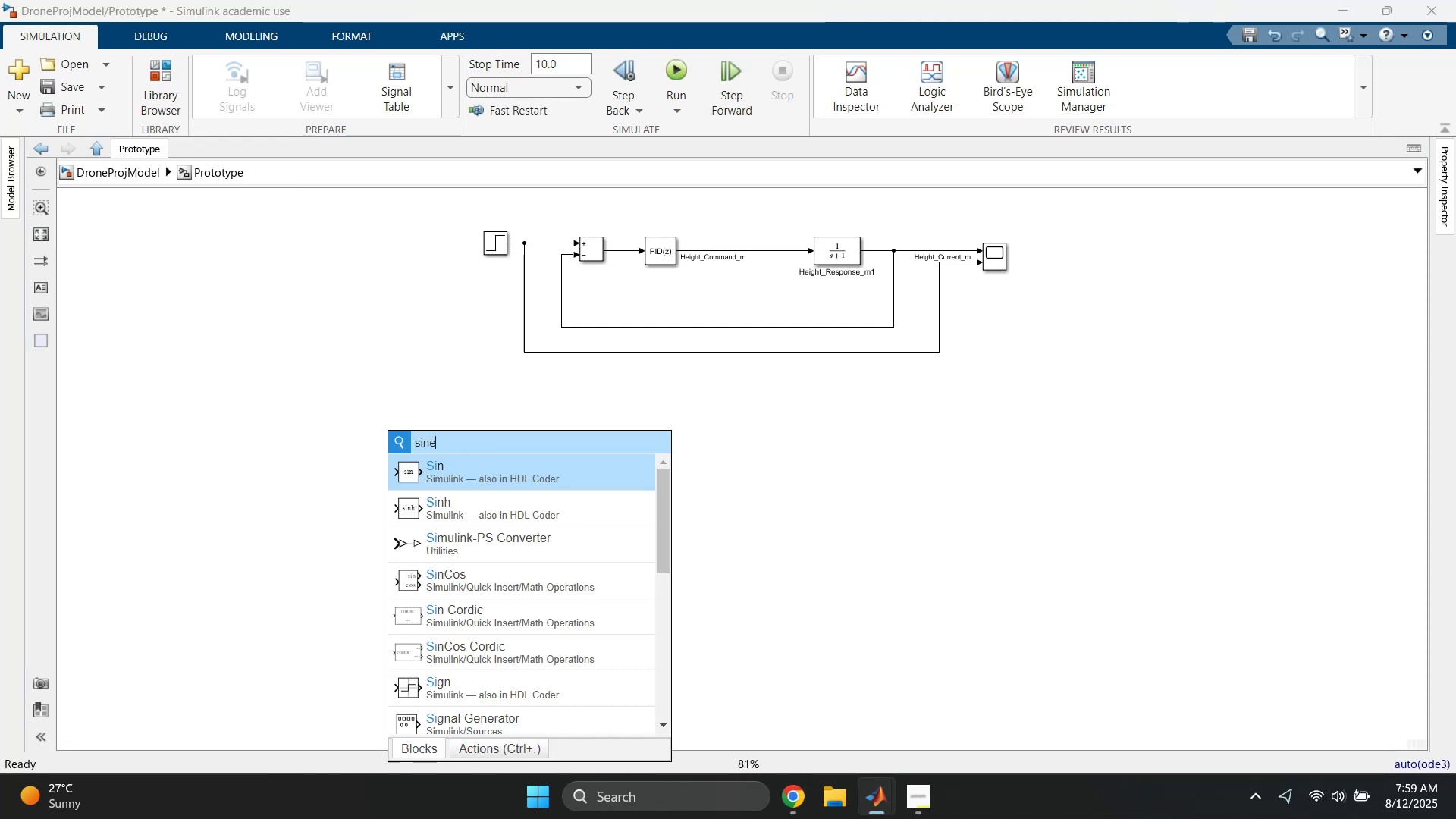 
key(Enter)
 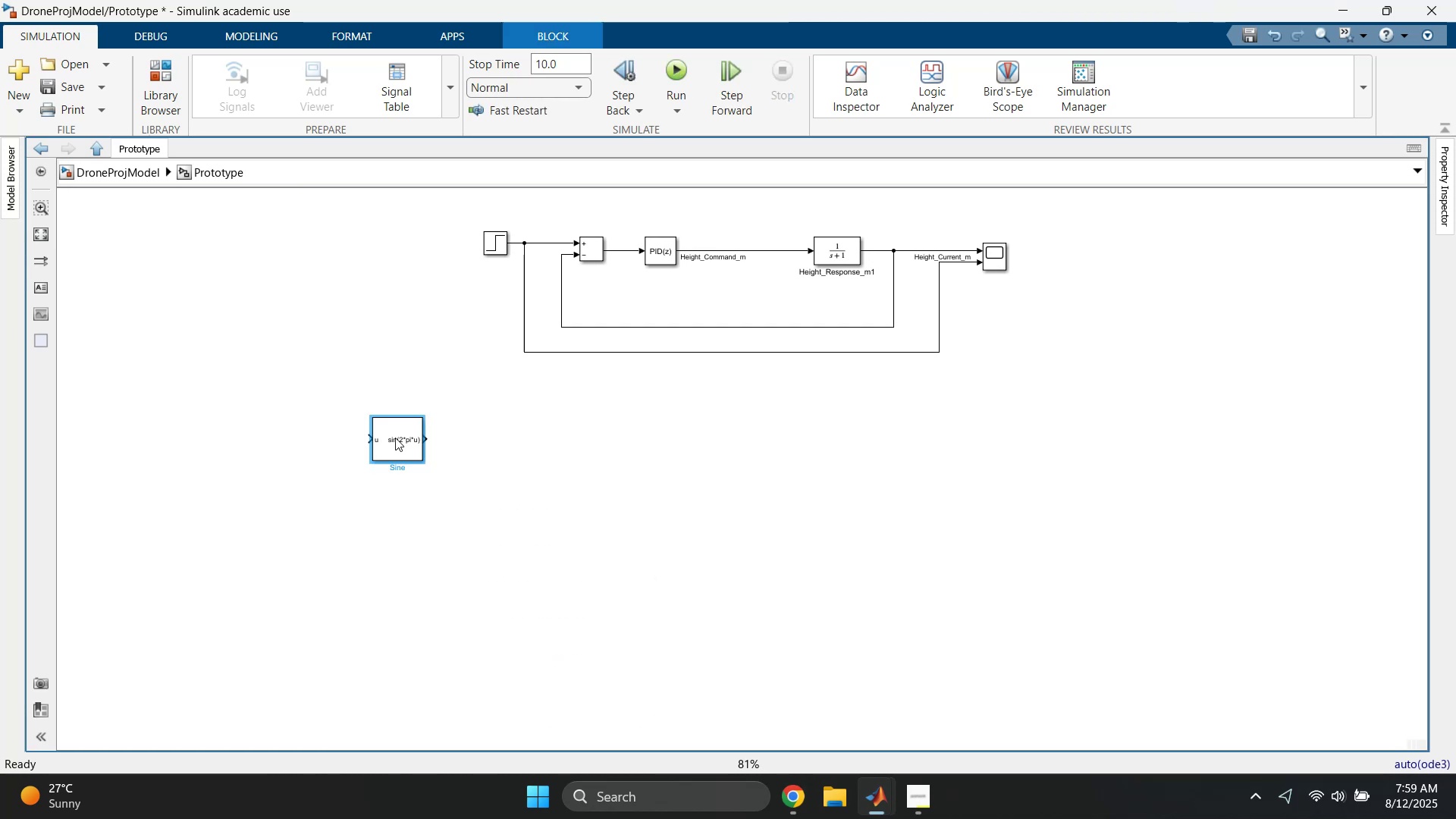 
left_click_drag(start_coordinate=[453, 411], to_coordinate=[327, 494])
 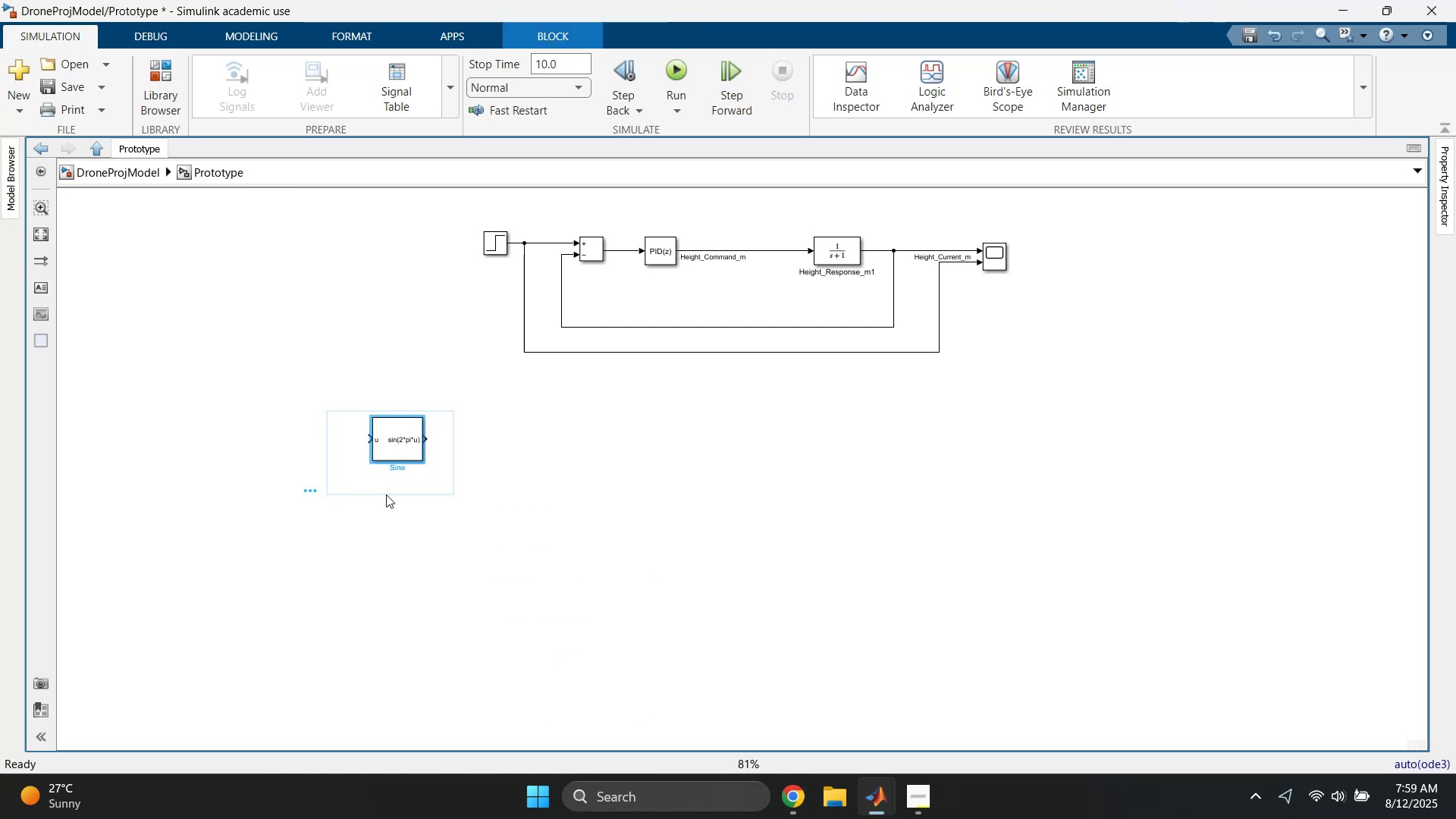 
key(Delete)
 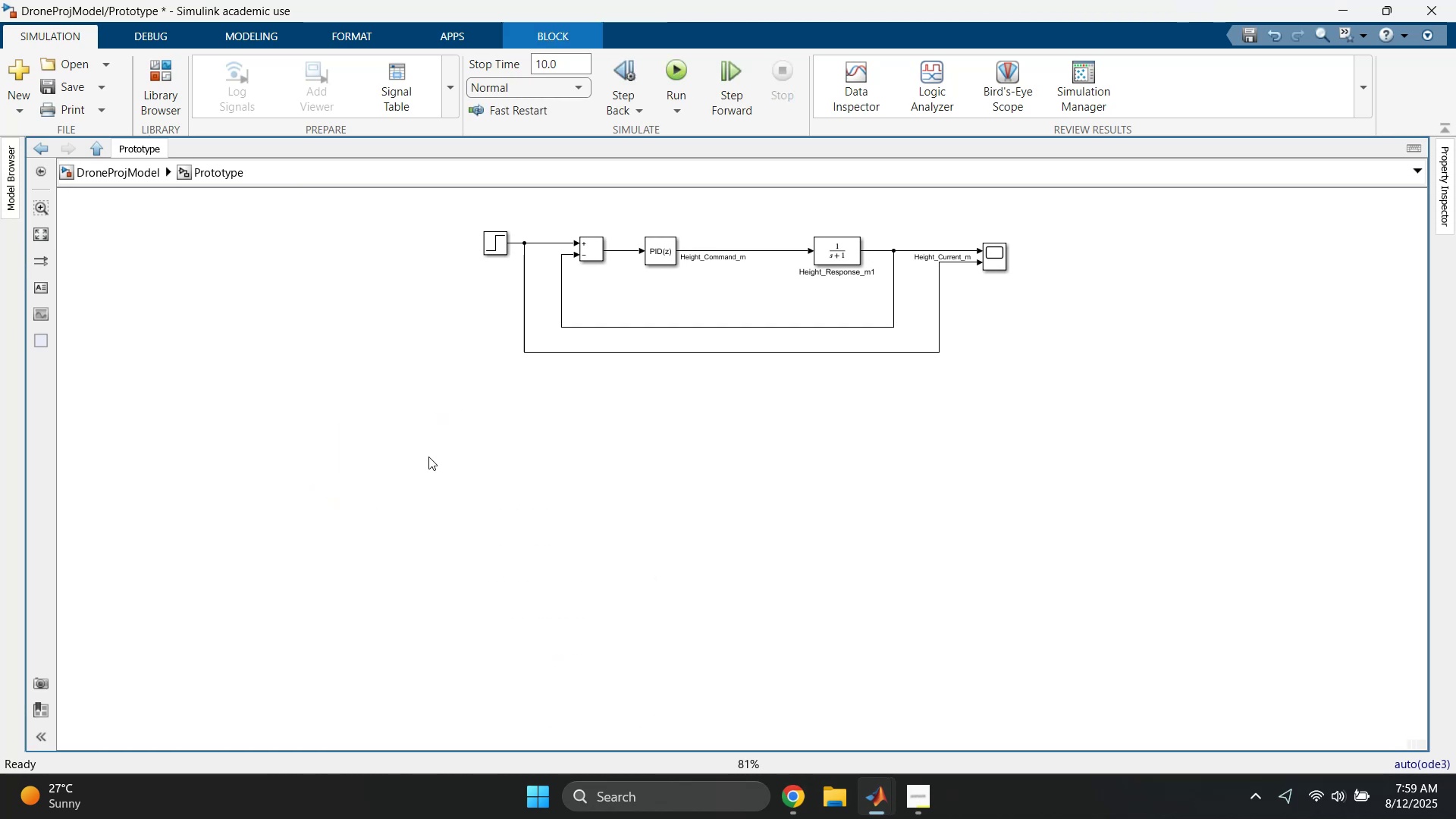 
double_click([427, 454])
 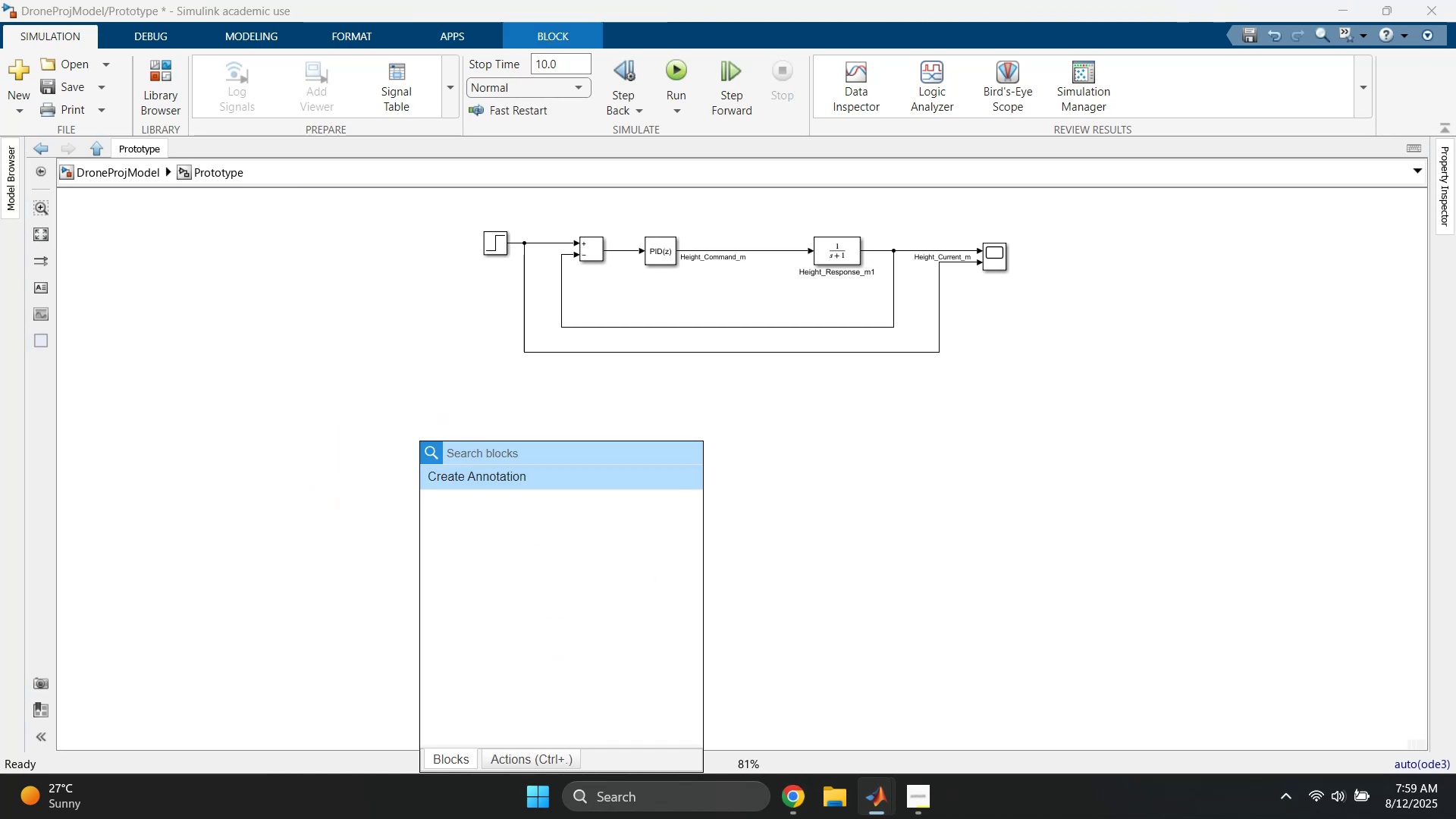 
type(sine)
 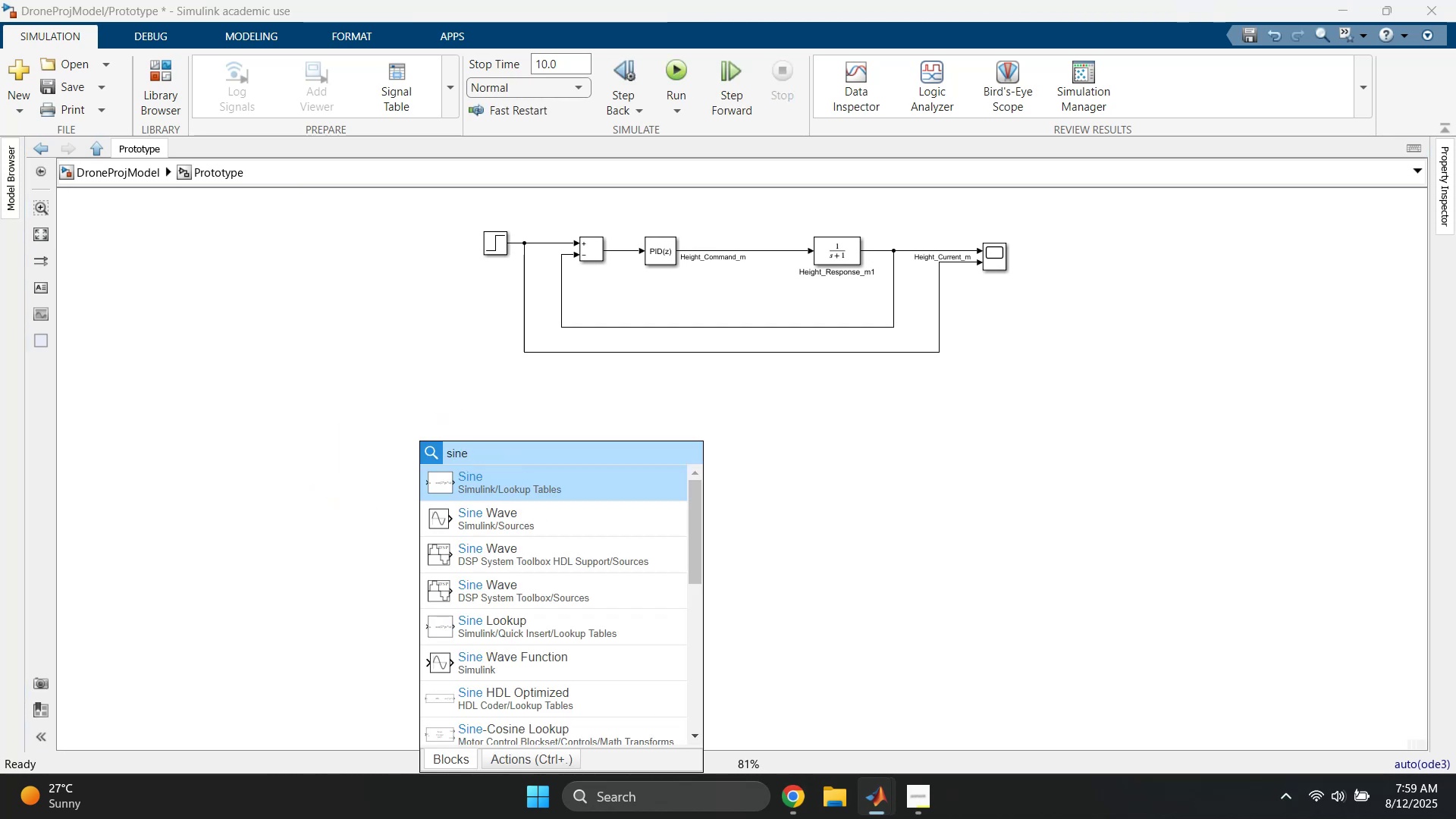 
key(ArrowDown)
 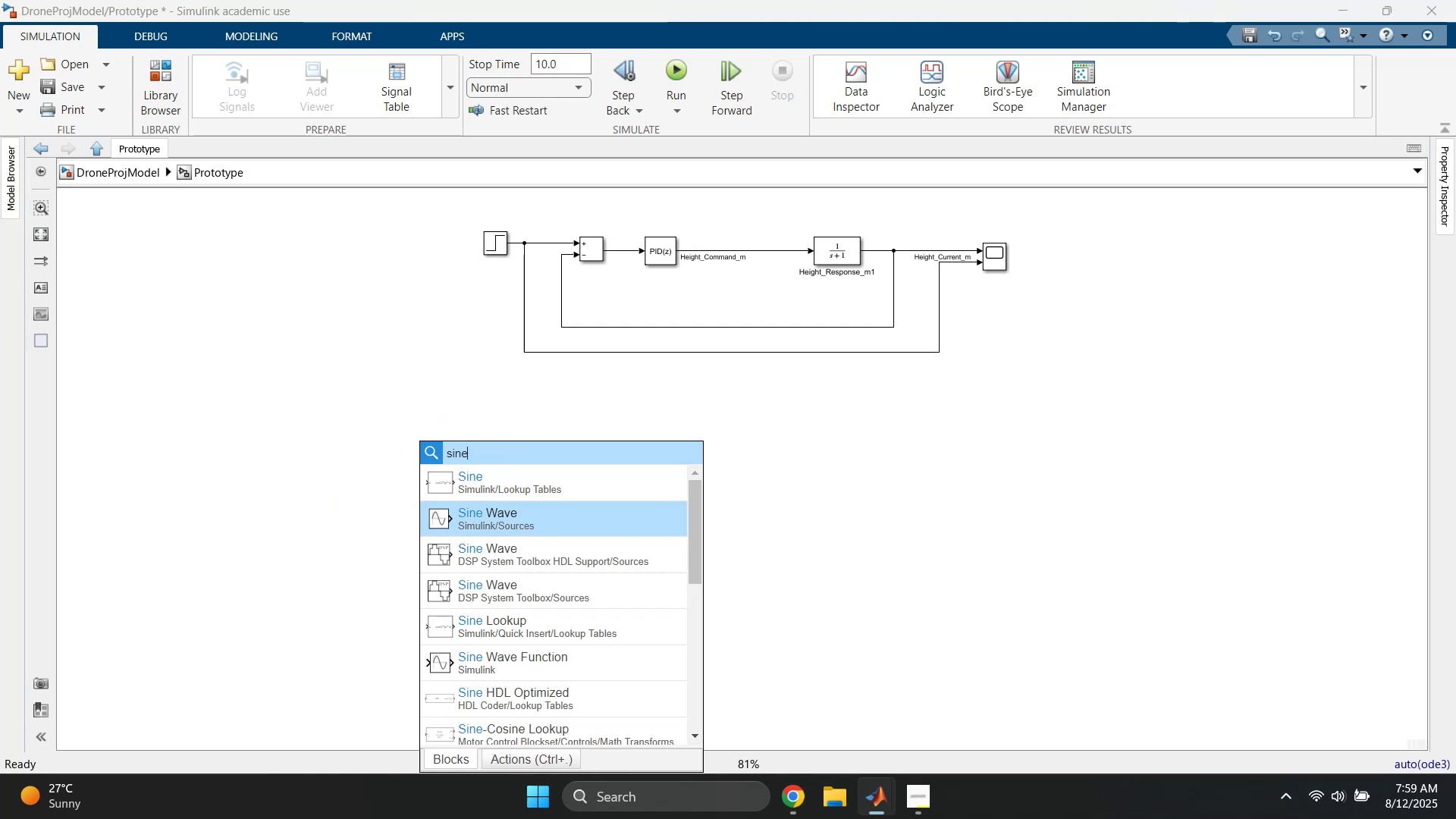 
key(Enter)
 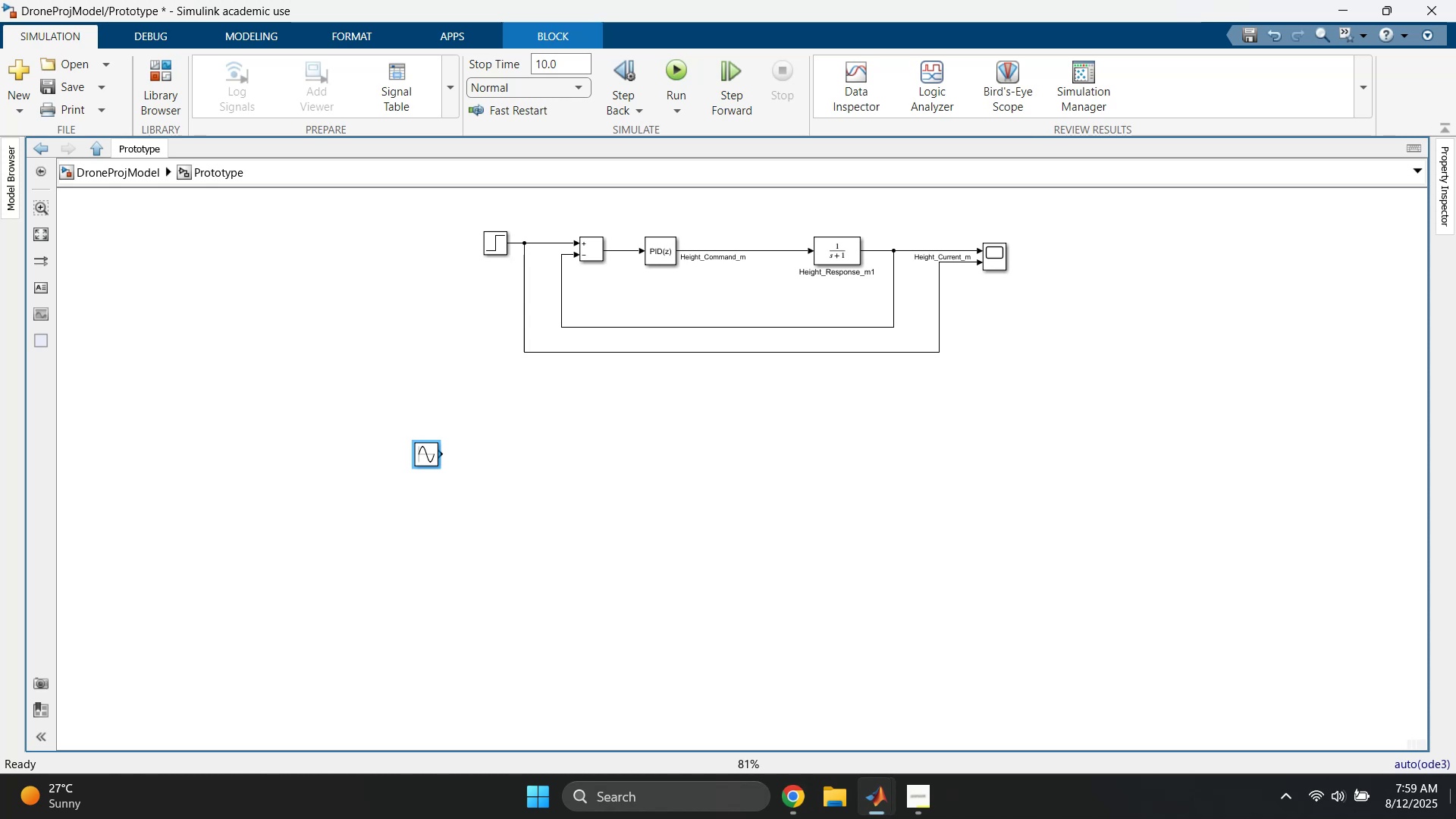 
left_click([1420, 768])
 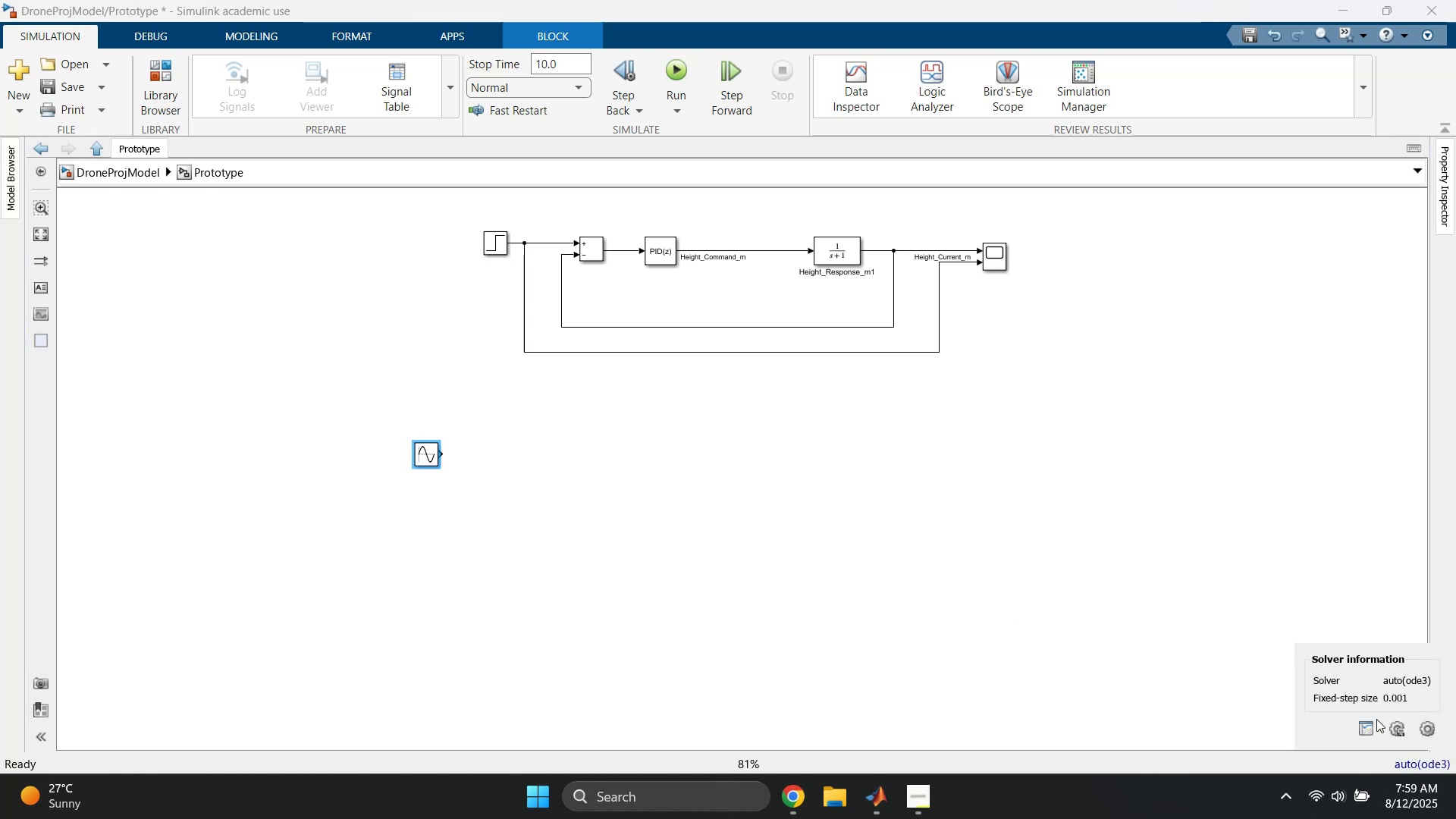 
left_click([1432, 726])
 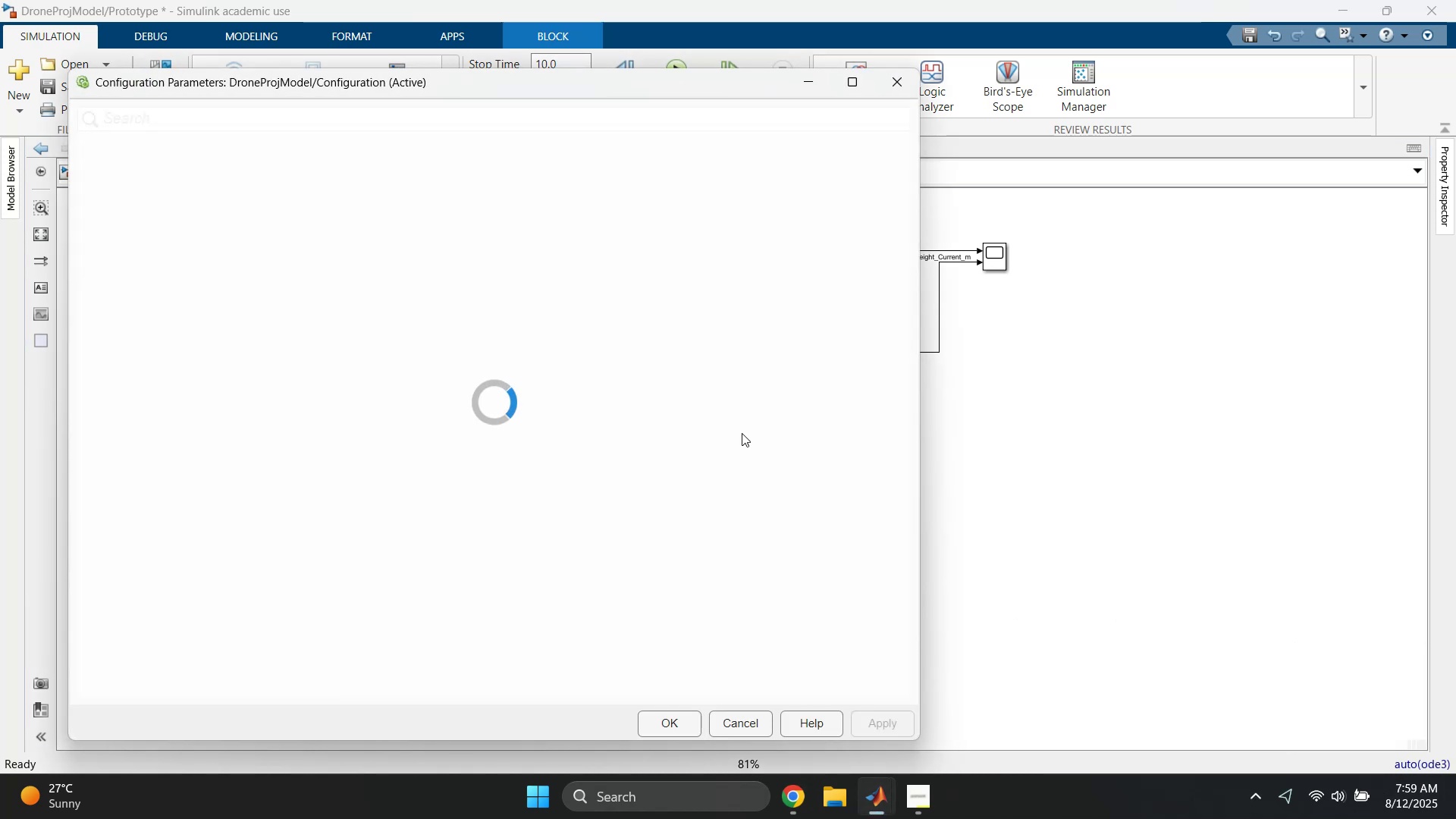 
mouse_move([670, 397])
 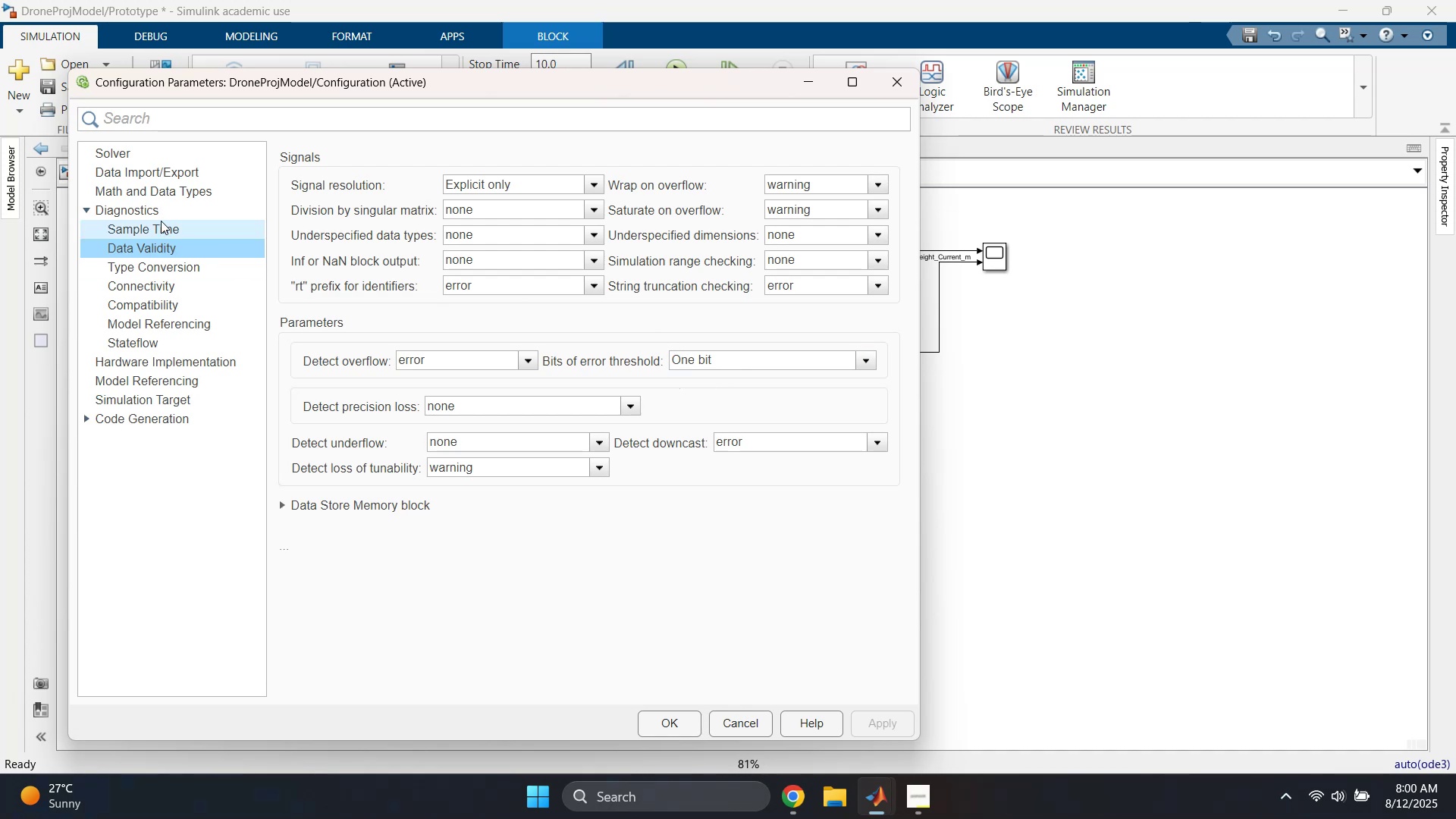 
left_click([176, 183])
 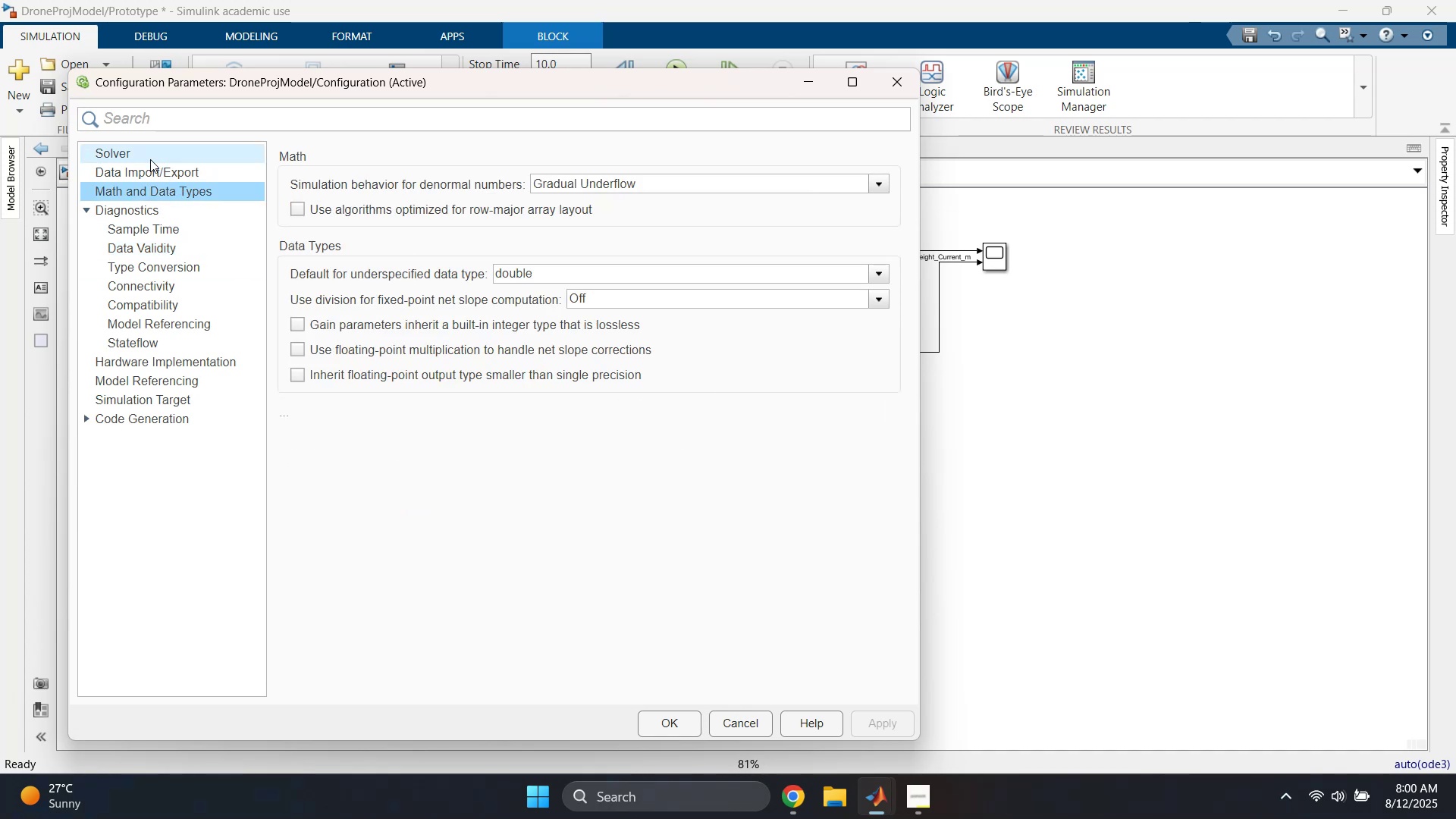 
left_click([144, 152])
 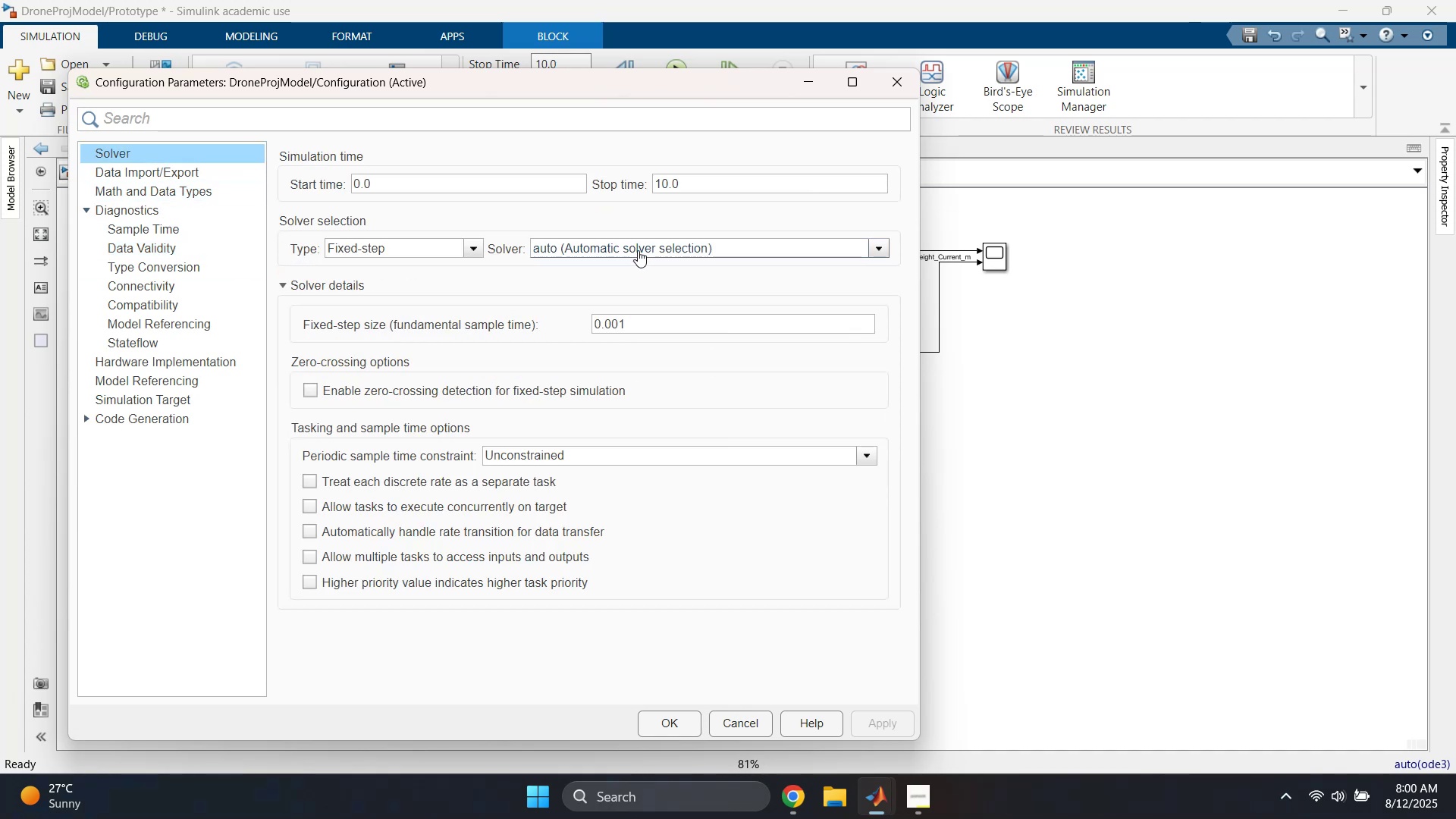 
left_click([666, 244])
 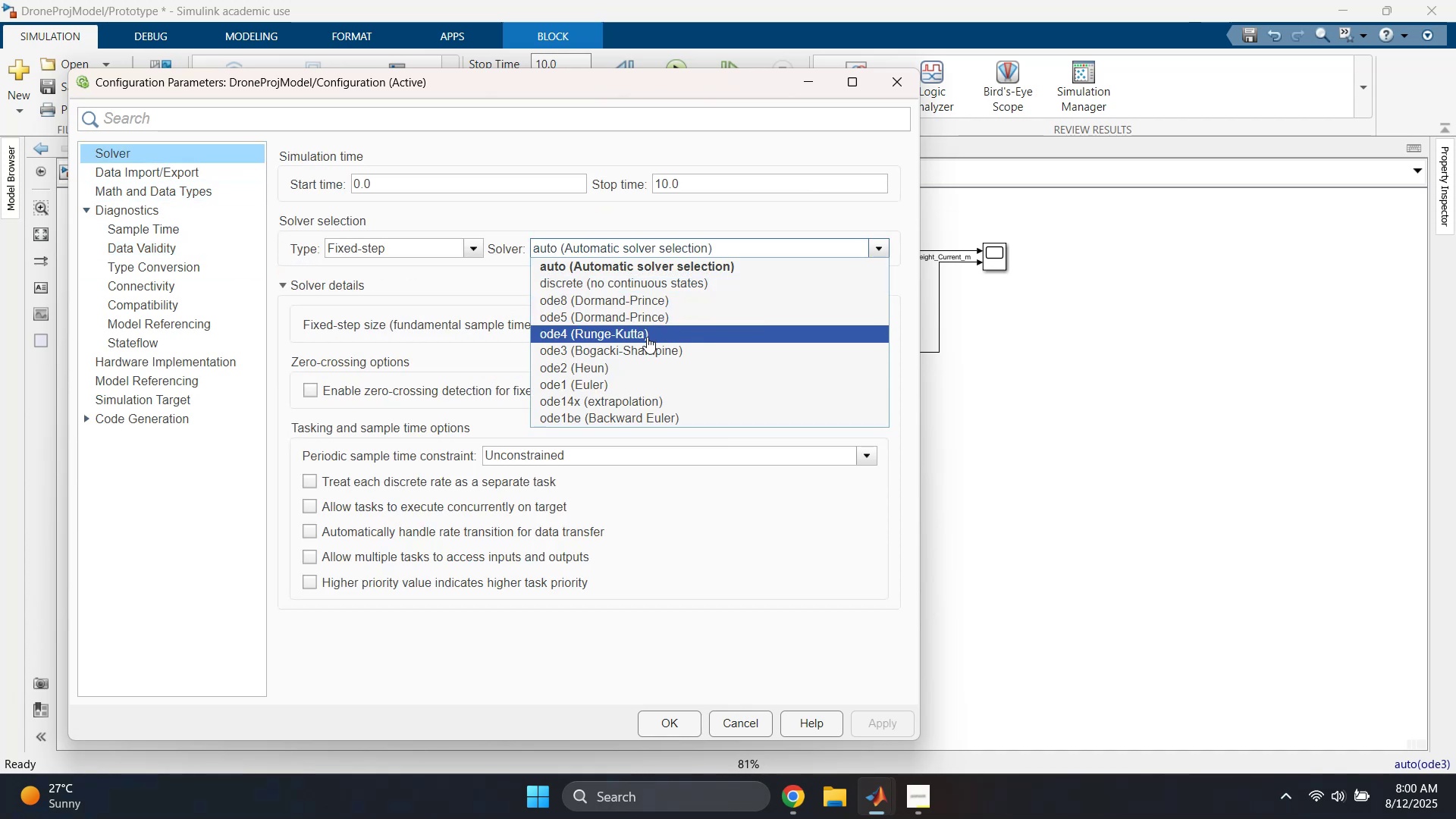 
left_click([647, 337])
 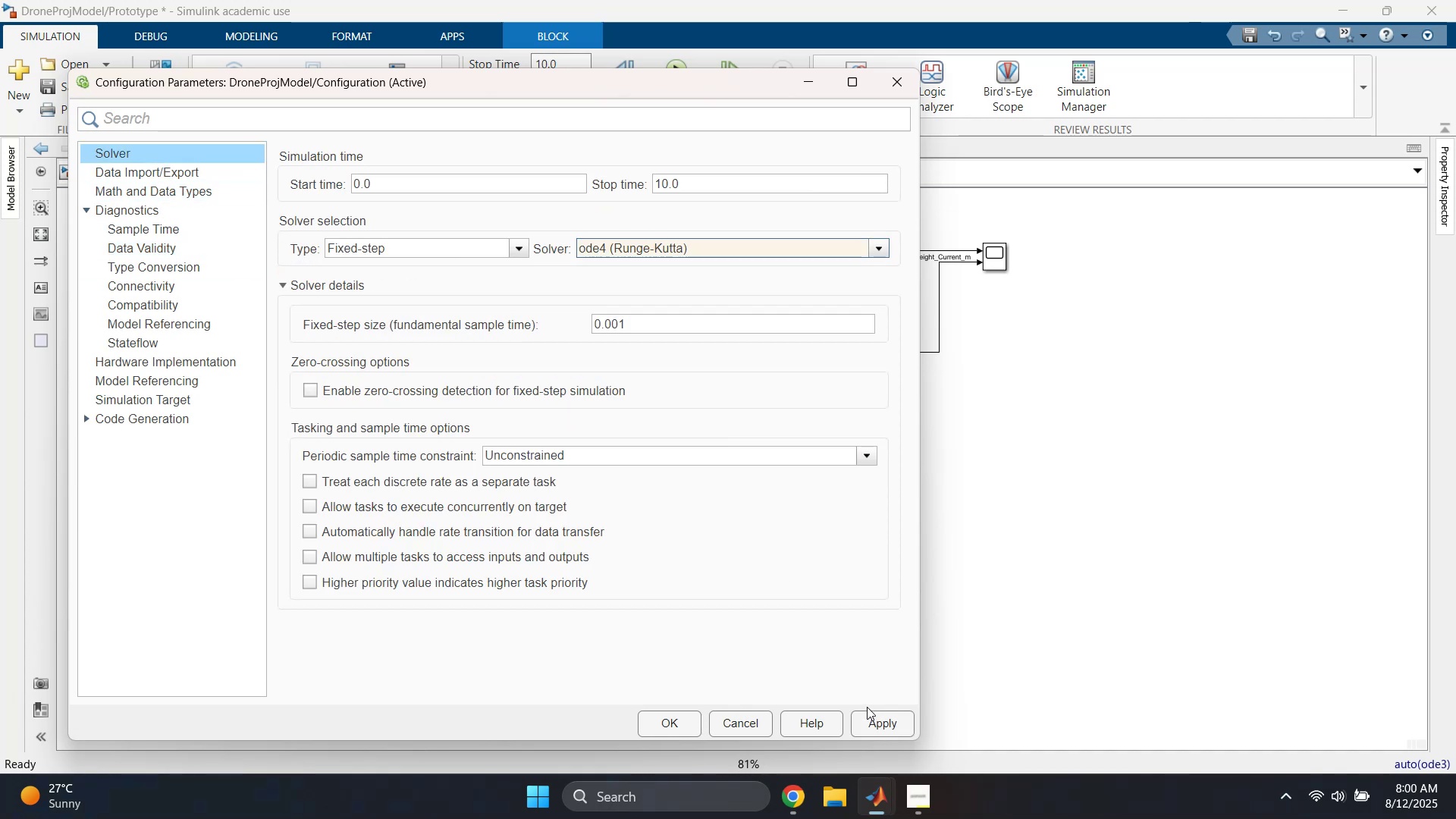 
left_click([878, 726])
 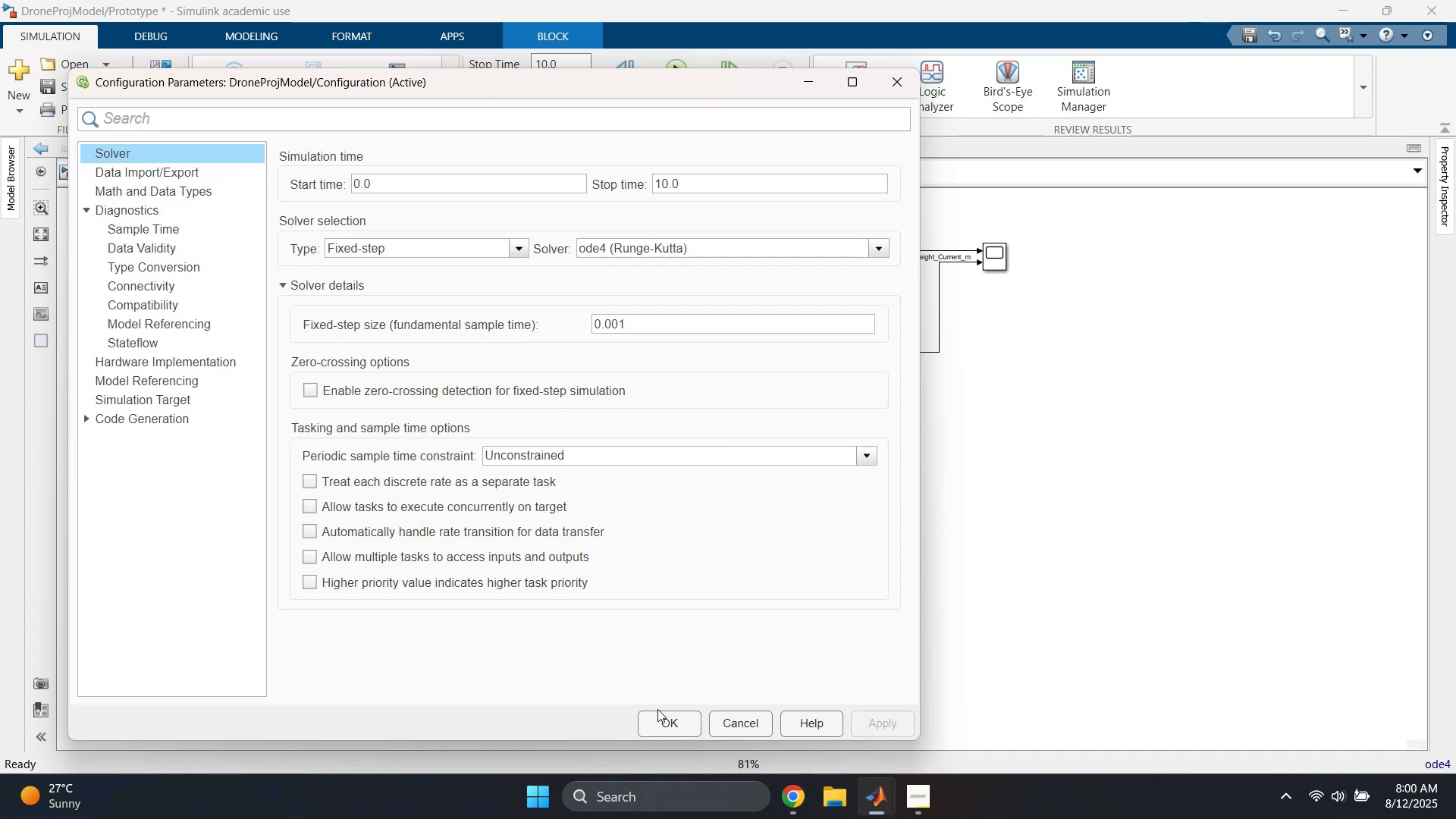 
left_click([658, 721])
 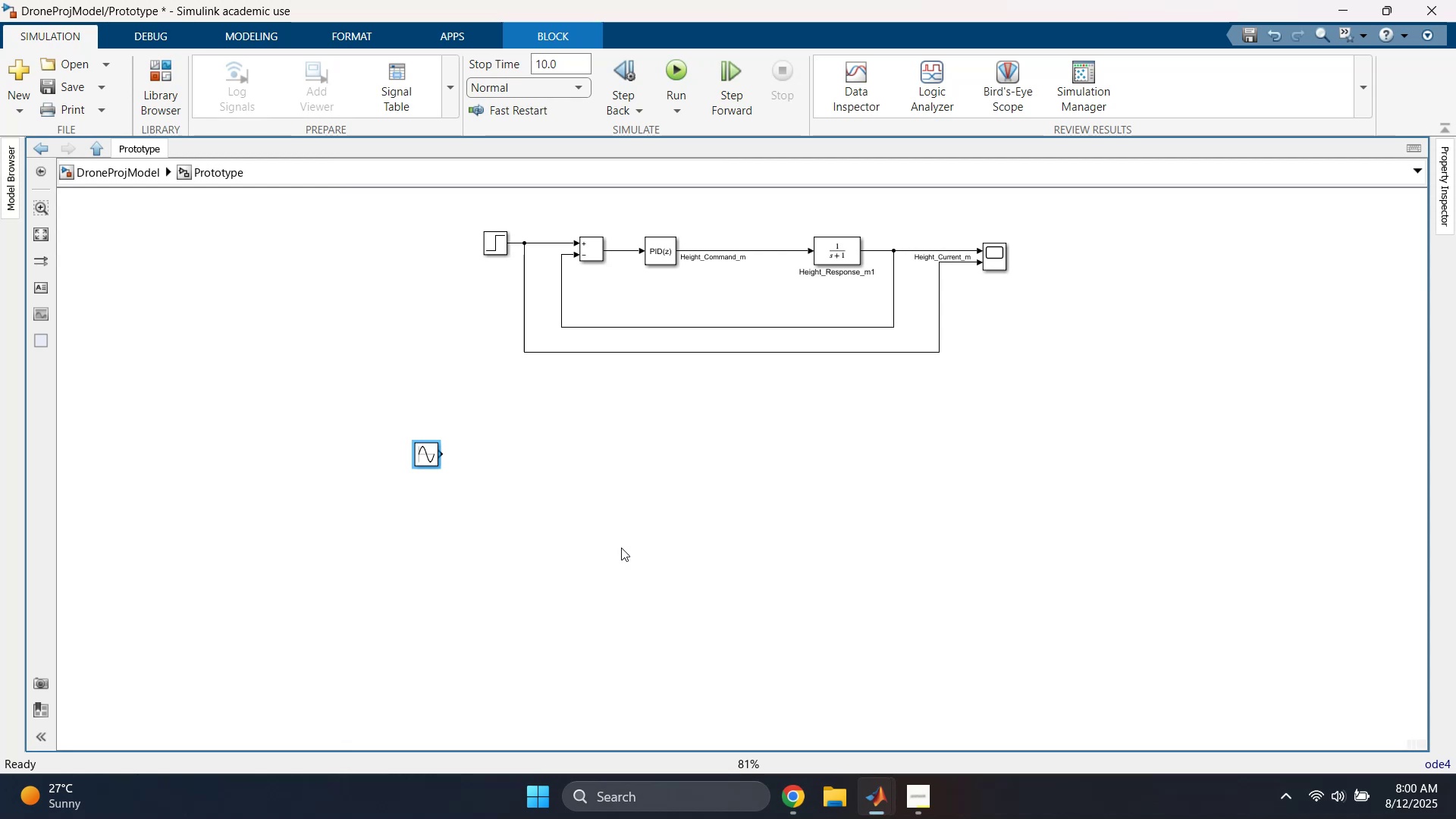 
left_click([568, 513])
 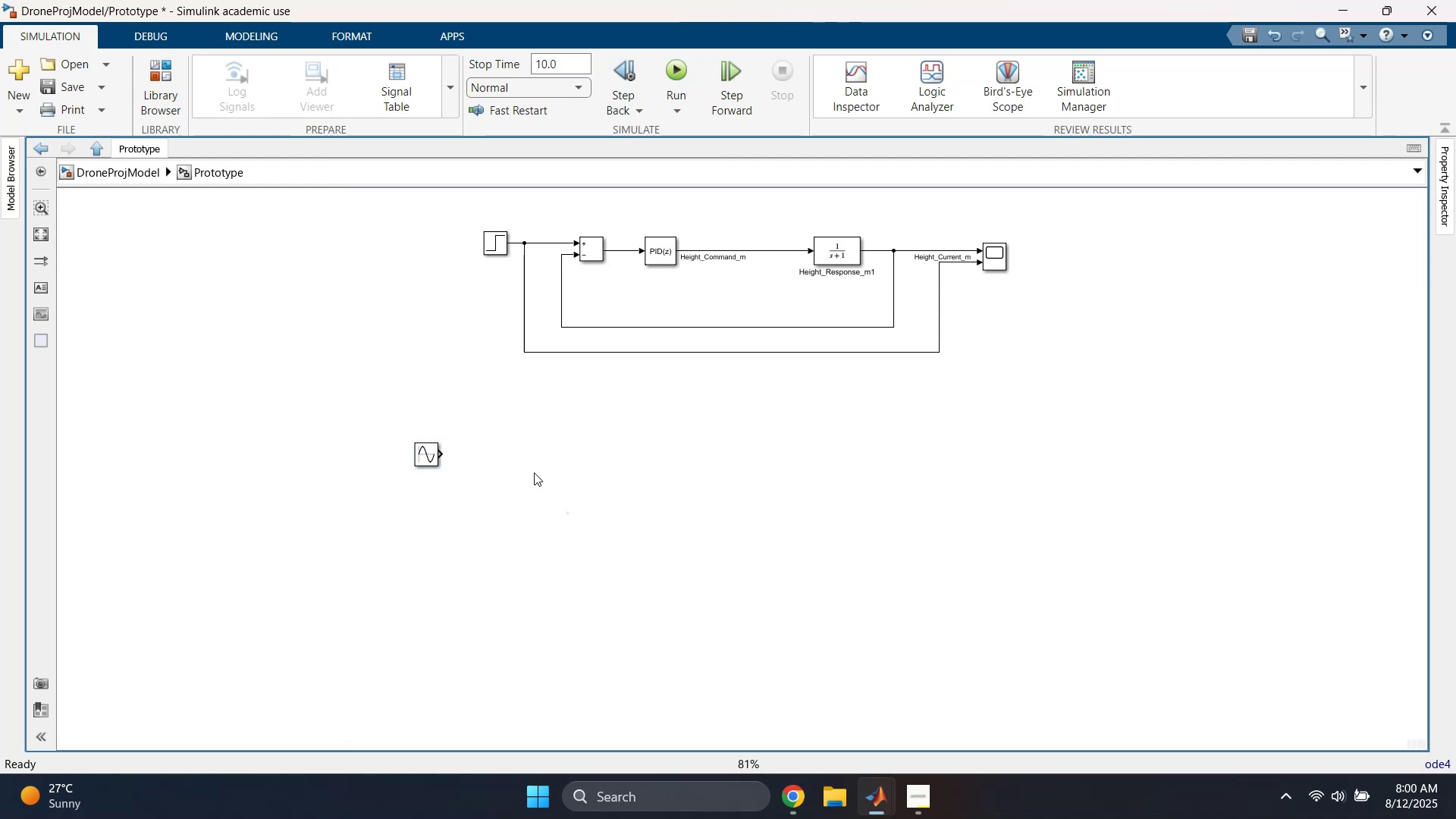 
double_click([534, 472])
 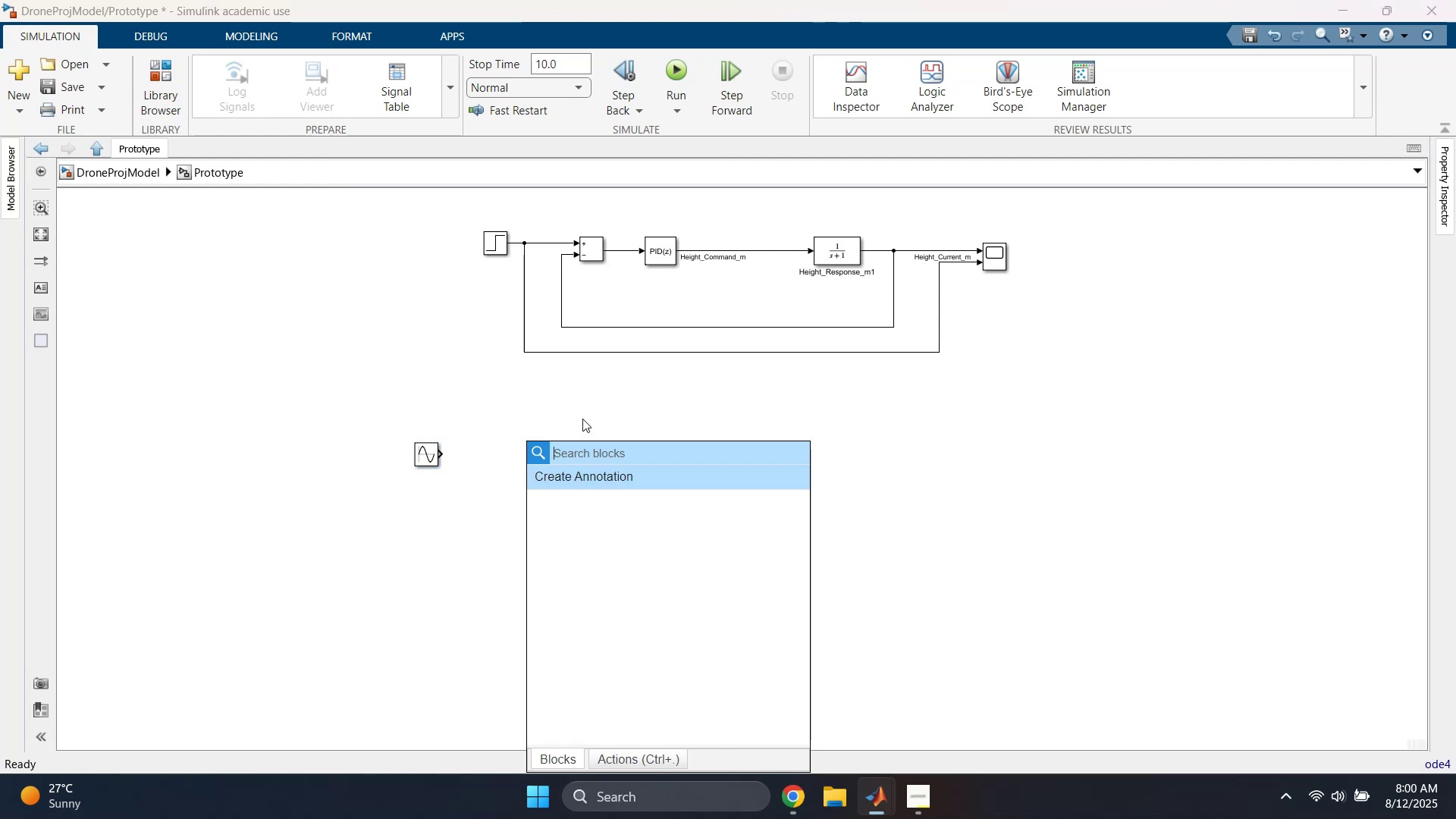 
type(gain)
 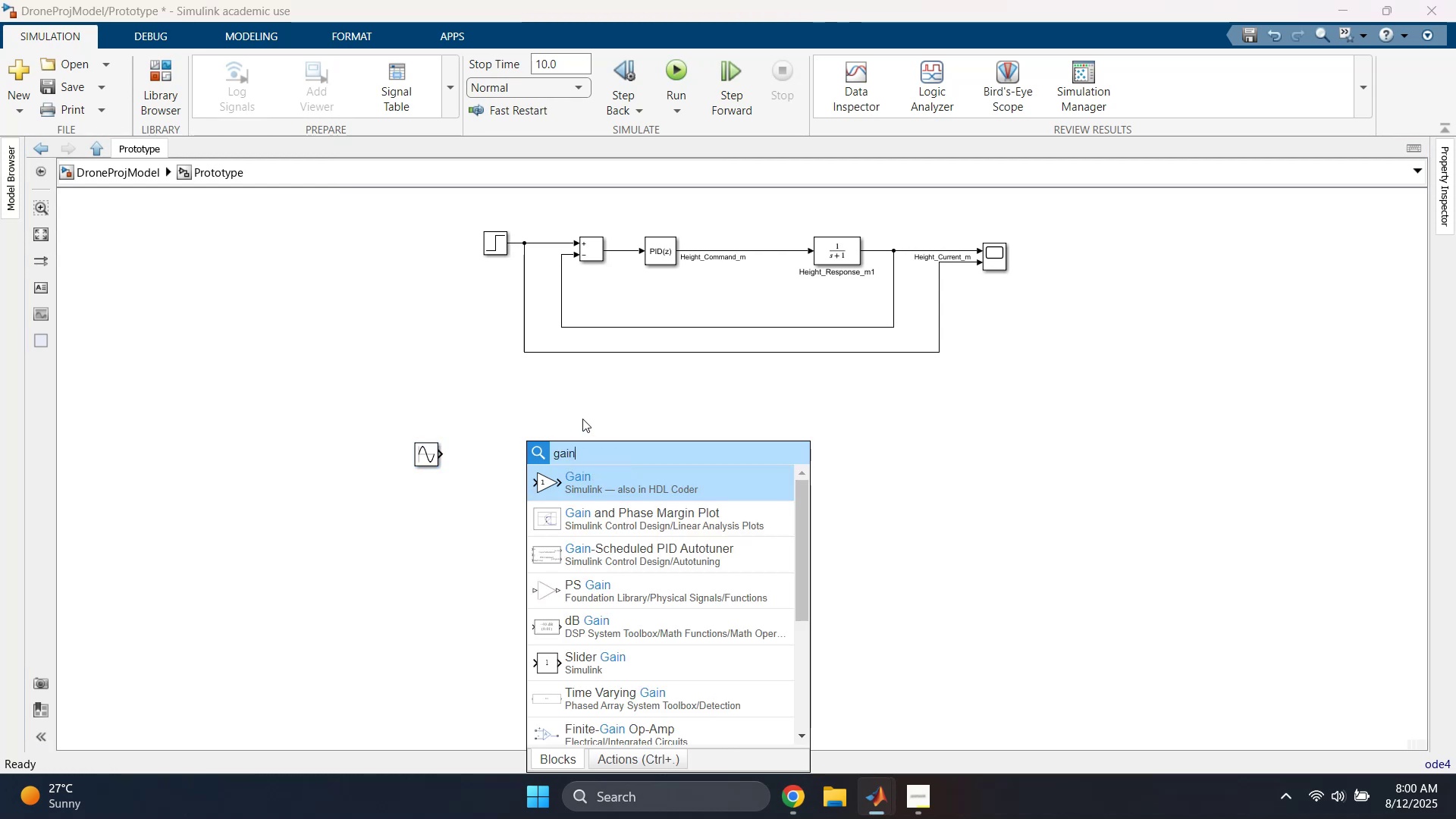 
key(Enter)
 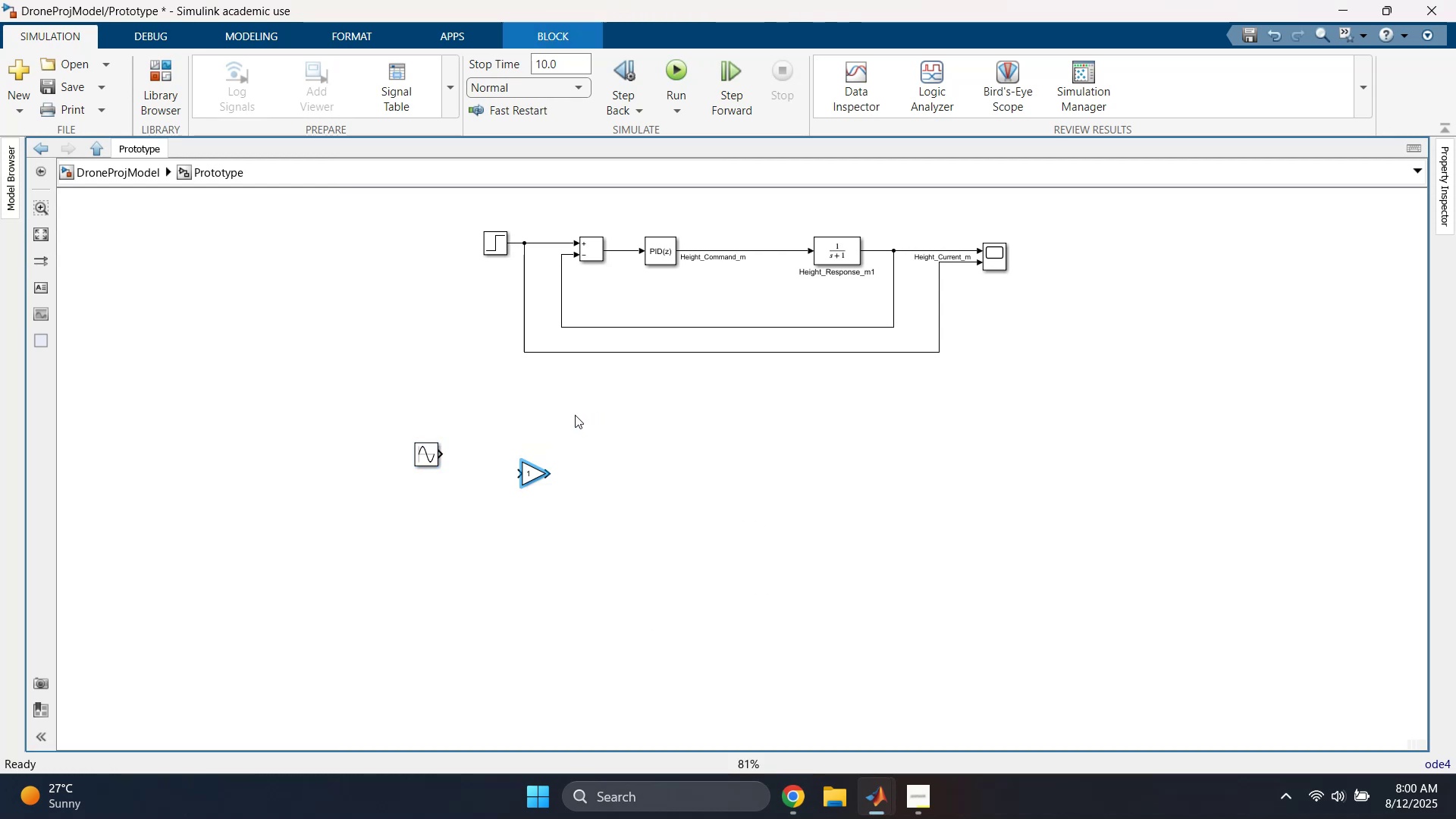 
scroll: coordinate [475, 444], scroll_direction: up, amount: 4.0
 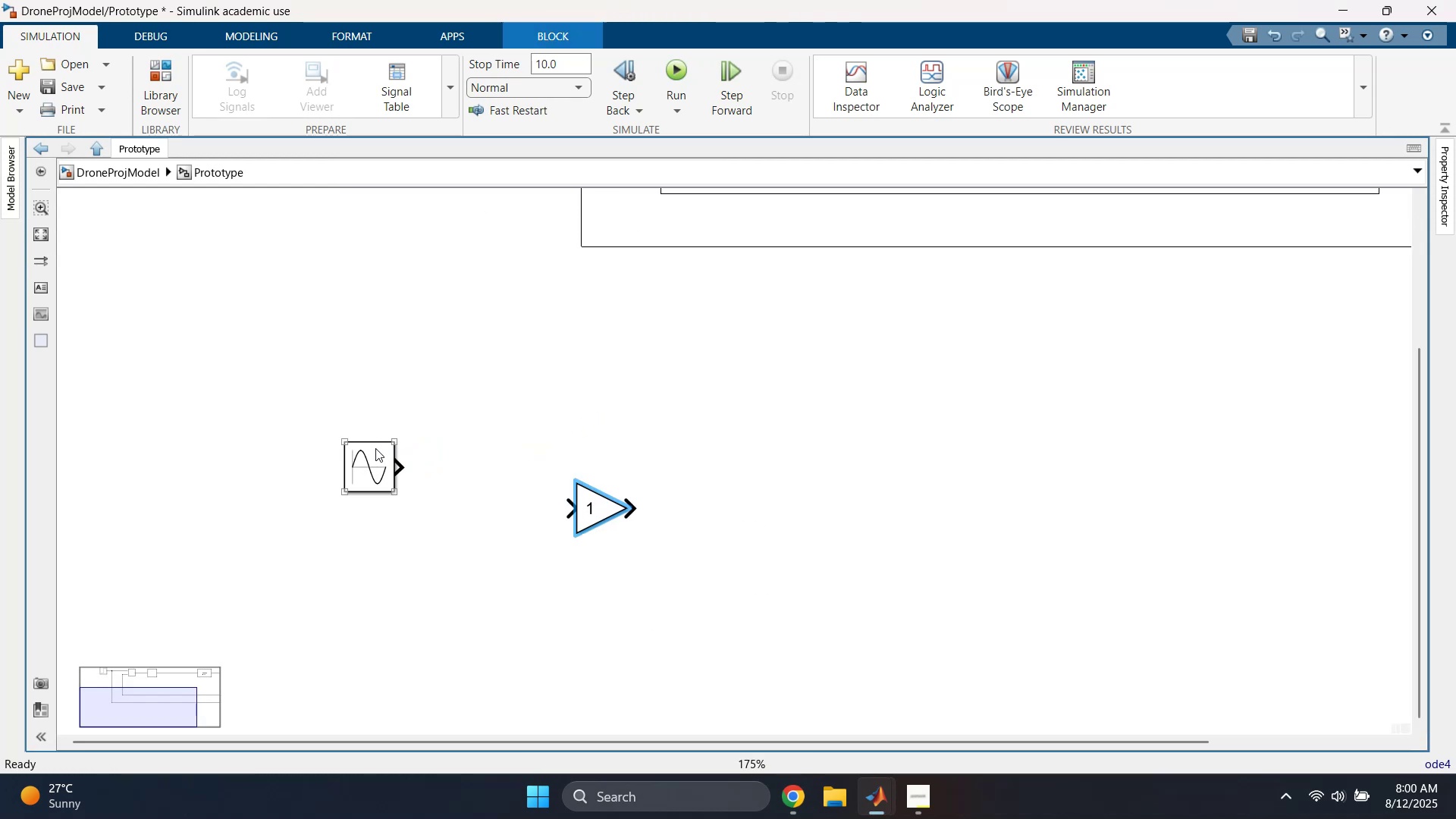 
double_click([375, 448])
 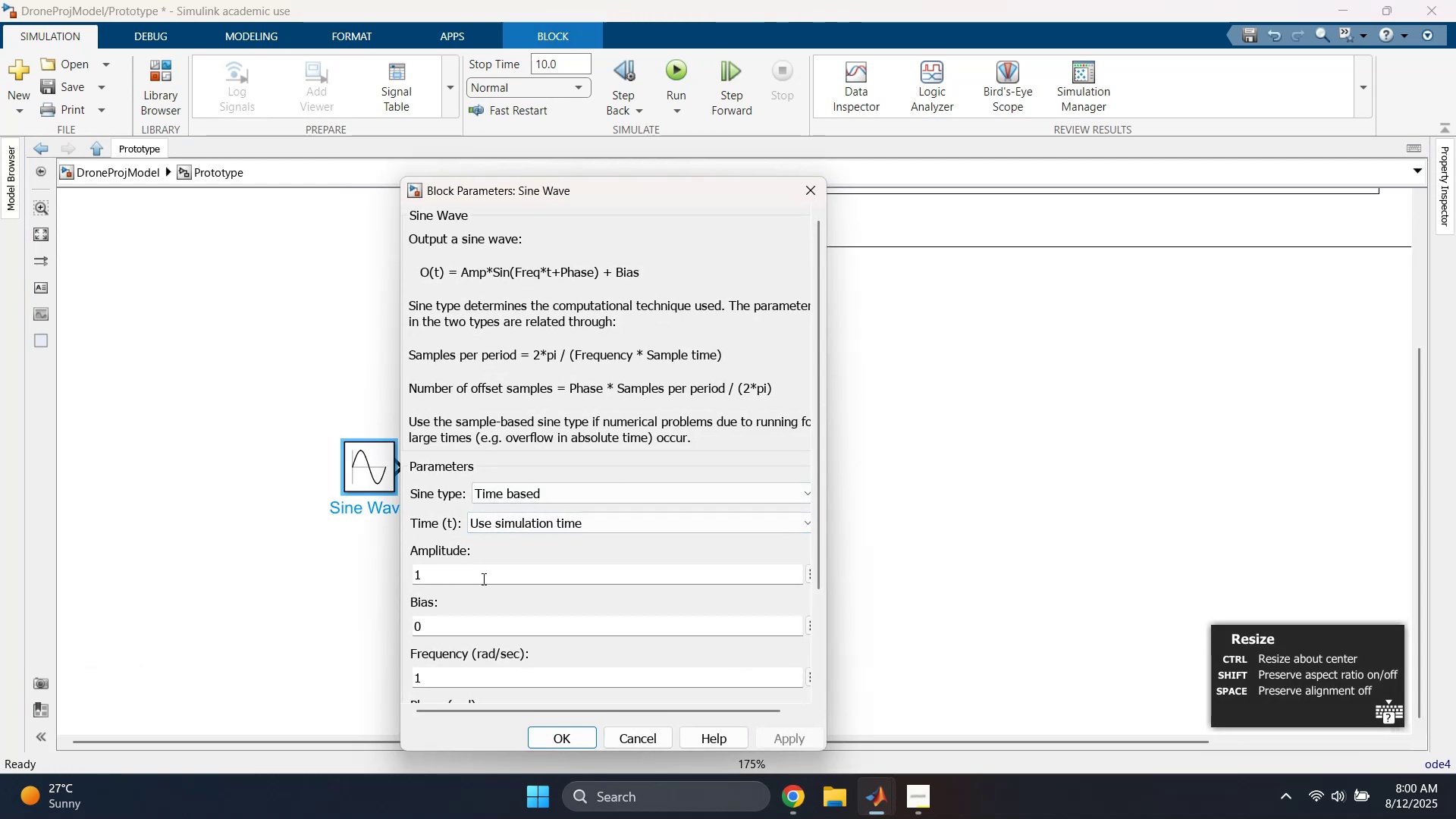 
left_click([811, 190])
 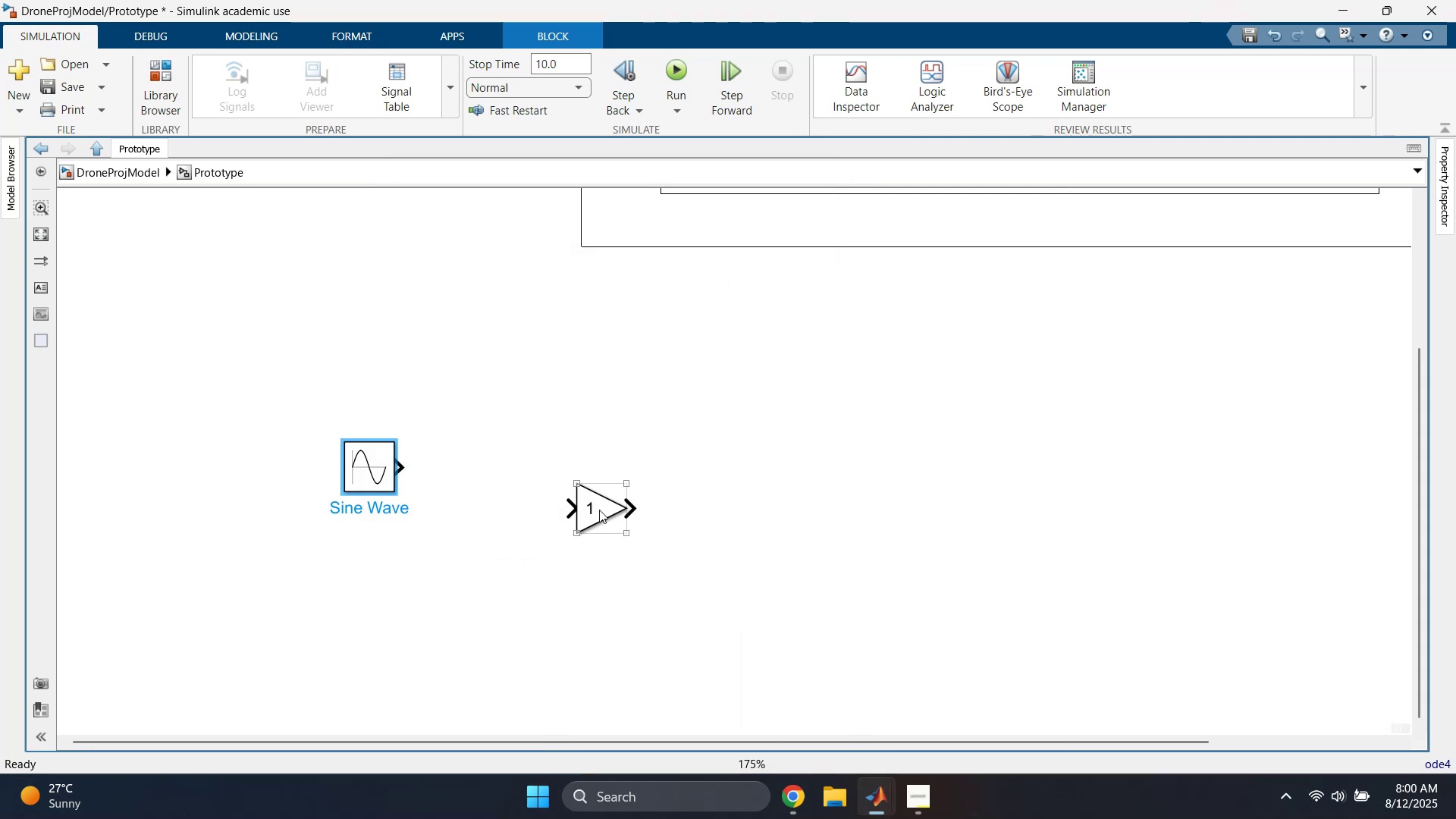 
double_click([596, 513])
 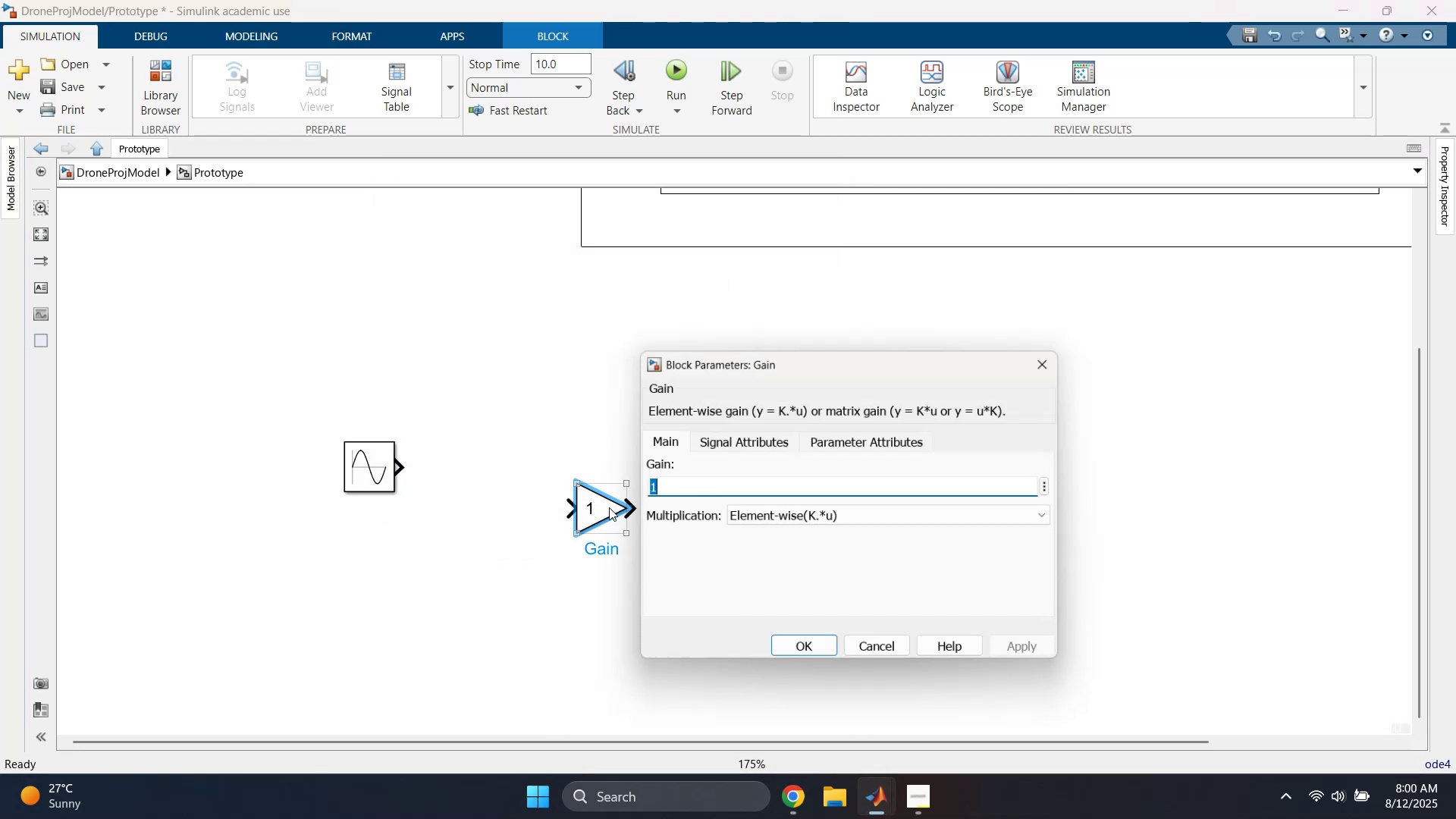 
mouse_move([722, 489])
 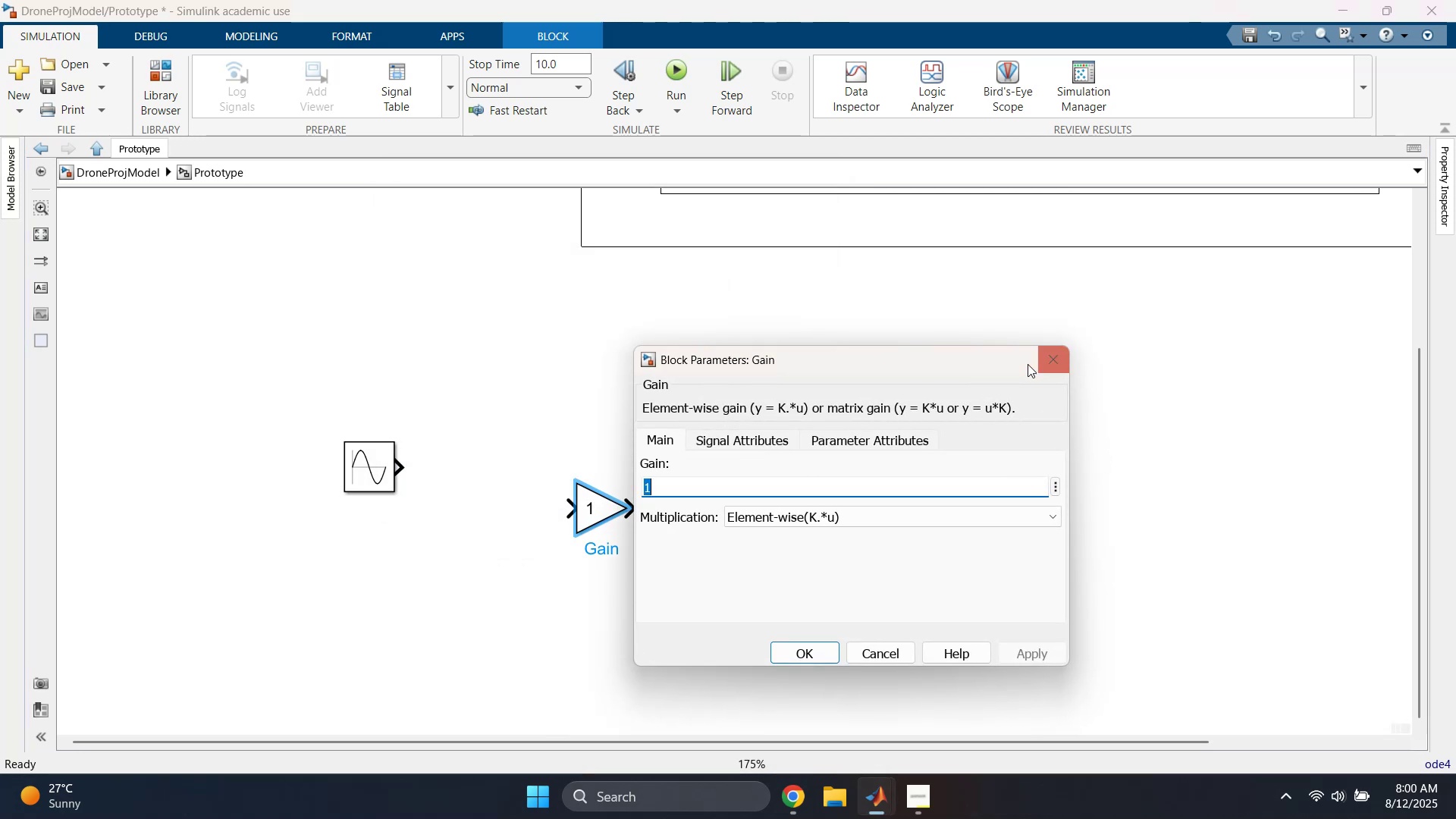 
left_click([1058, 353])
 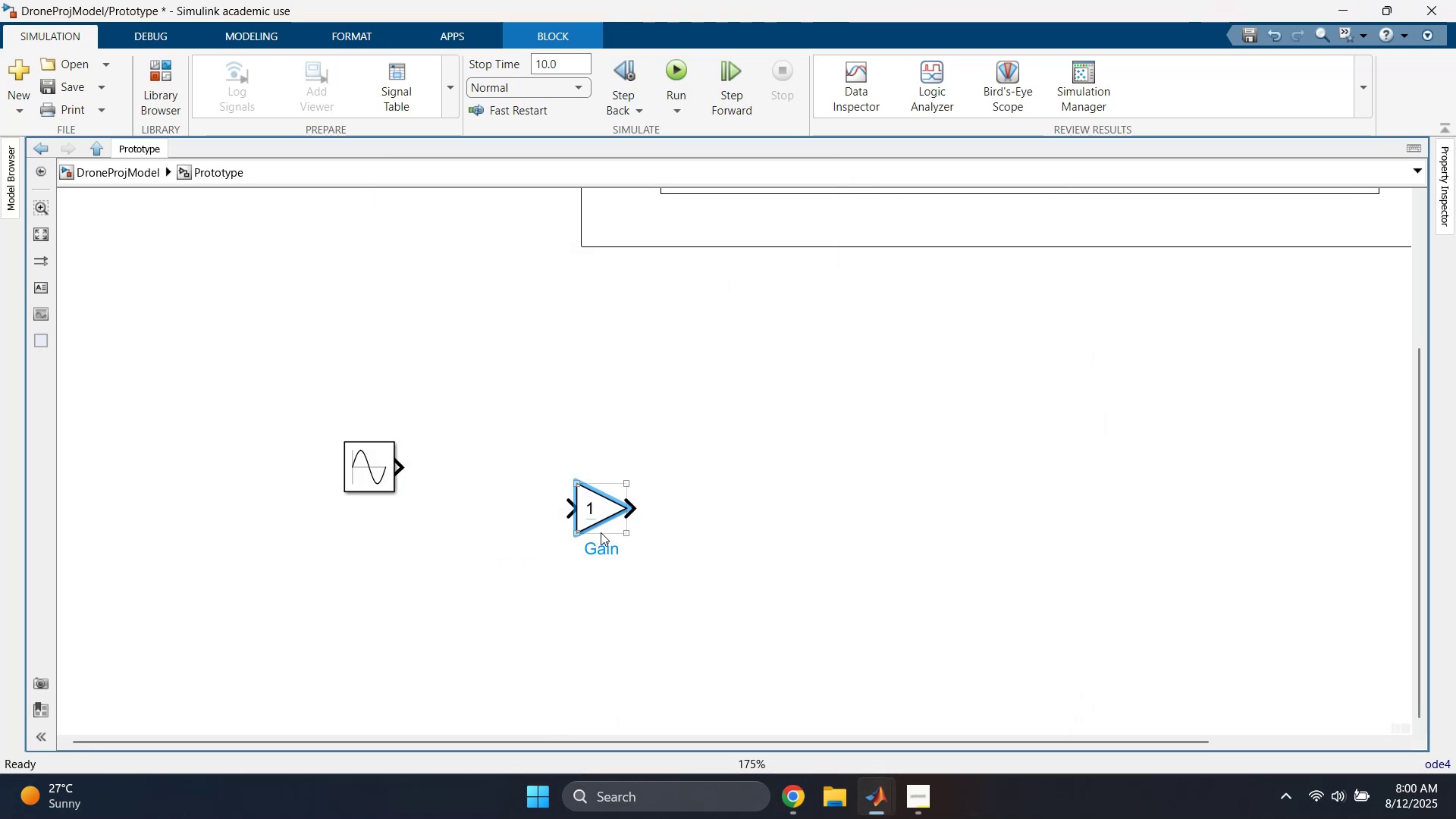 
left_click_drag(start_coordinate=[599, 521], to_coordinate=[519, 482])
 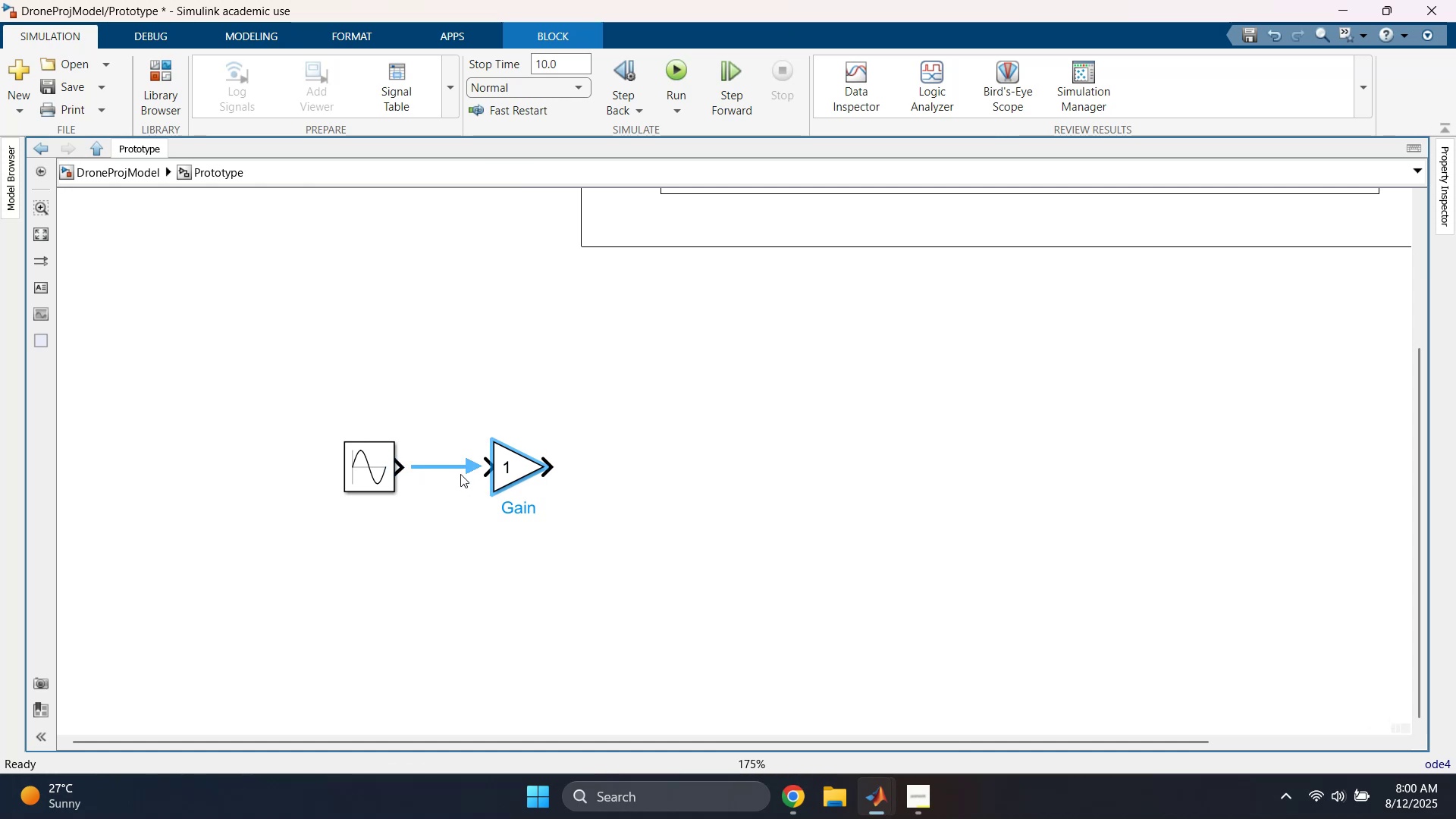 
left_click([447, 468])
 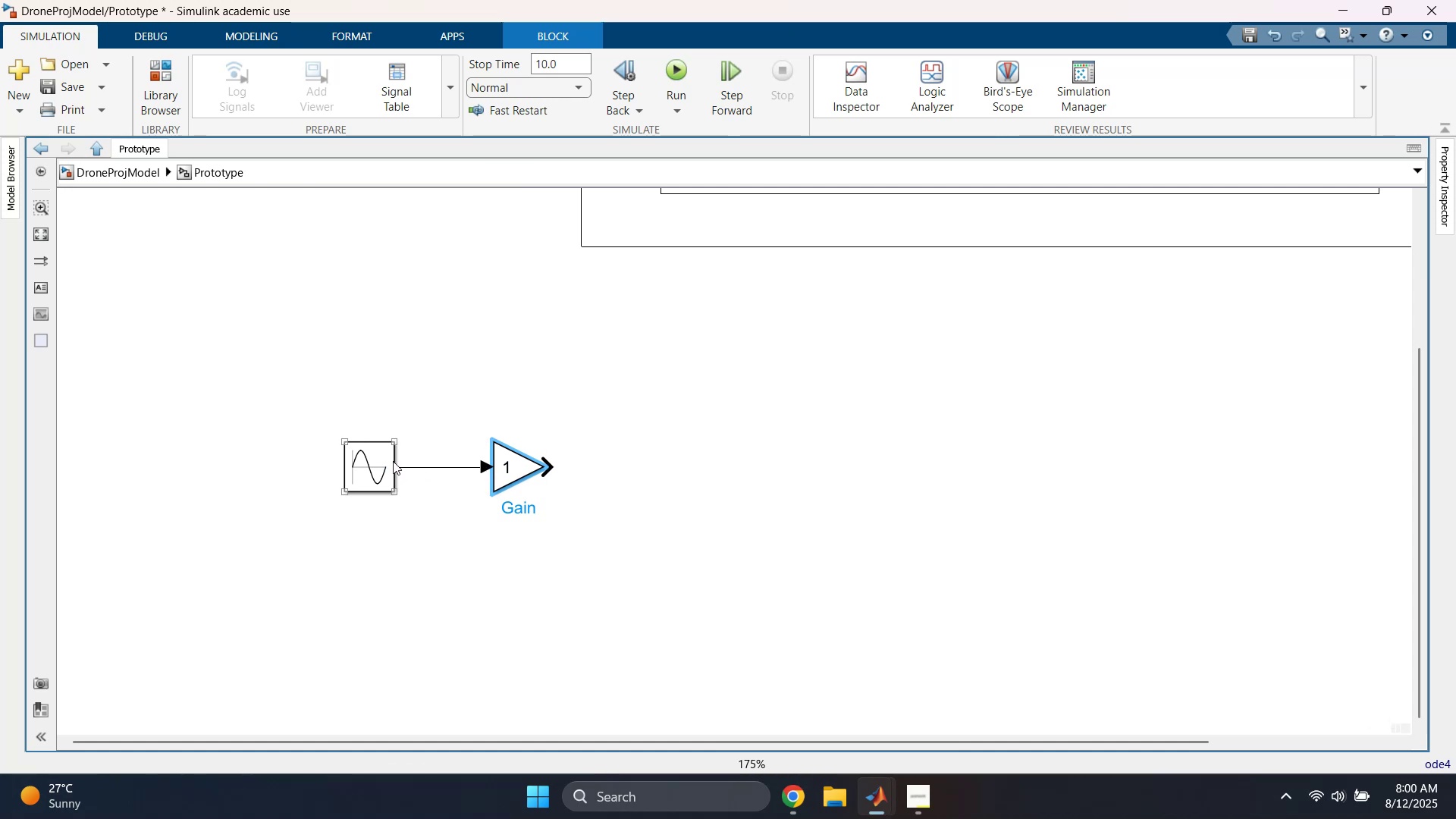 
double_click([393, 461])
 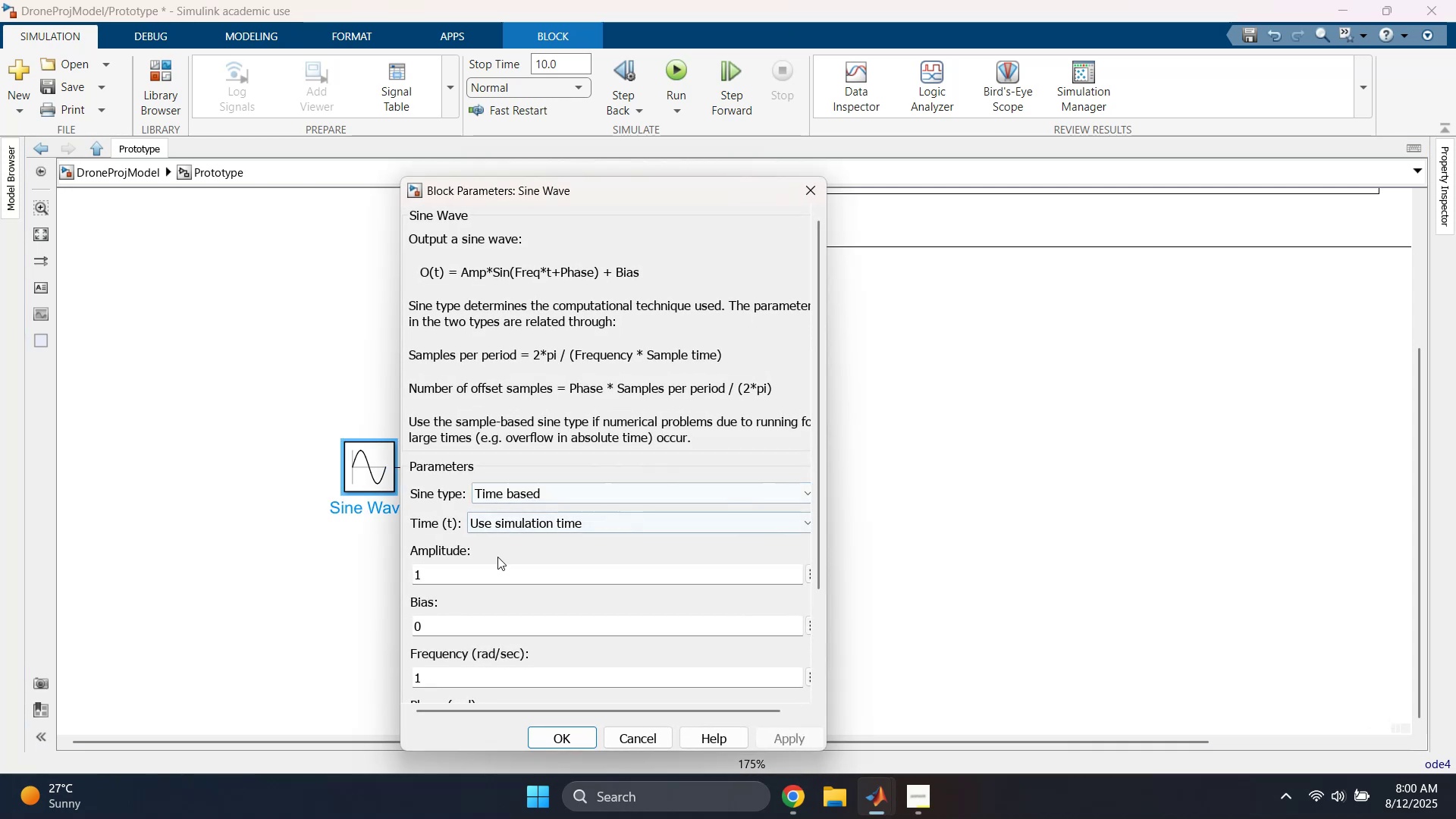 
left_click([491, 567])
 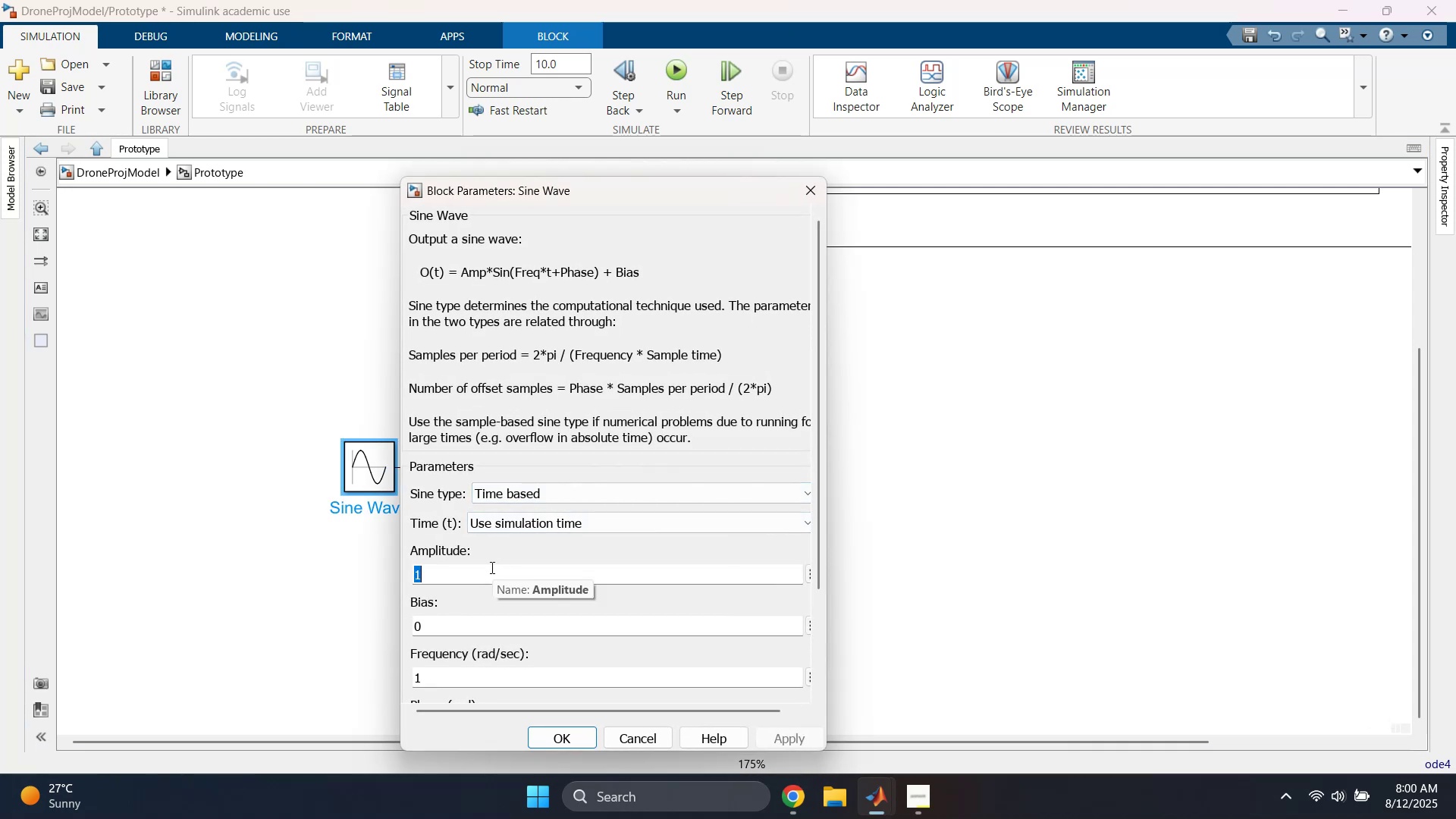 
type(540)
 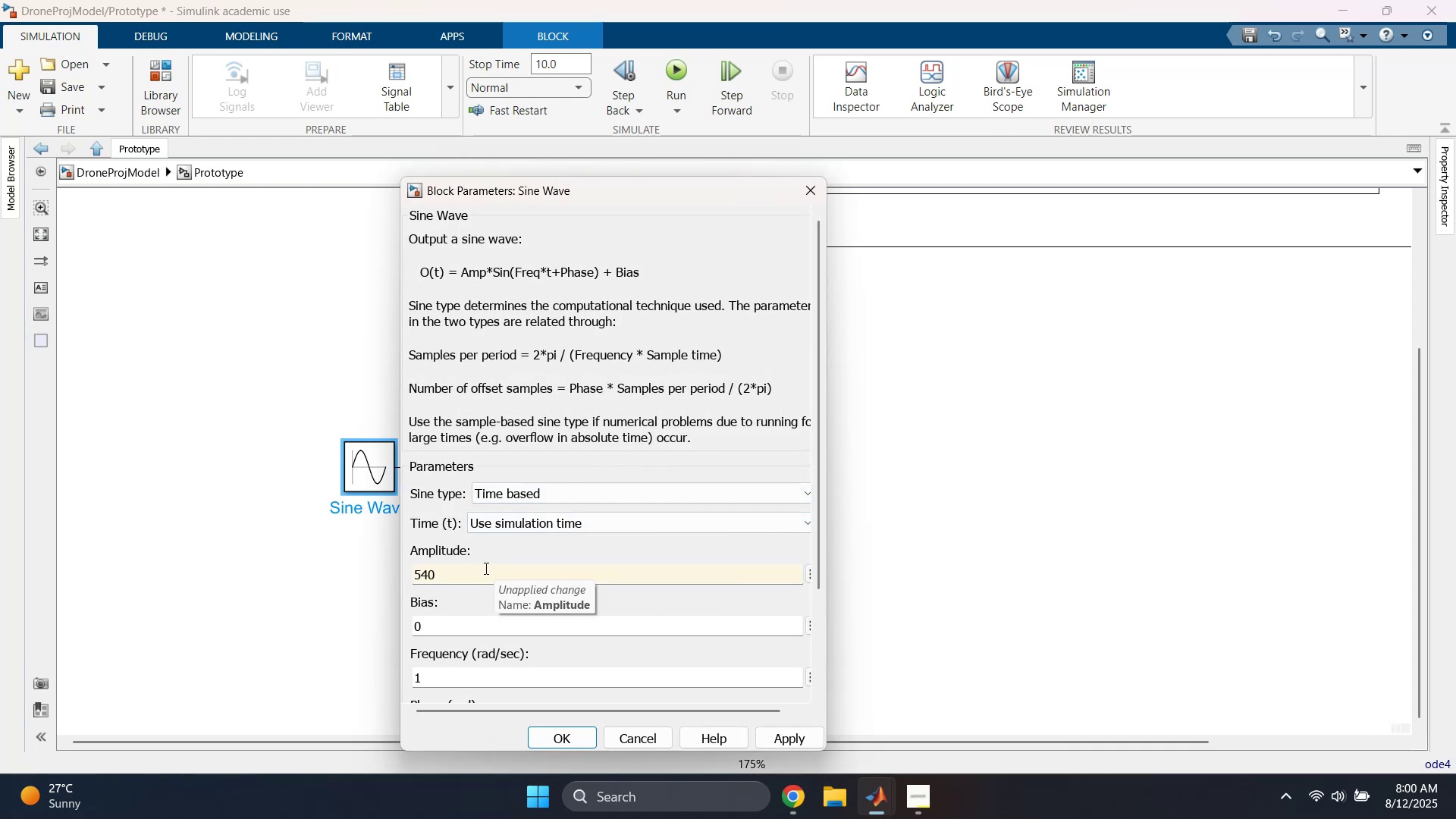 
key(Enter)
 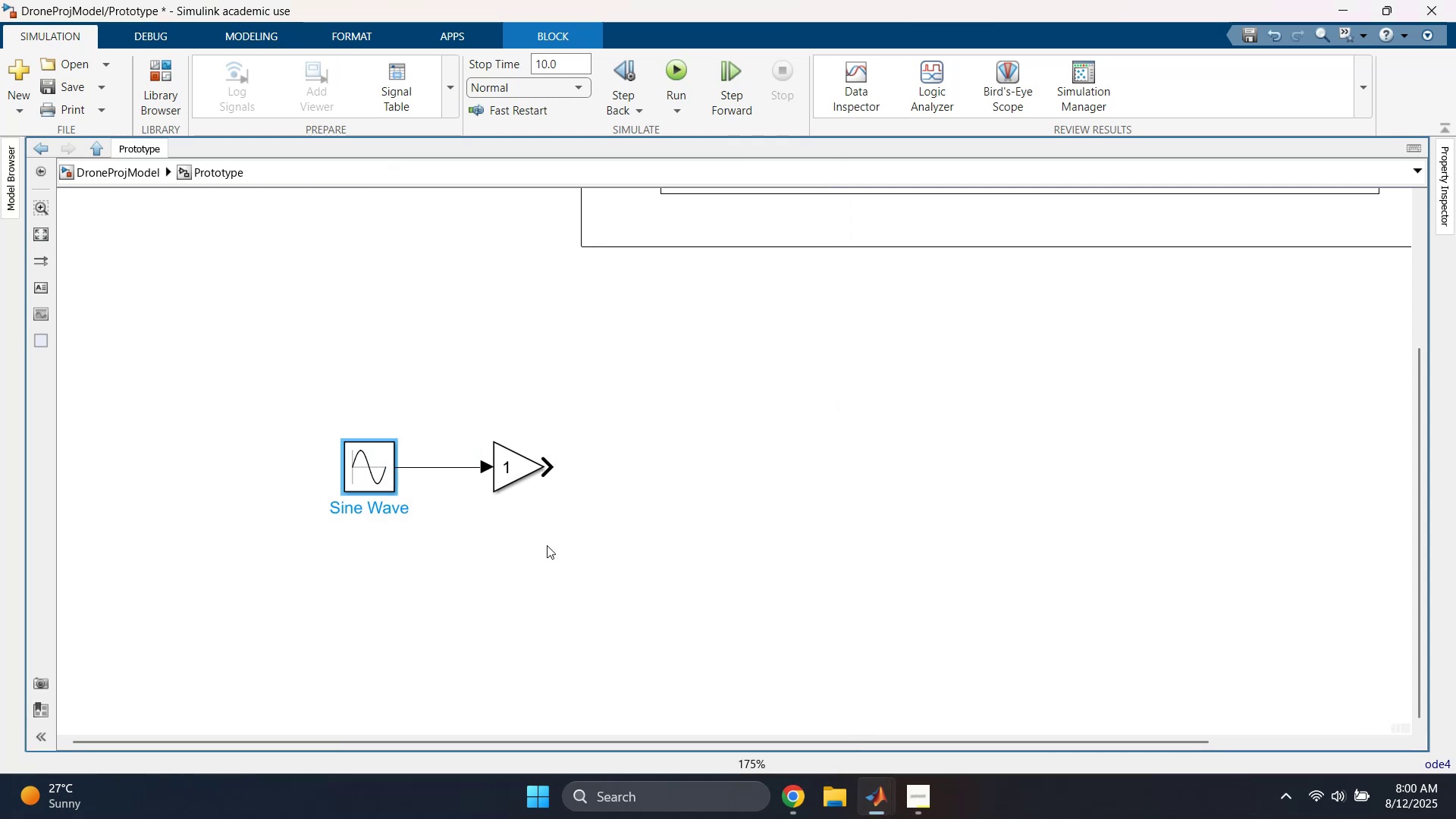 
left_click([723, 532])
 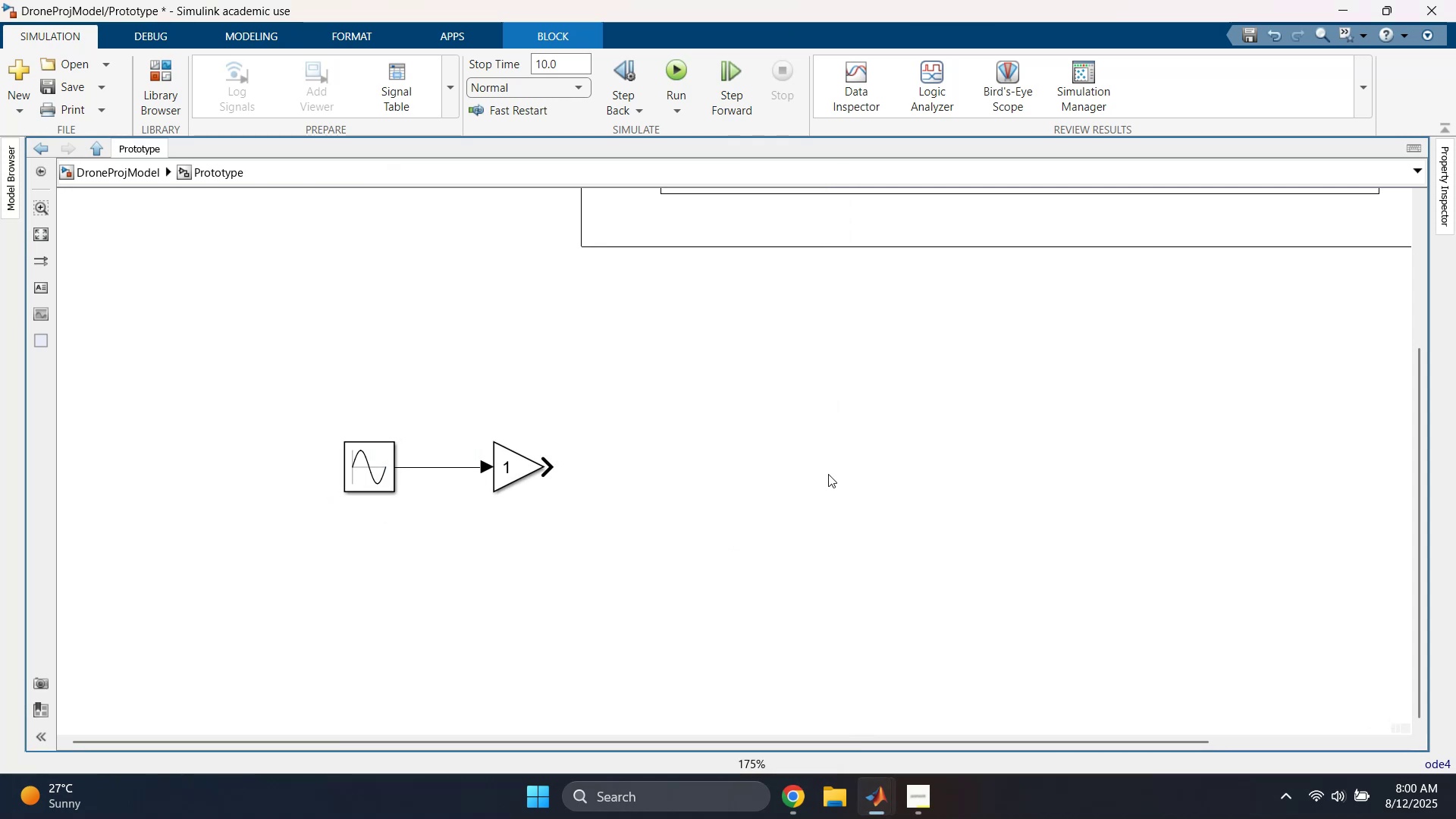 
double_click([829, 474])
 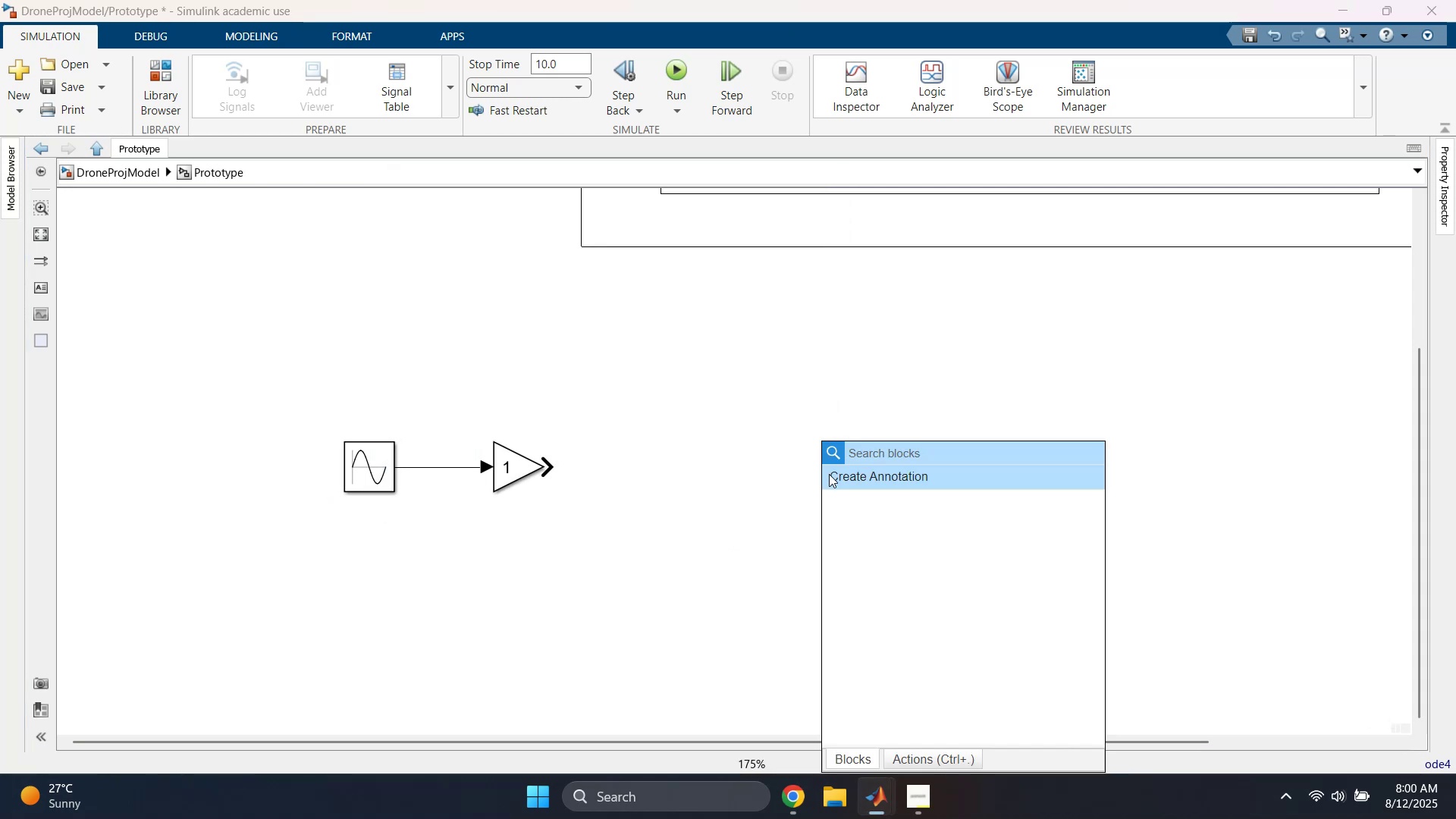 
type(const)
 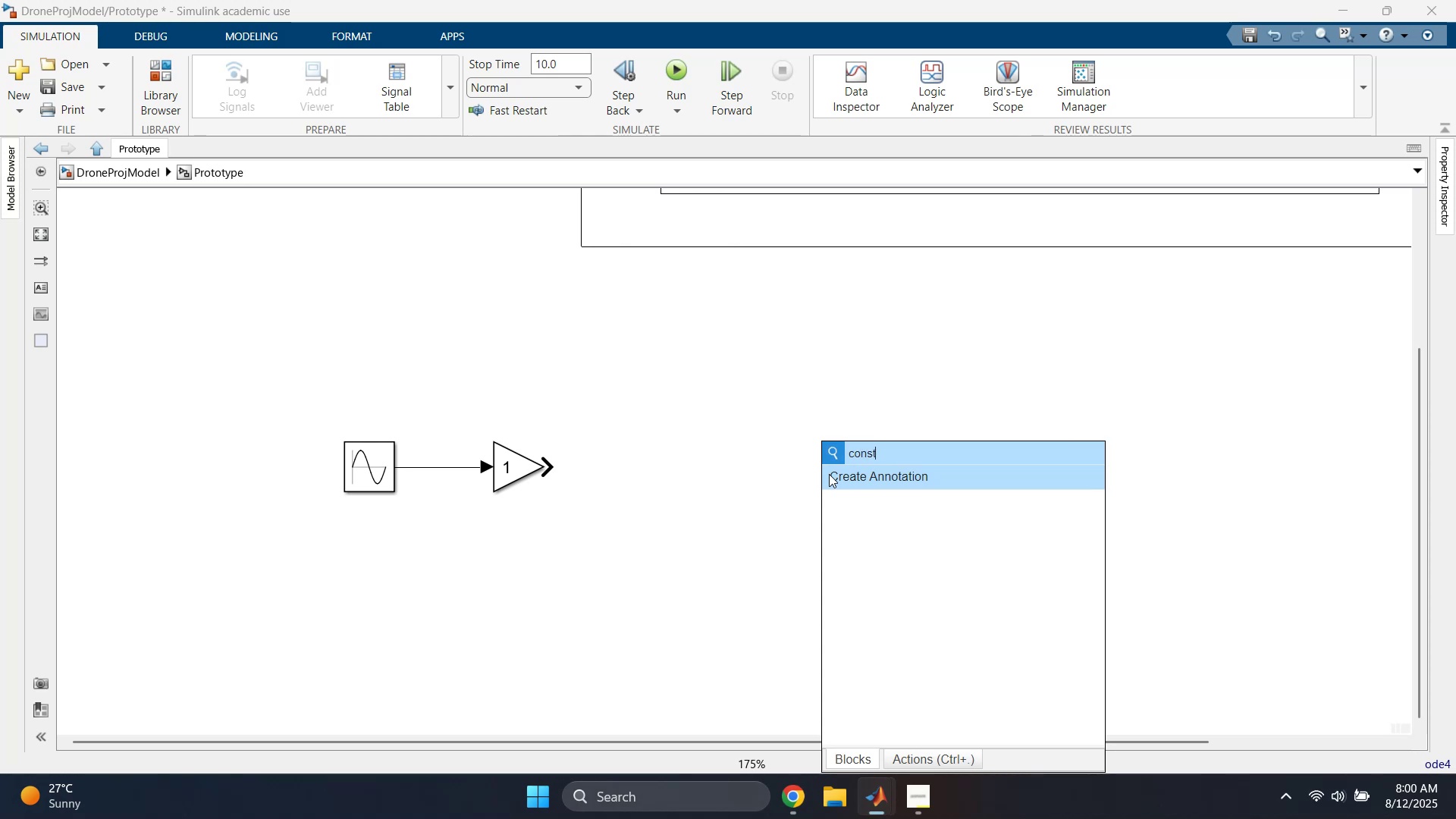 
key(Enter)
 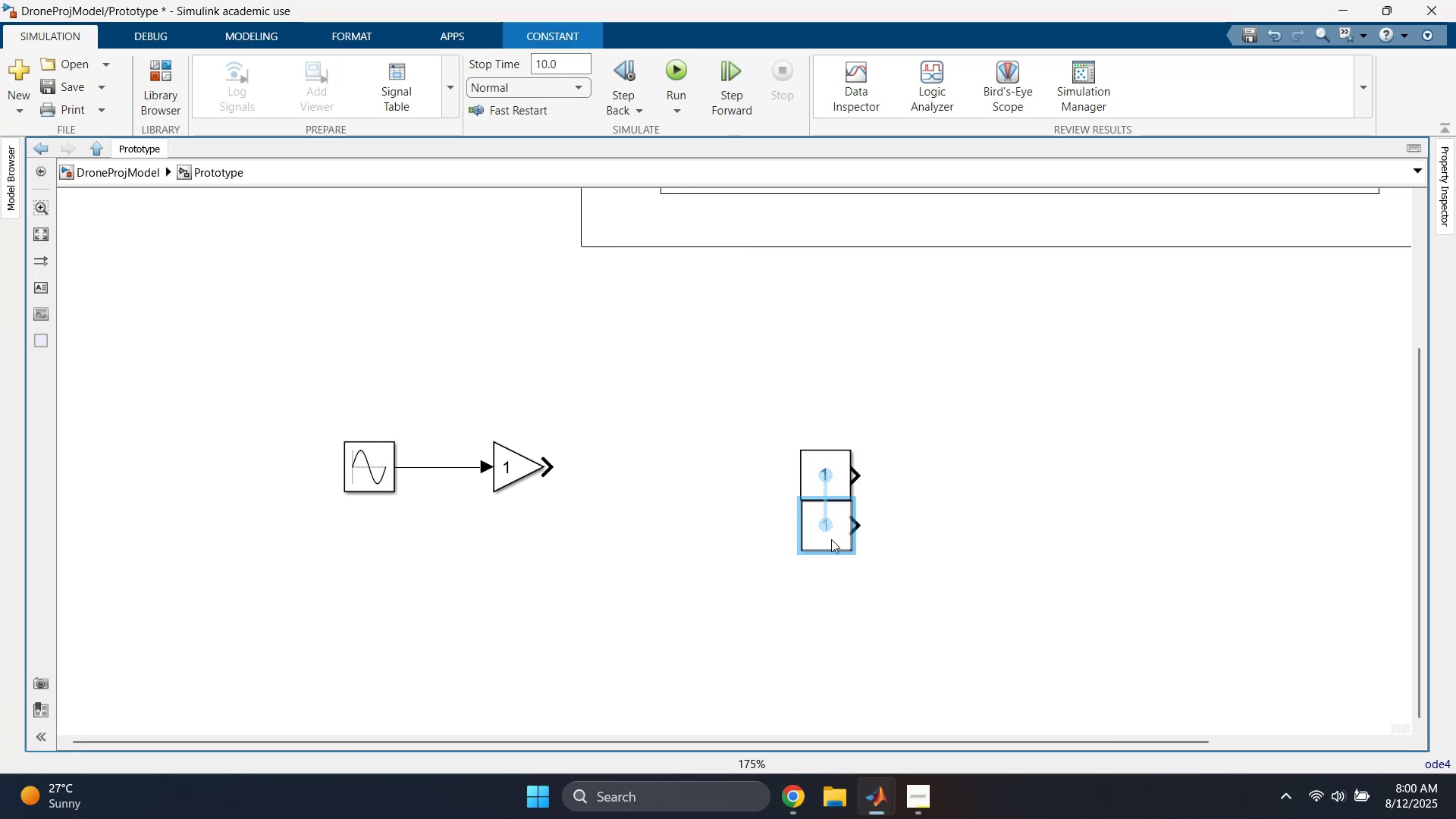 
double_click([930, 500])
 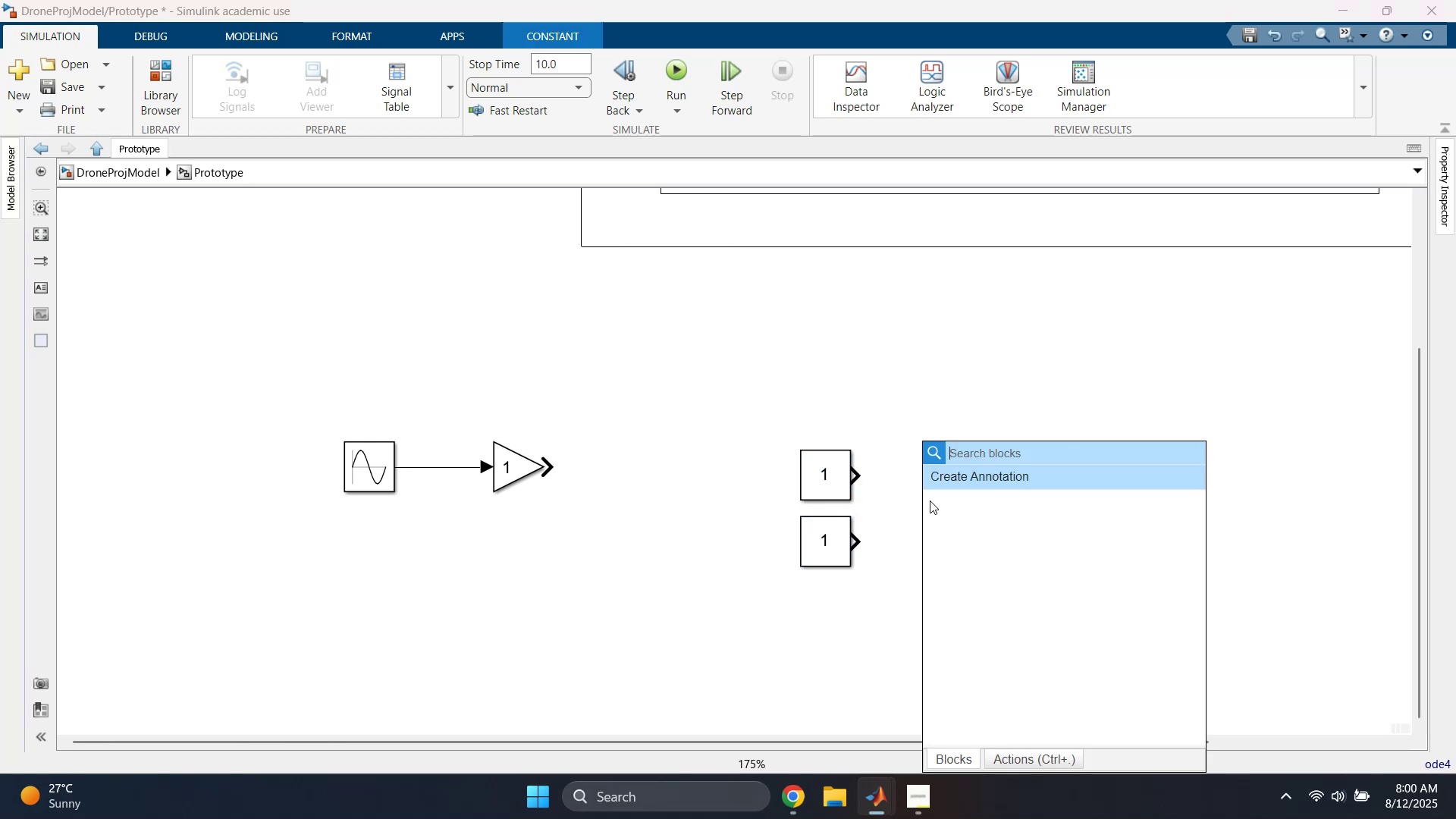 
type(divide)
 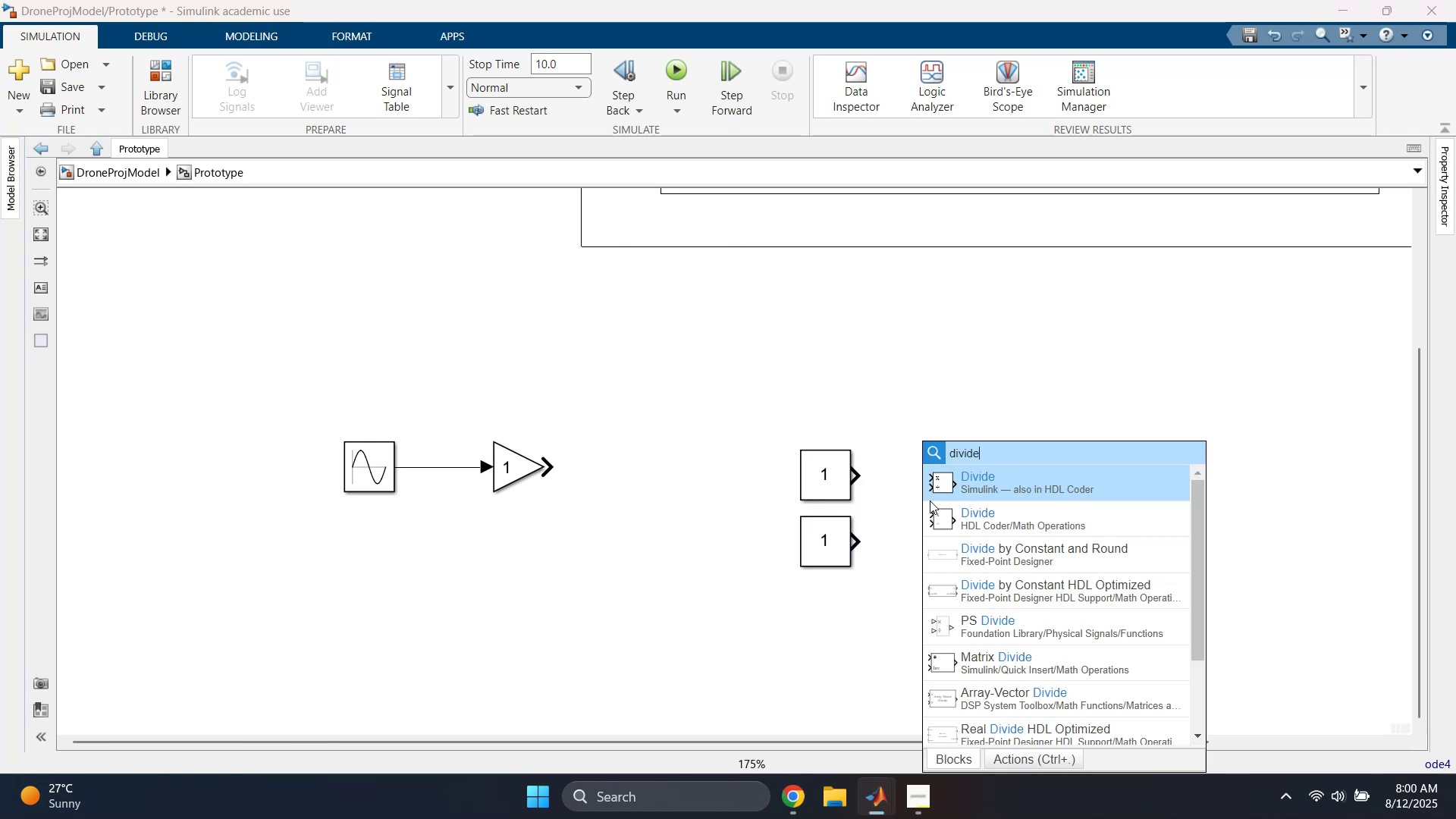 
key(Enter)
 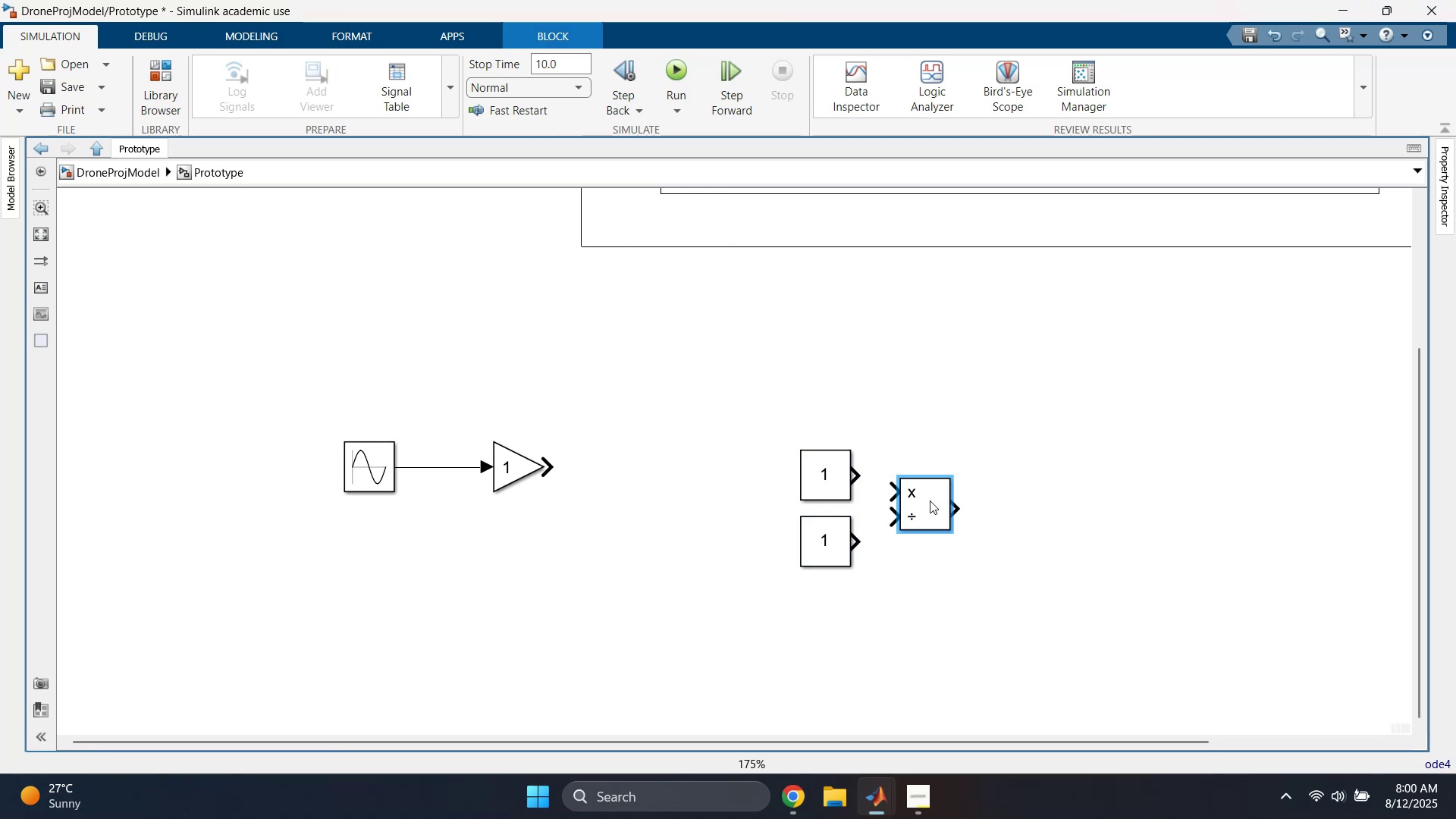 
left_click_drag(start_coordinate=[930, 500], to_coordinate=[952, 482])
 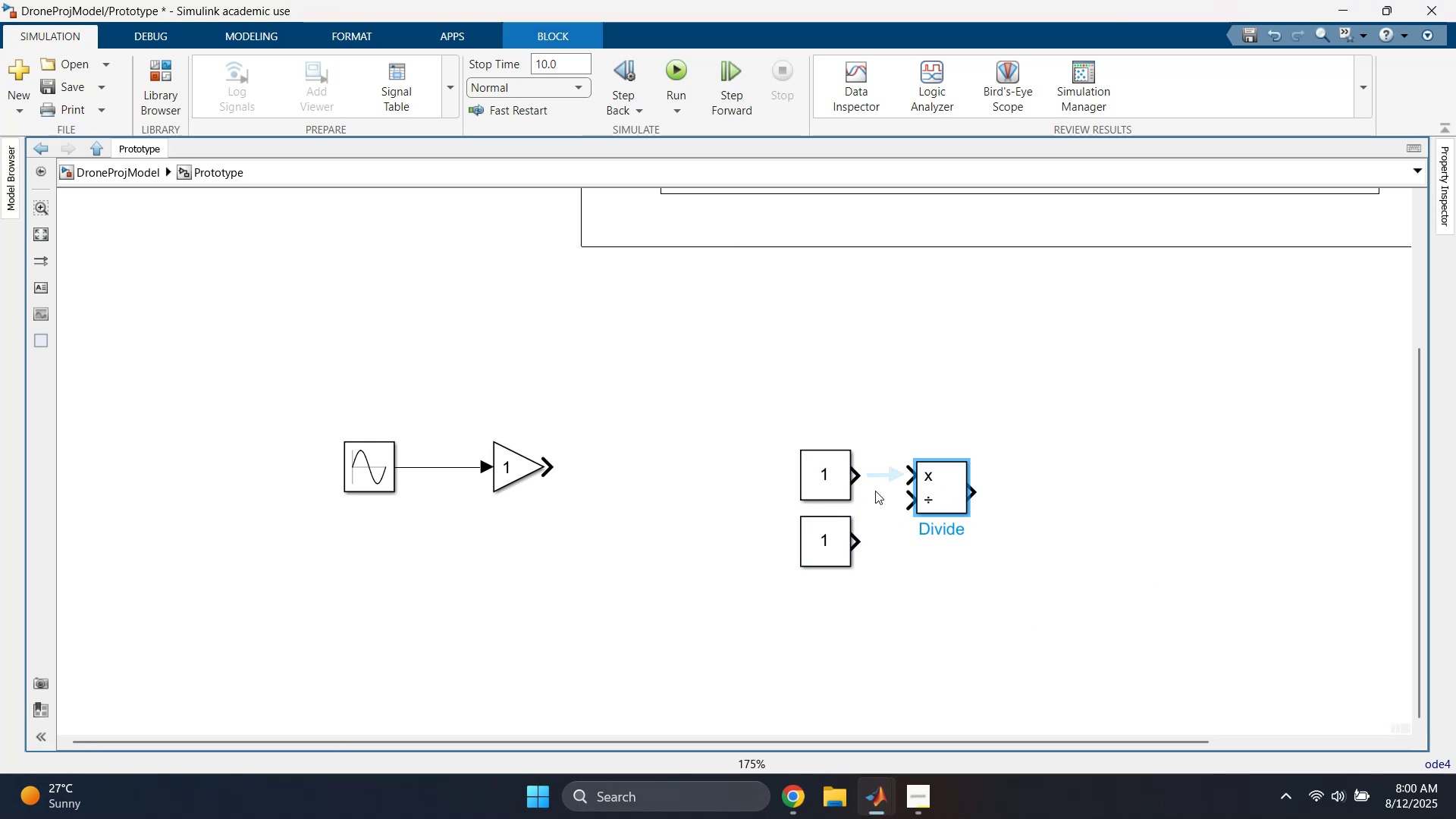 
left_click([884, 465])
 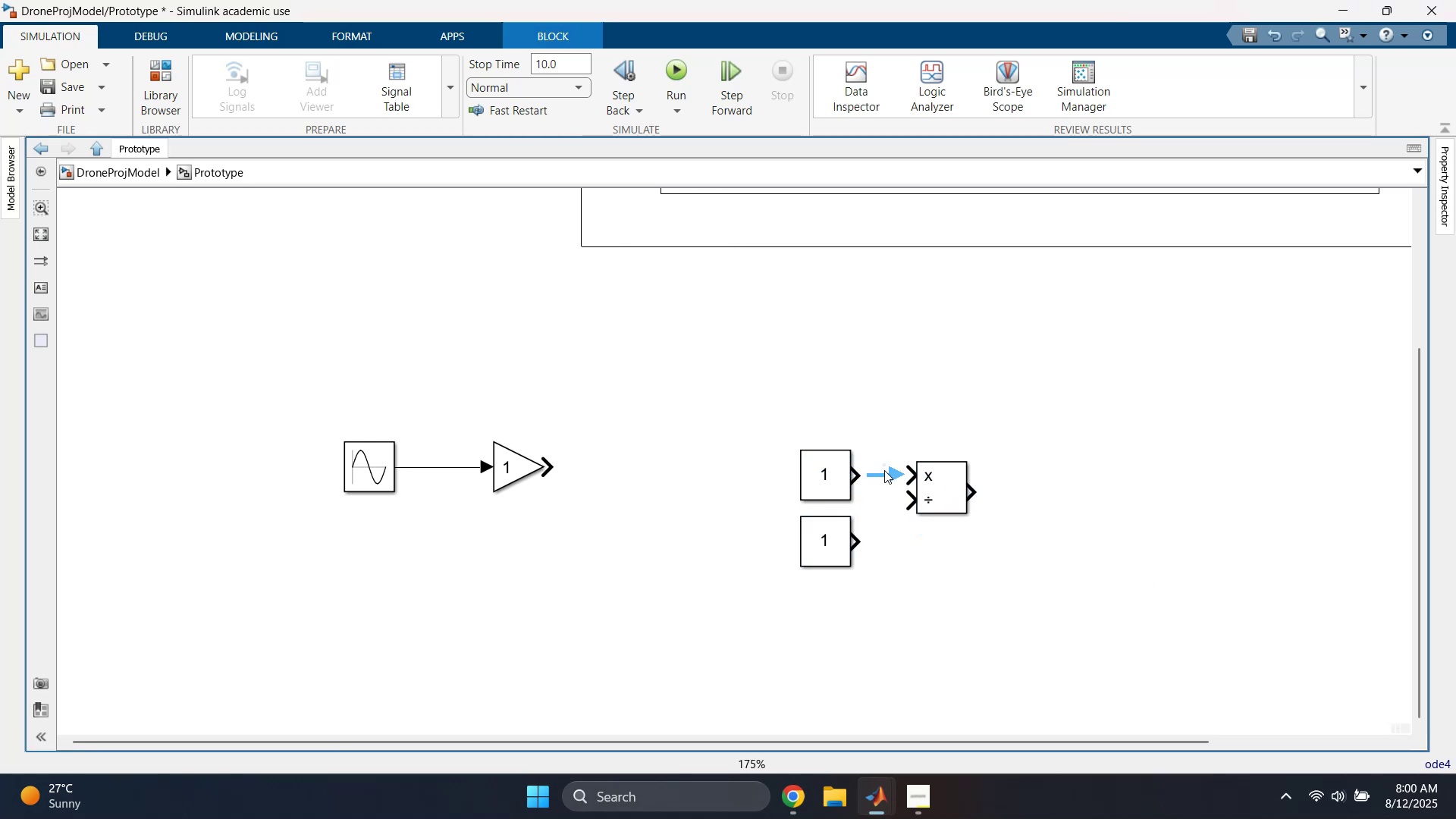 
left_click([884, 471])
 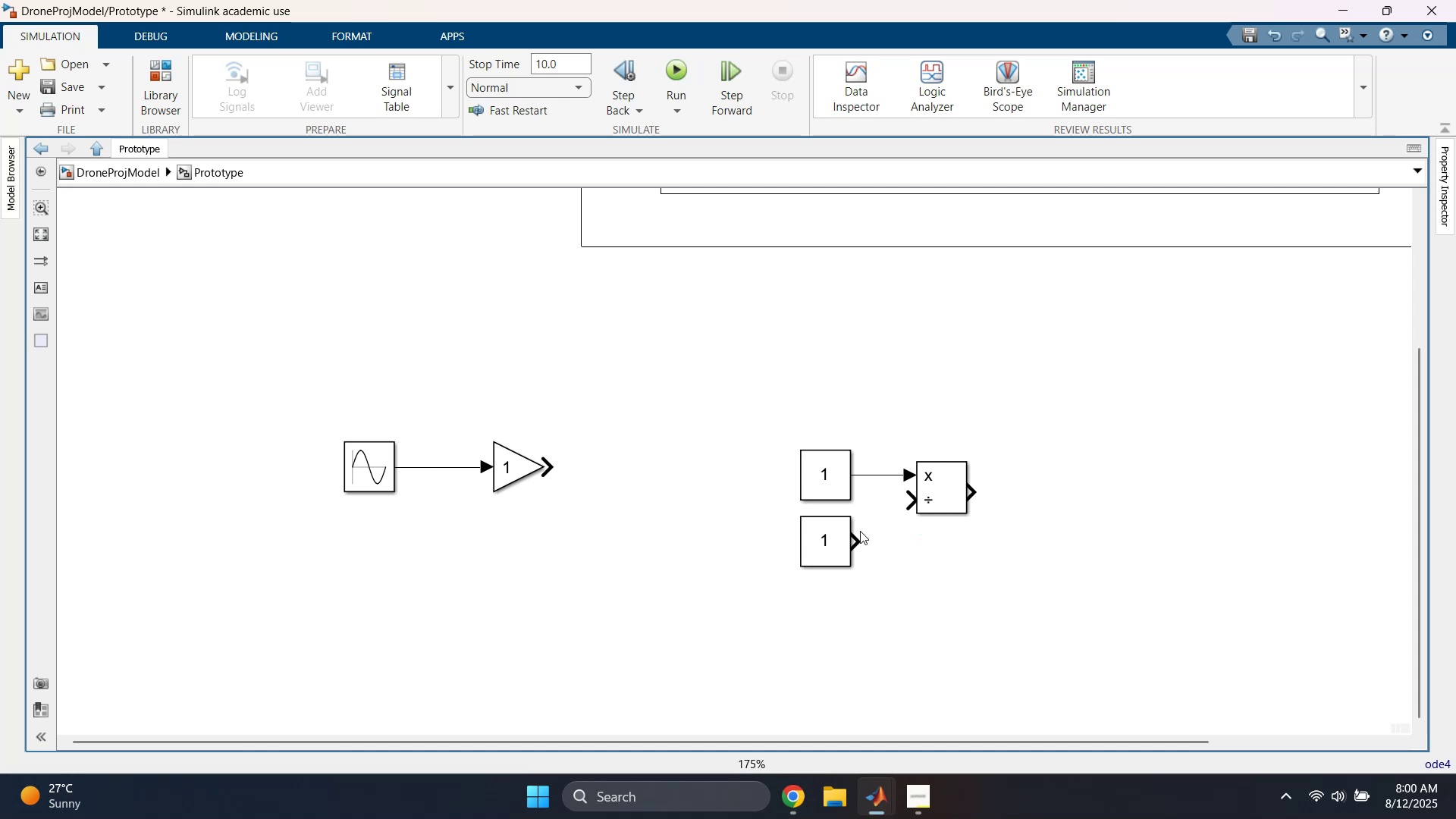 
left_click_drag(start_coordinate=[860, 542], to_coordinate=[921, 501])
 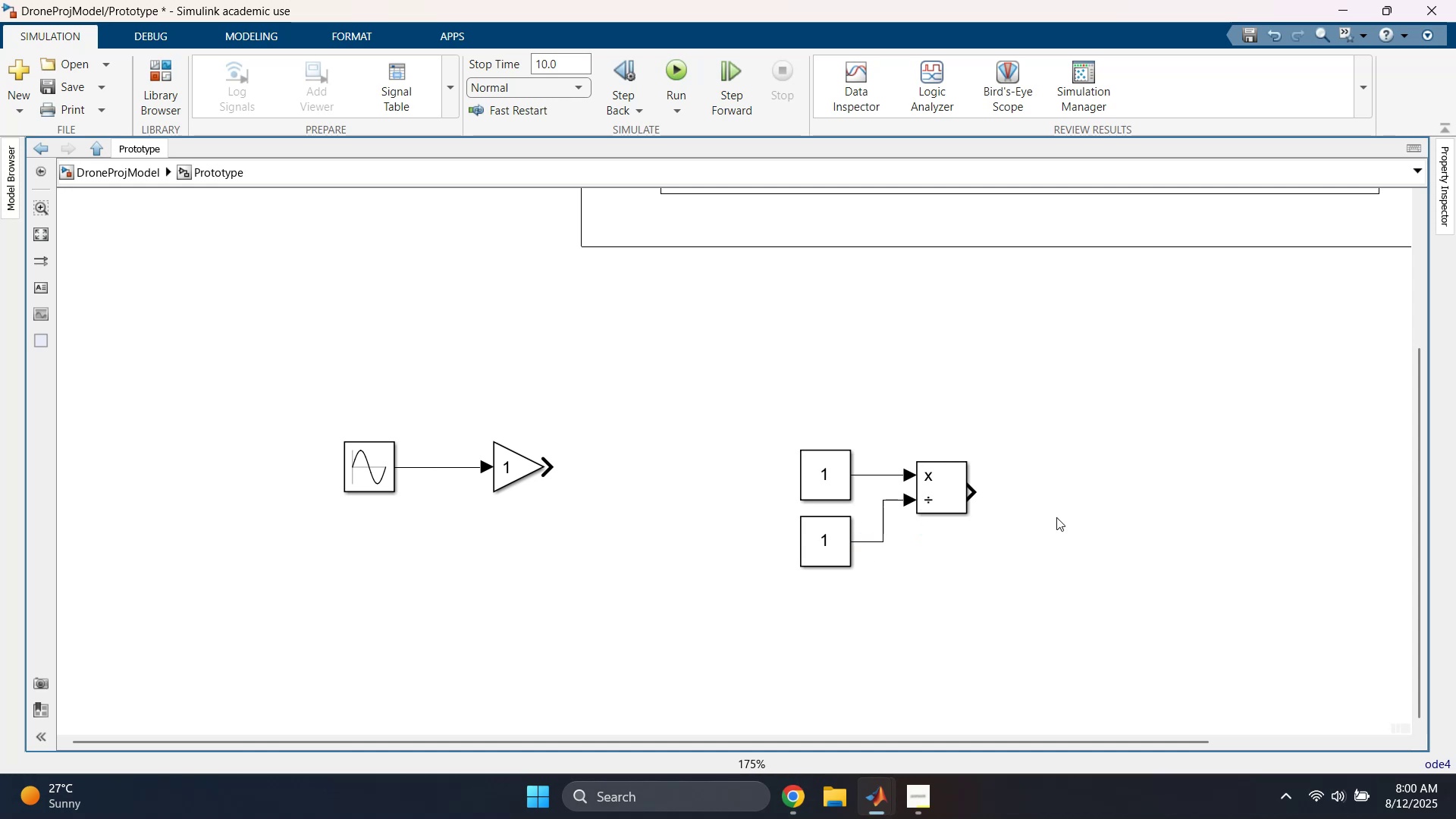 
double_click([1056, 517])
 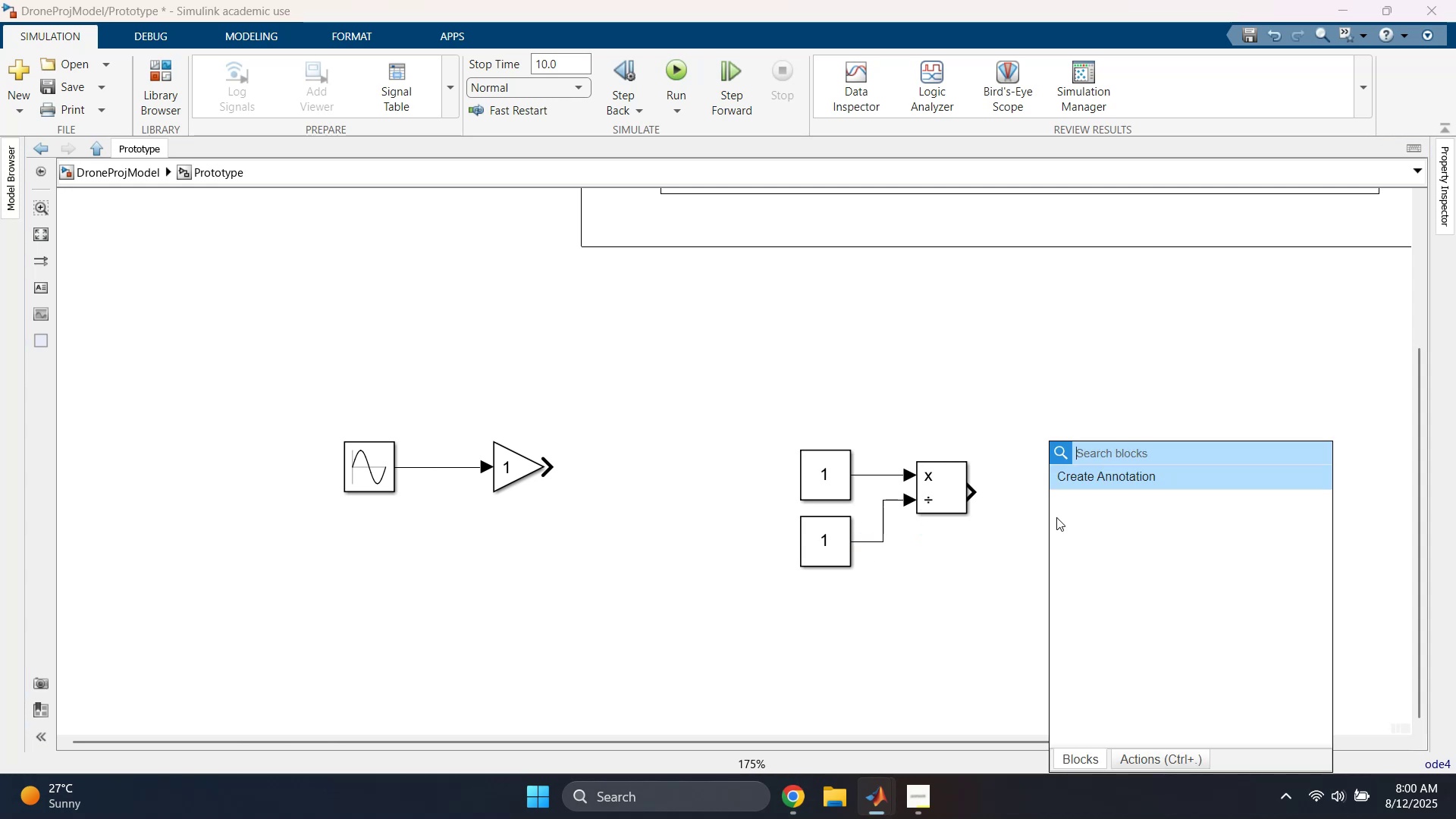 
type(display)
 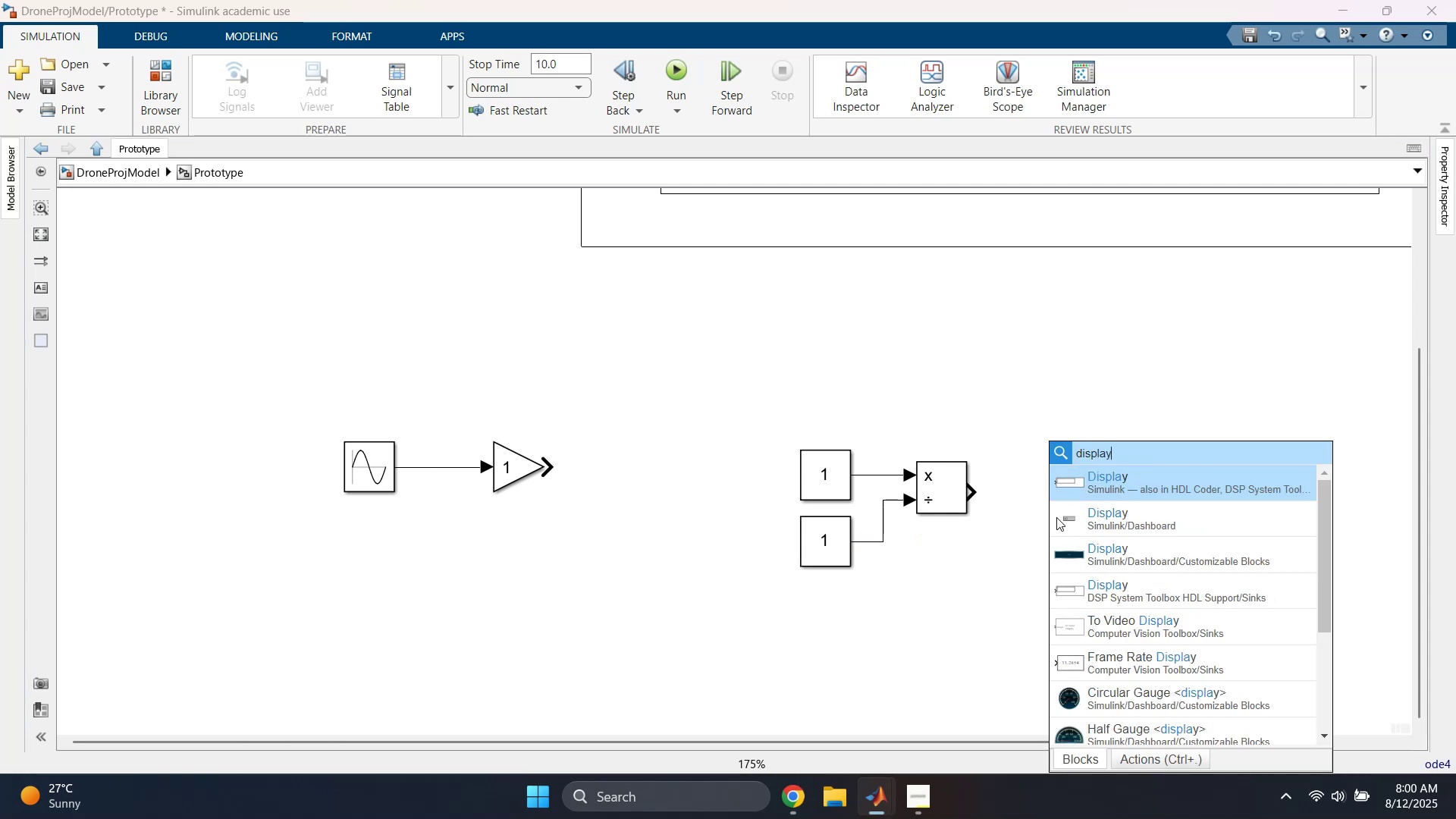 
key(Enter)
 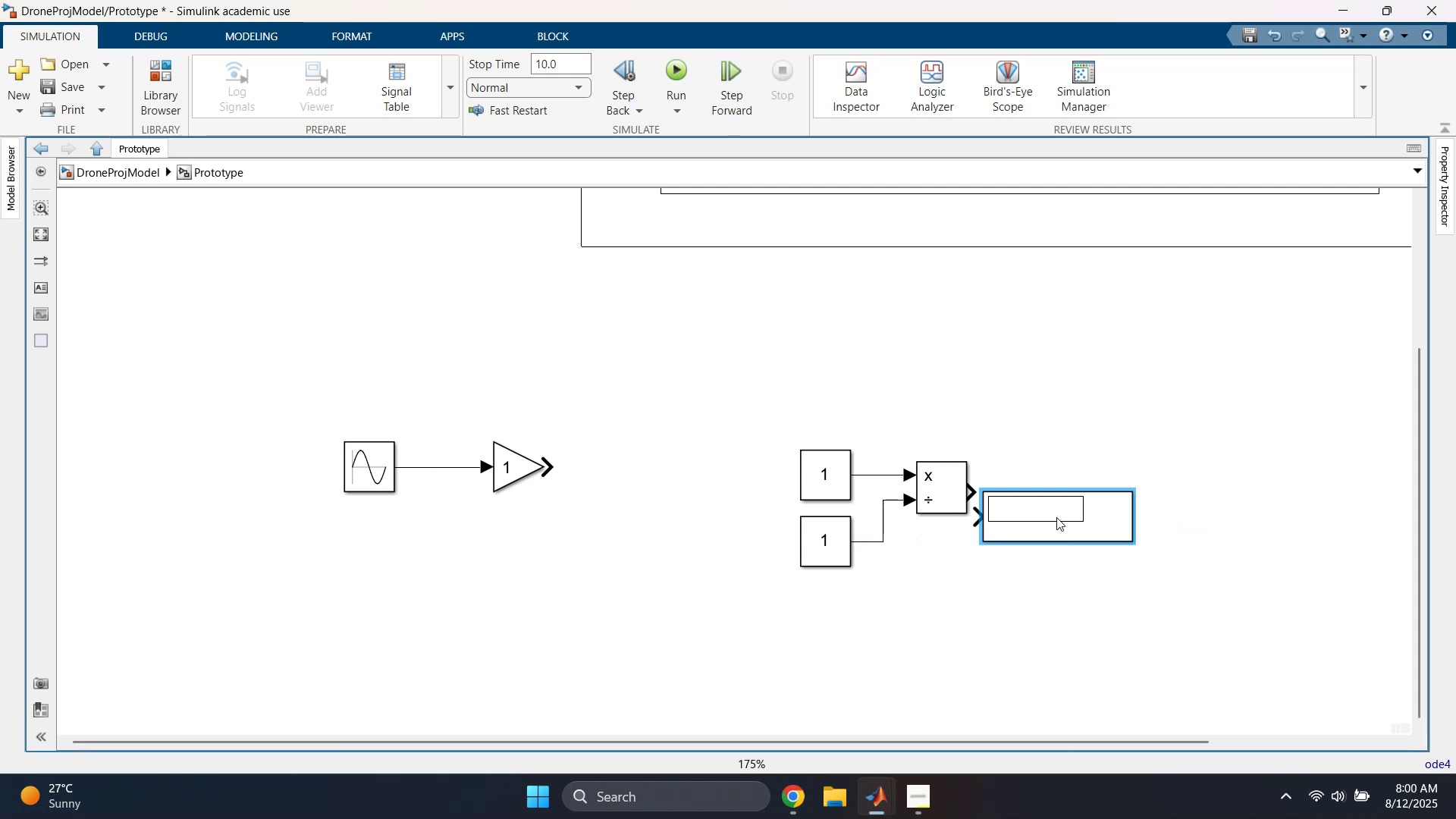 
left_click_drag(start_coordinate=[1057, 517], to_coordinate=[1102, 494])
 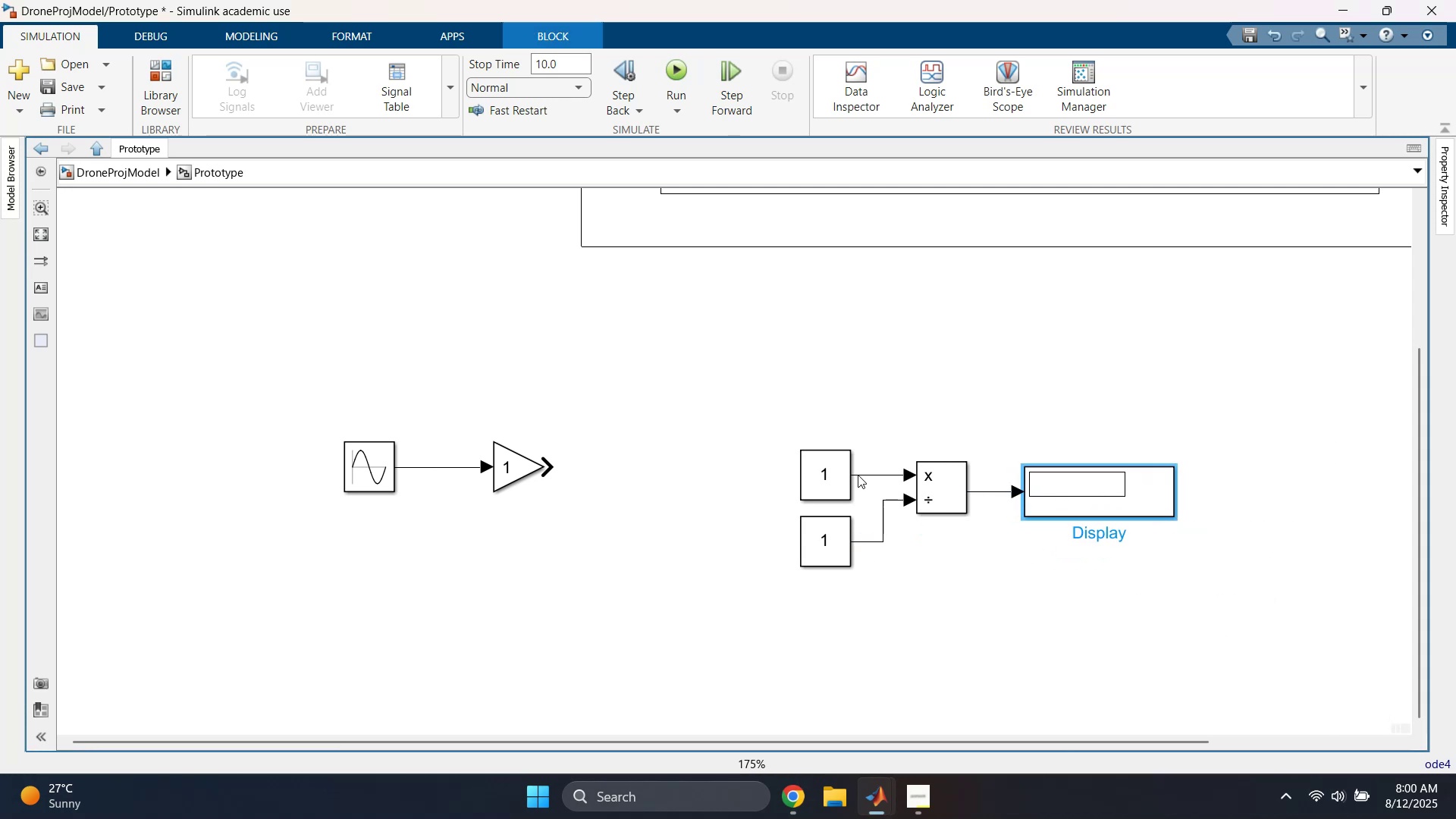 
double_click([816, 471])
 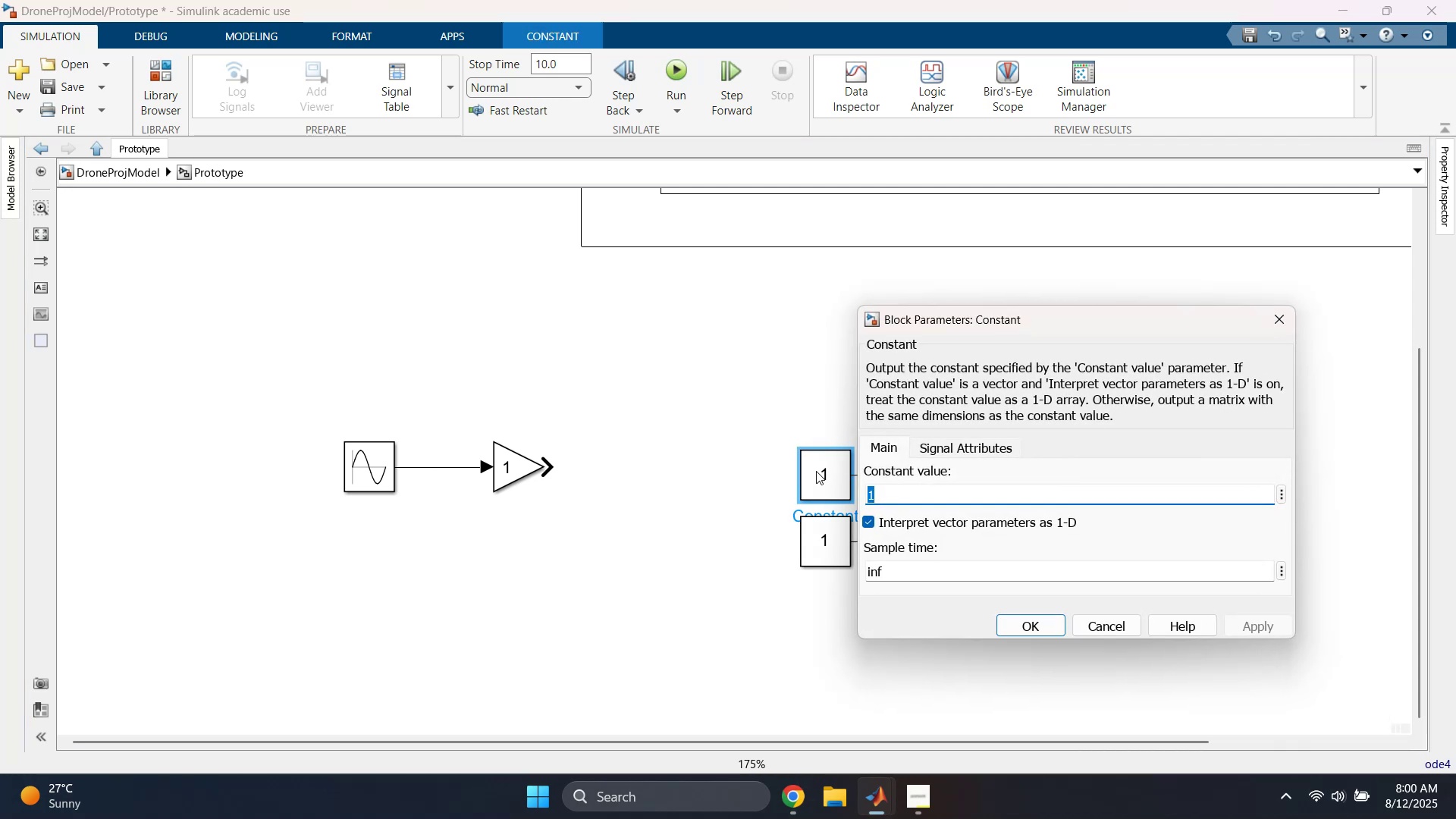 
type(540)
 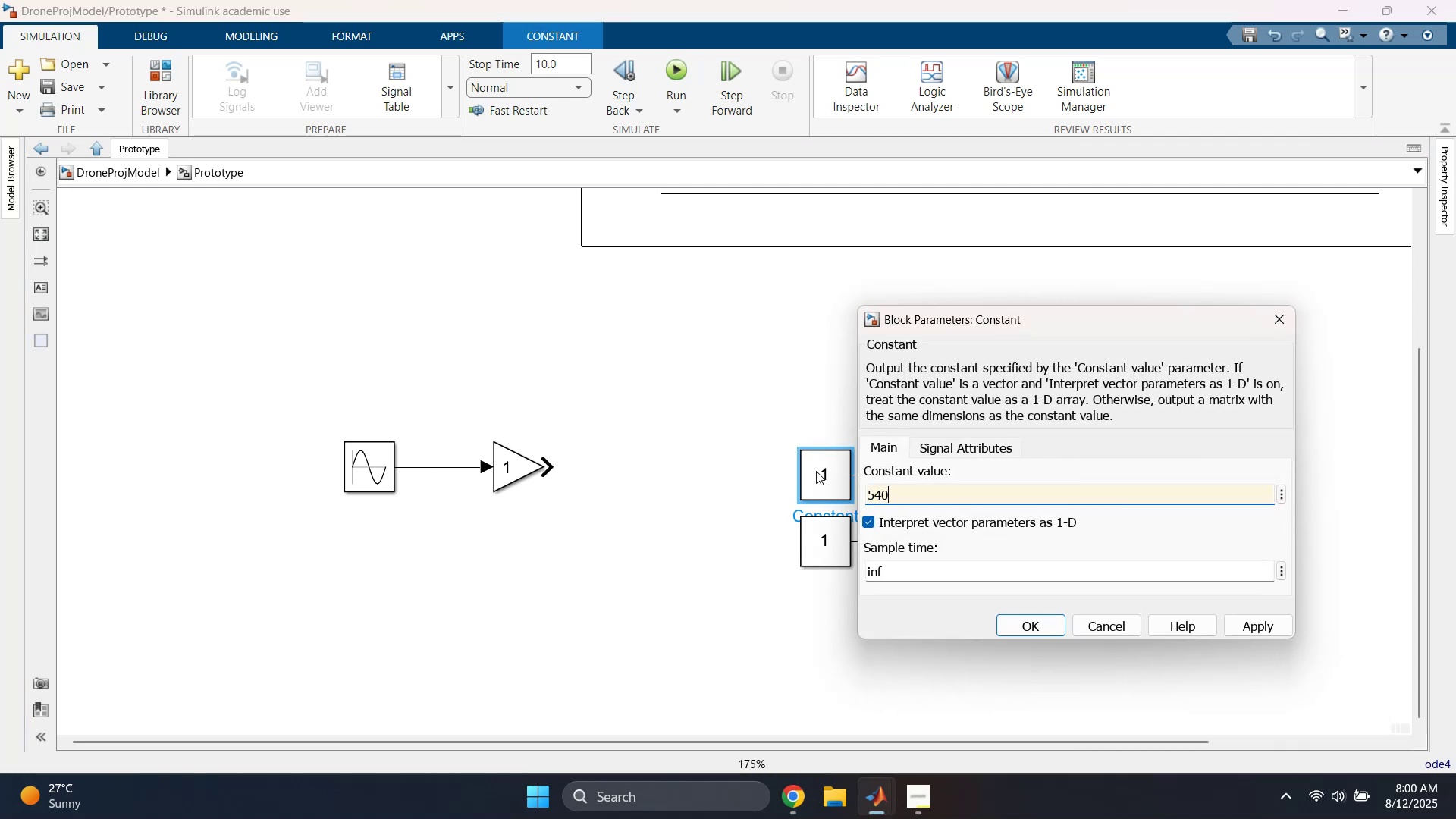 
key(Enter)
 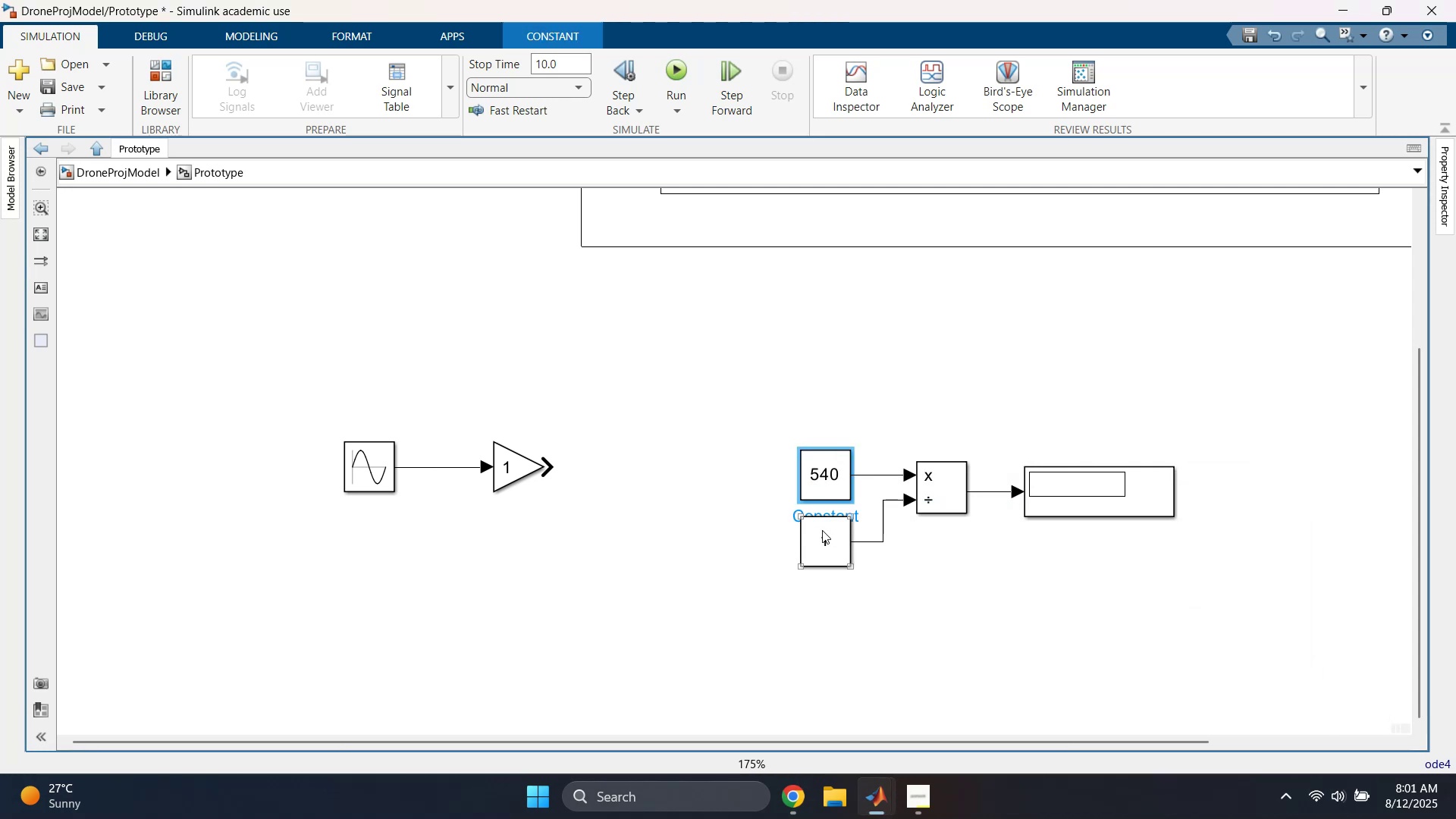 
double_click([824, 537])
 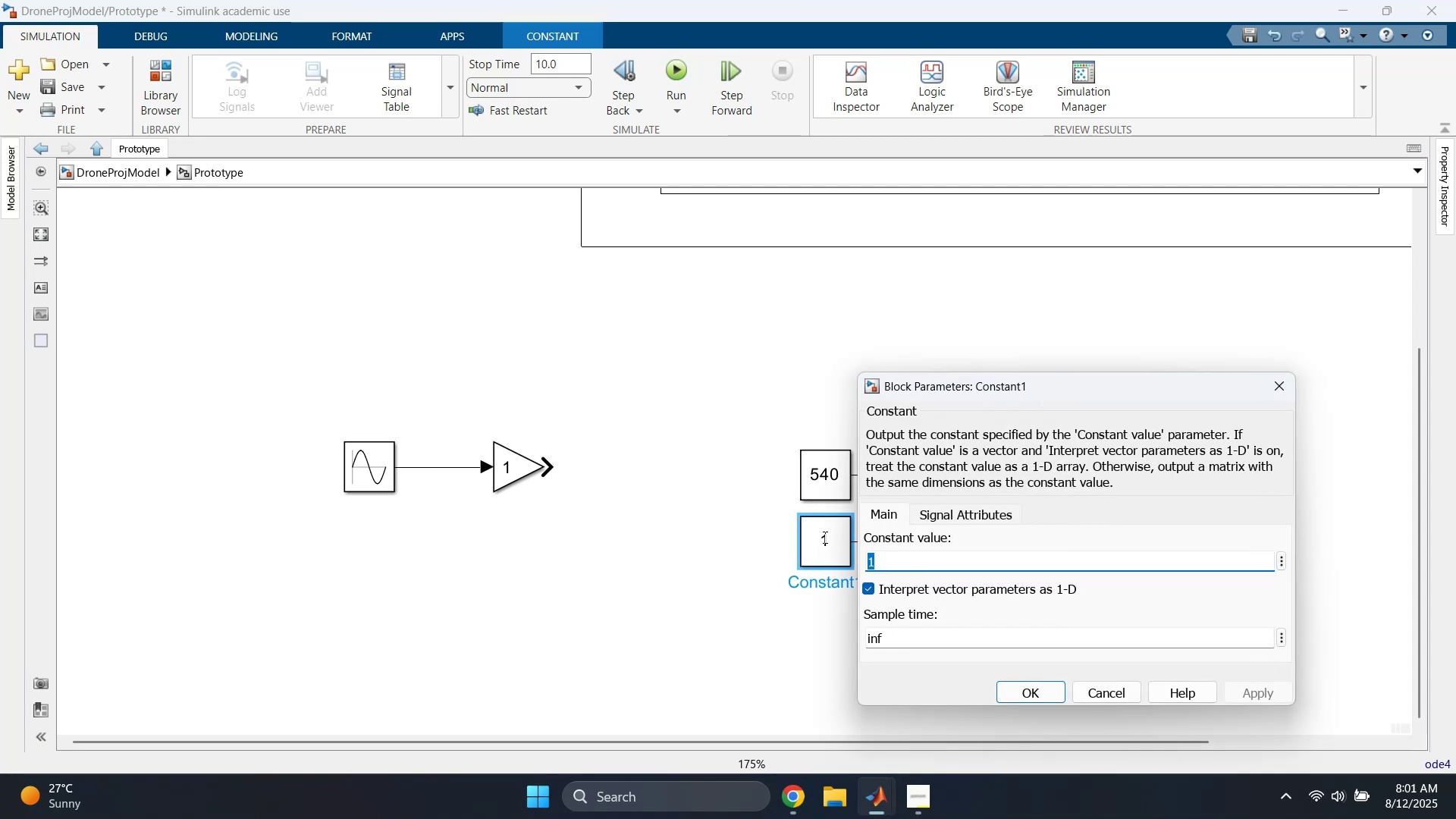 
type(36)
 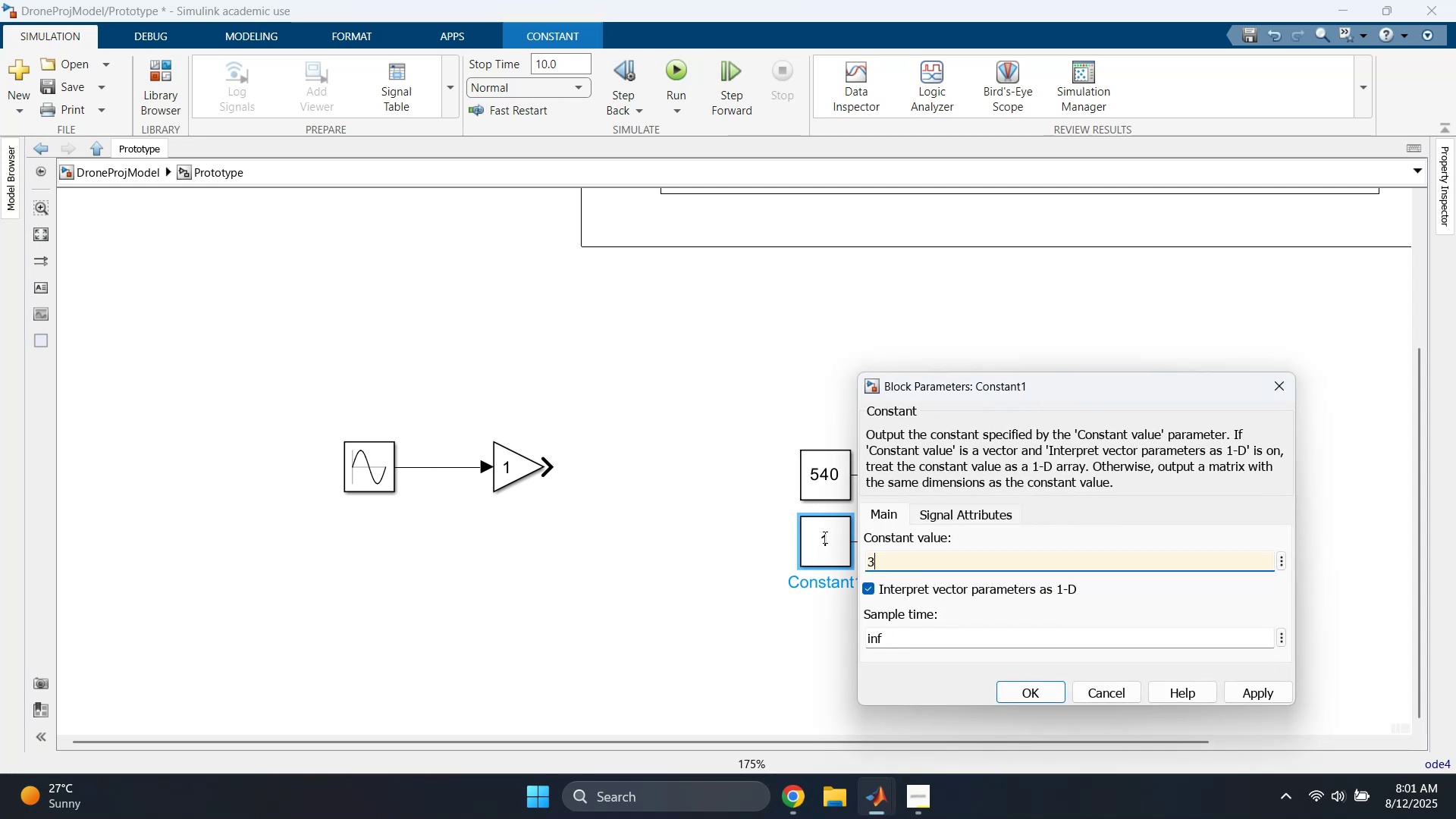 
key(Enter)
 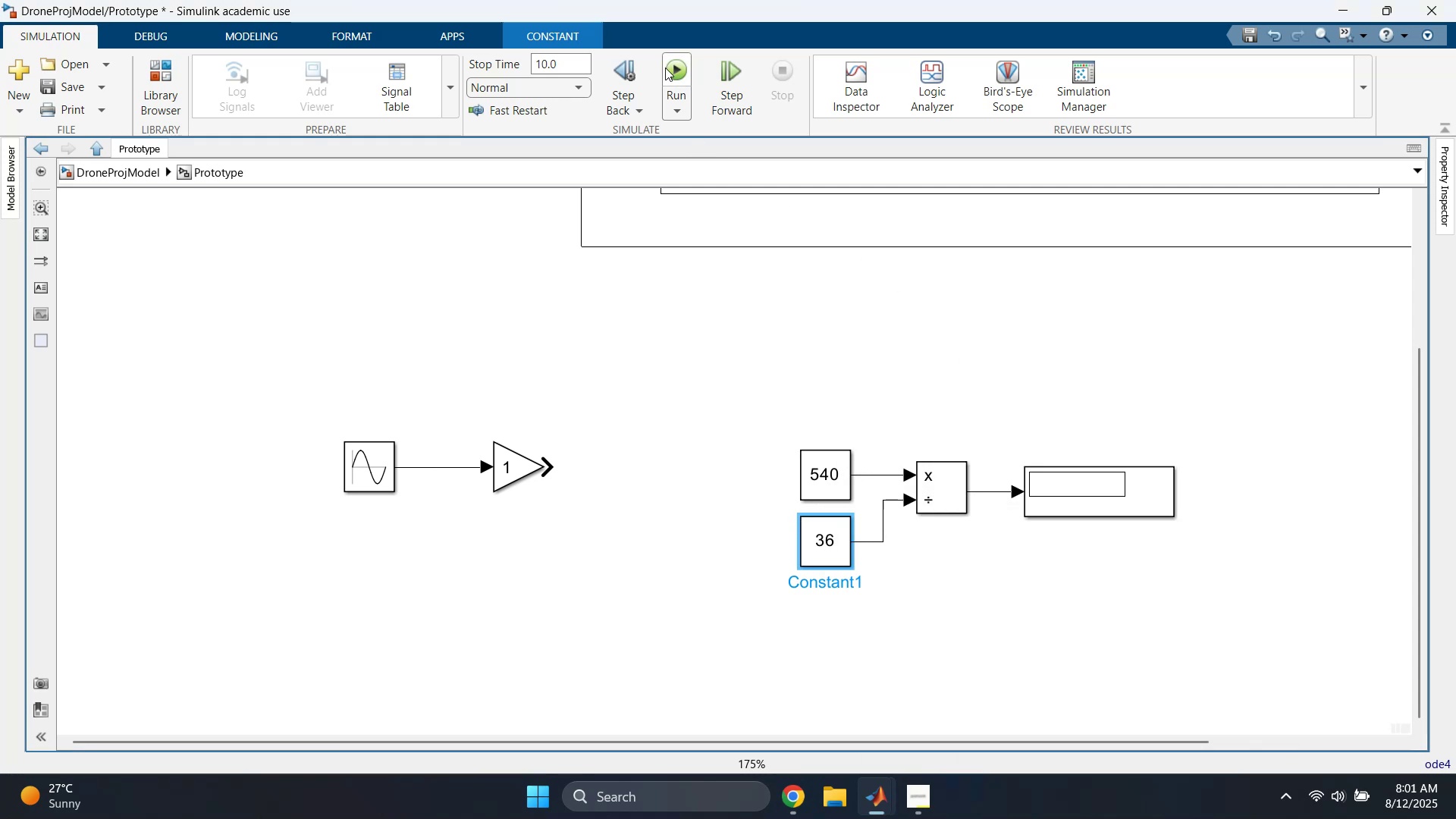 
left_click([673, 68])
 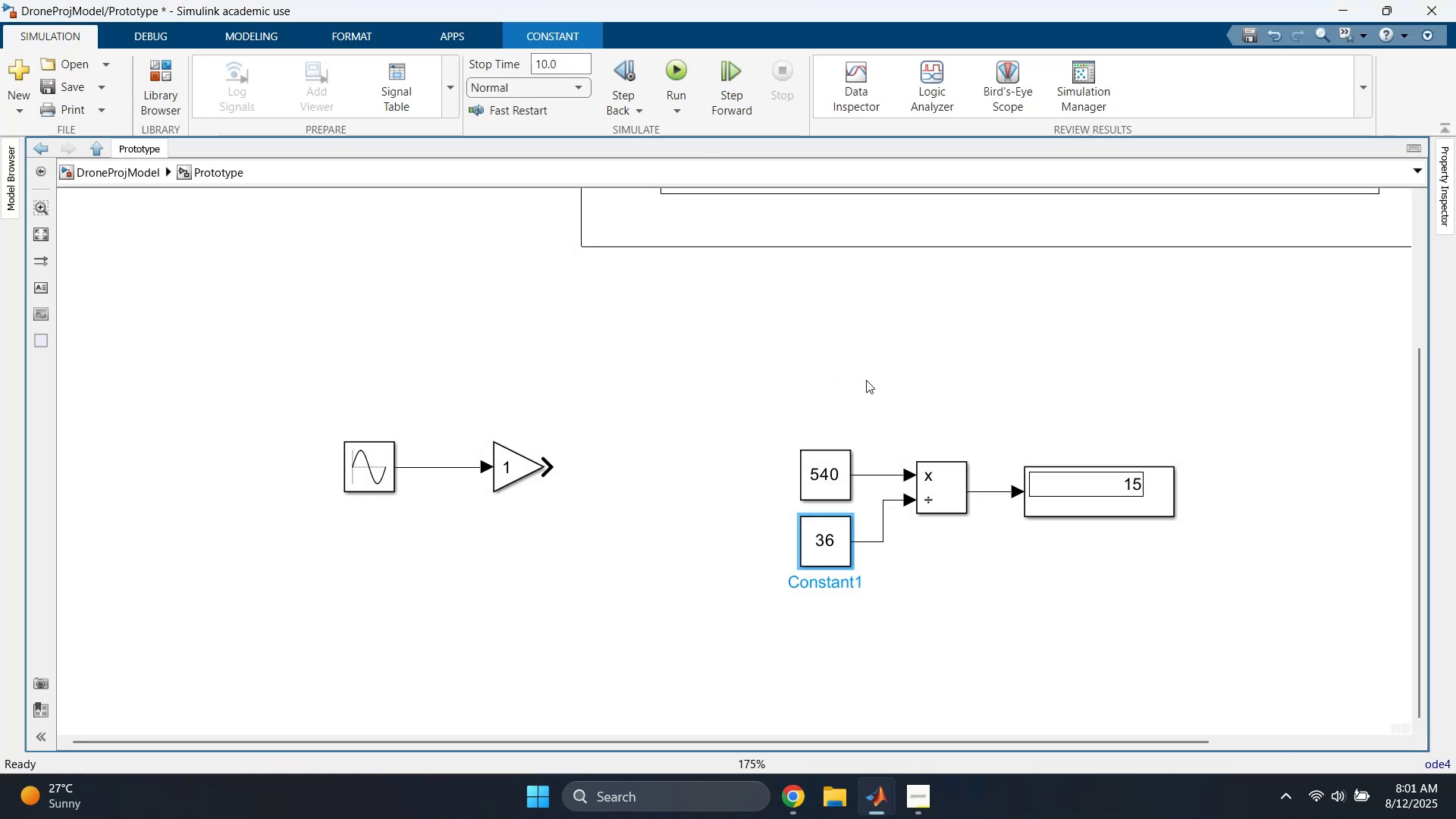 
wait(5.24)
 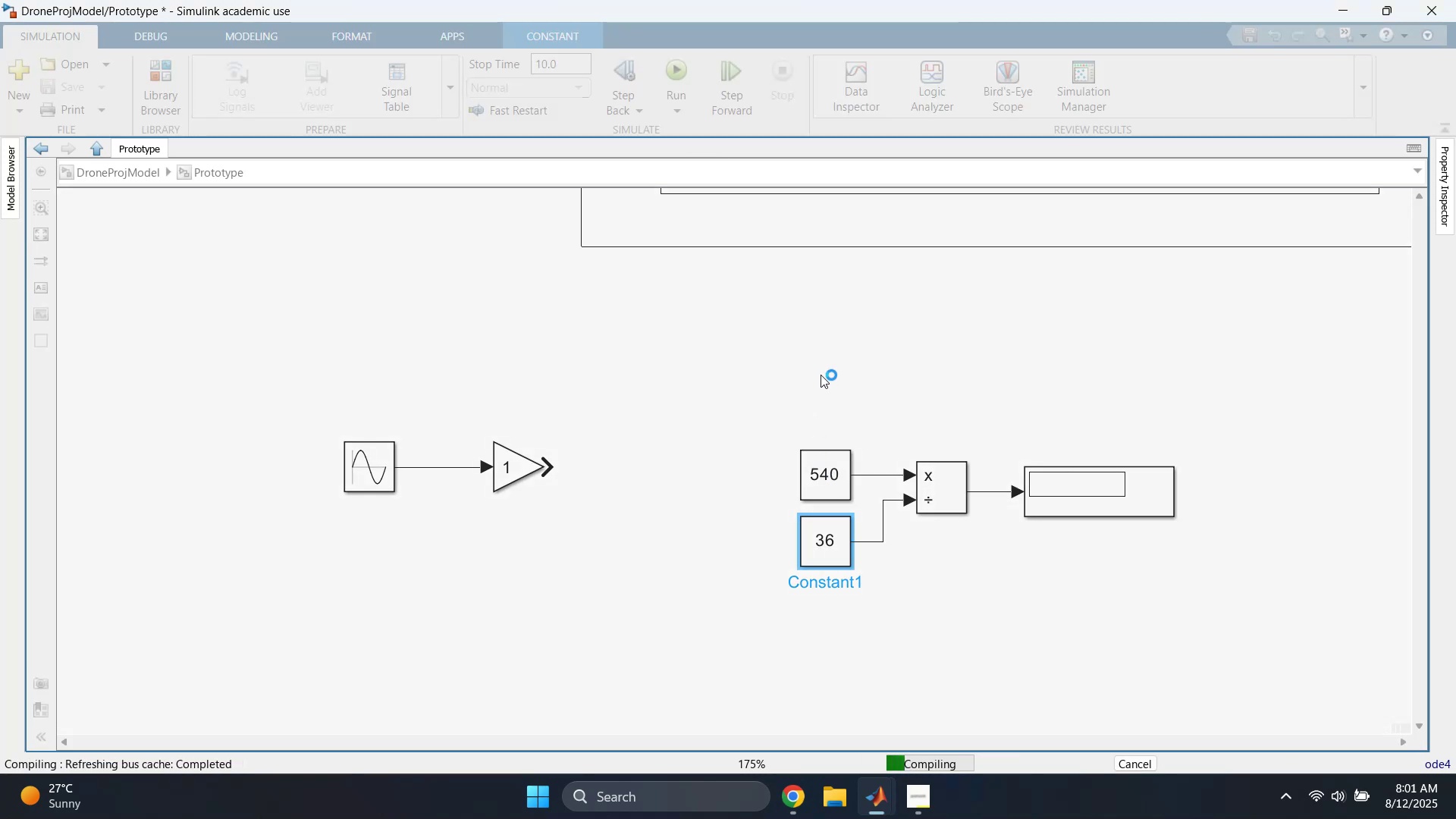 
double_click([512, 468])
 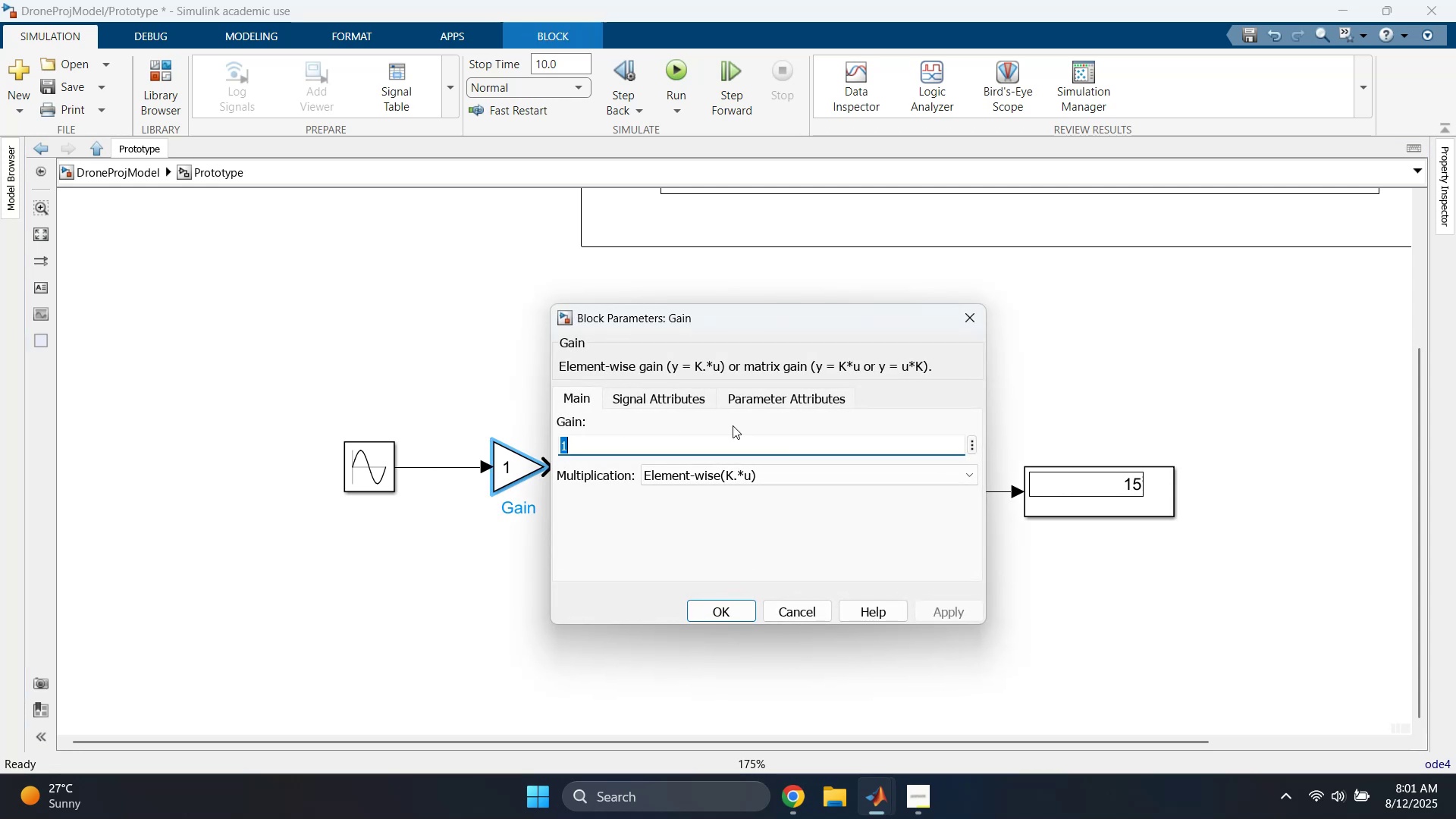 
type(1/15)
 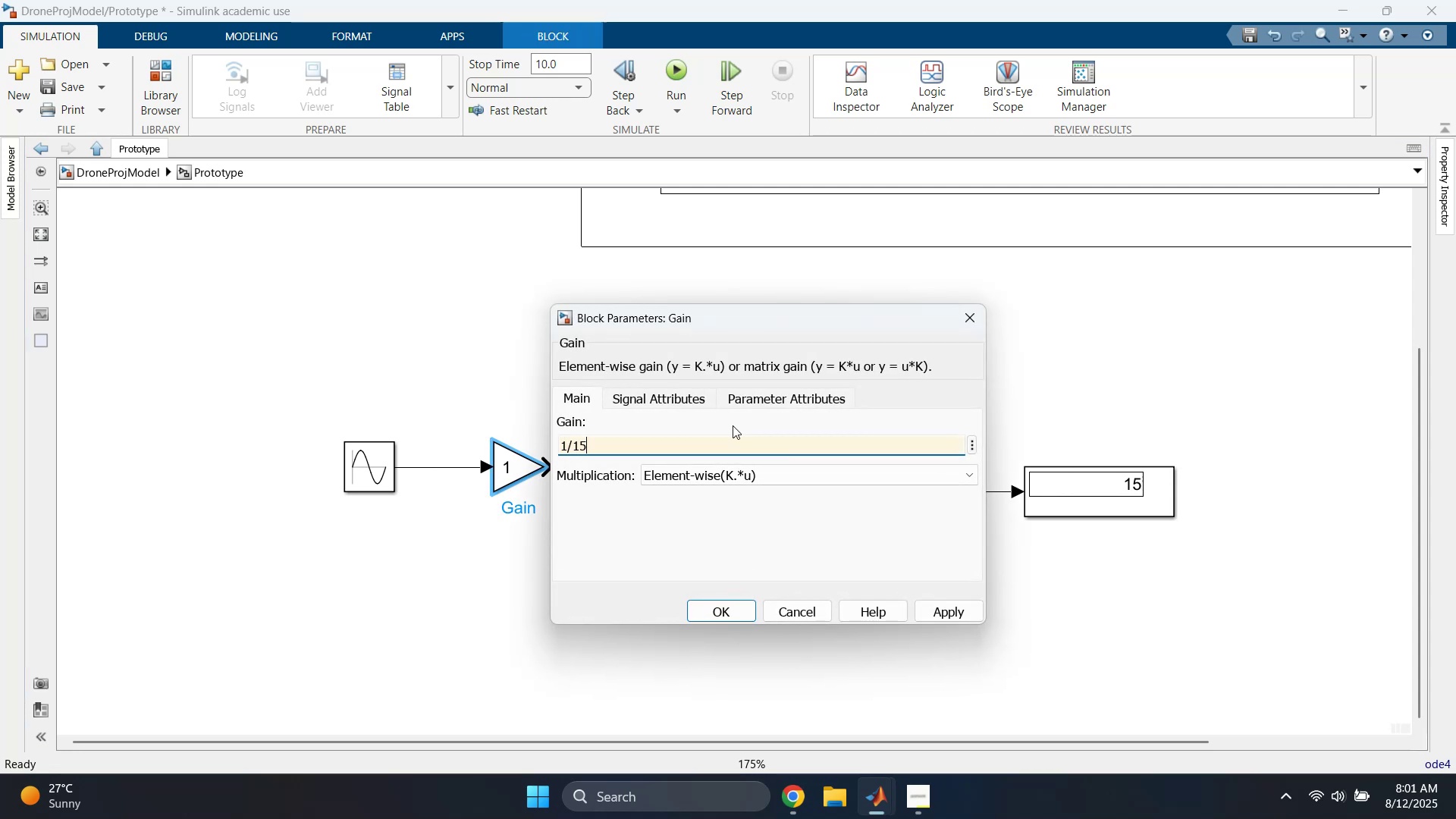 
key(Enter)
 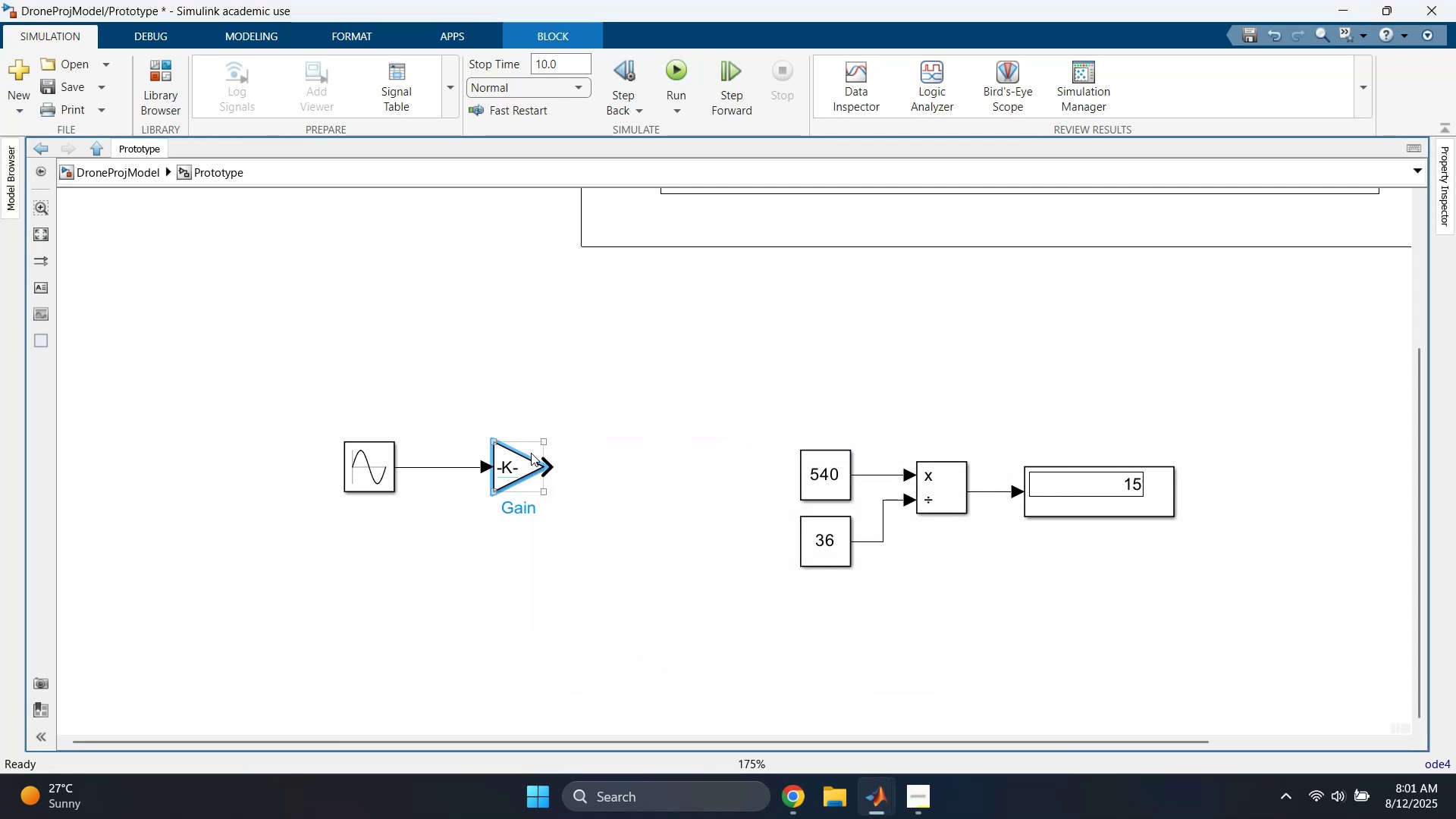 
left_click_drag(start_coordinate=[541, 442], to_coordinate=[573, 441])
 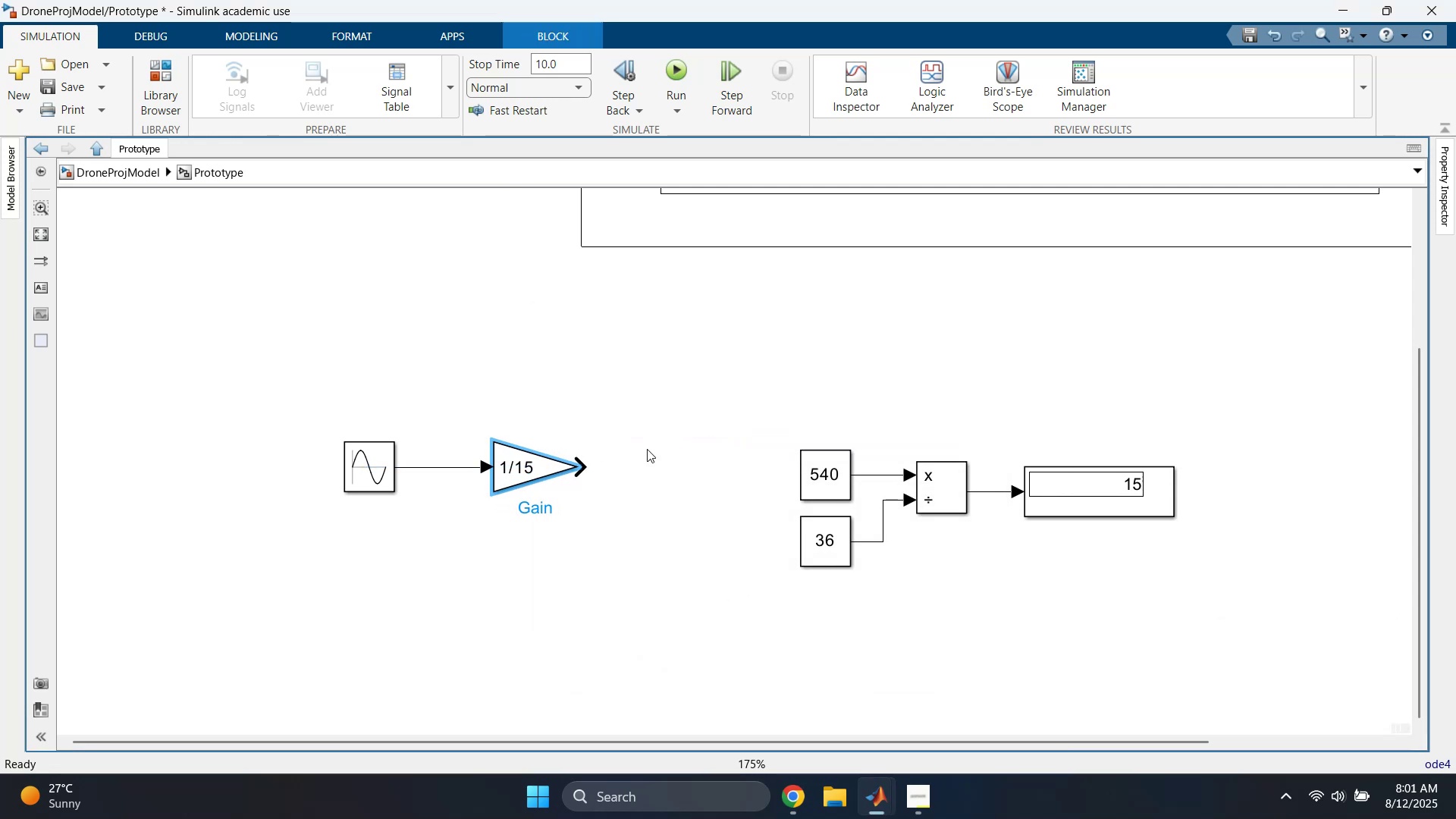 
left_click([670, 451])
 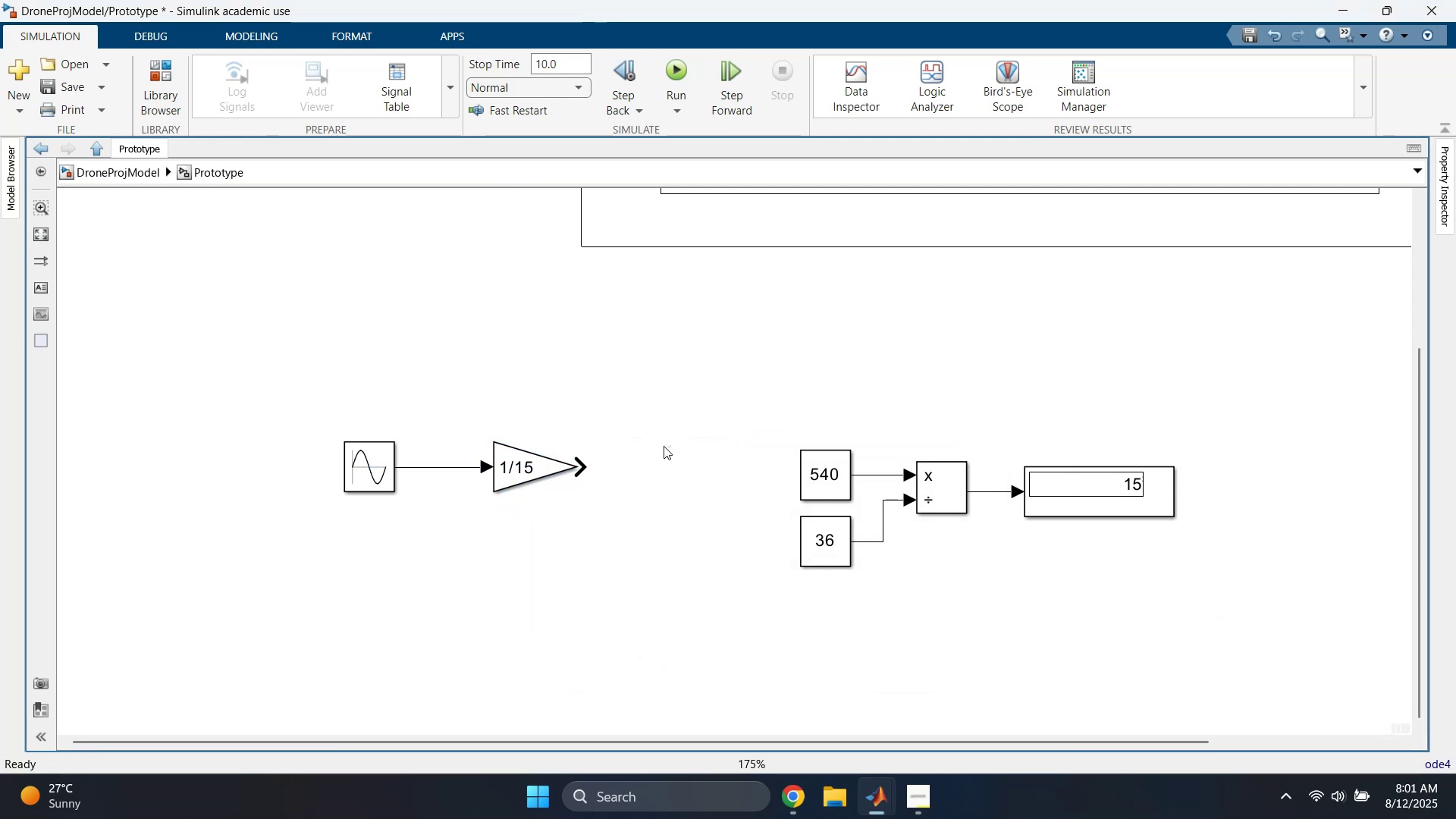 
left_click_drag(start_coordinate=[682, 414], to_coordinate=[1223, 579])
 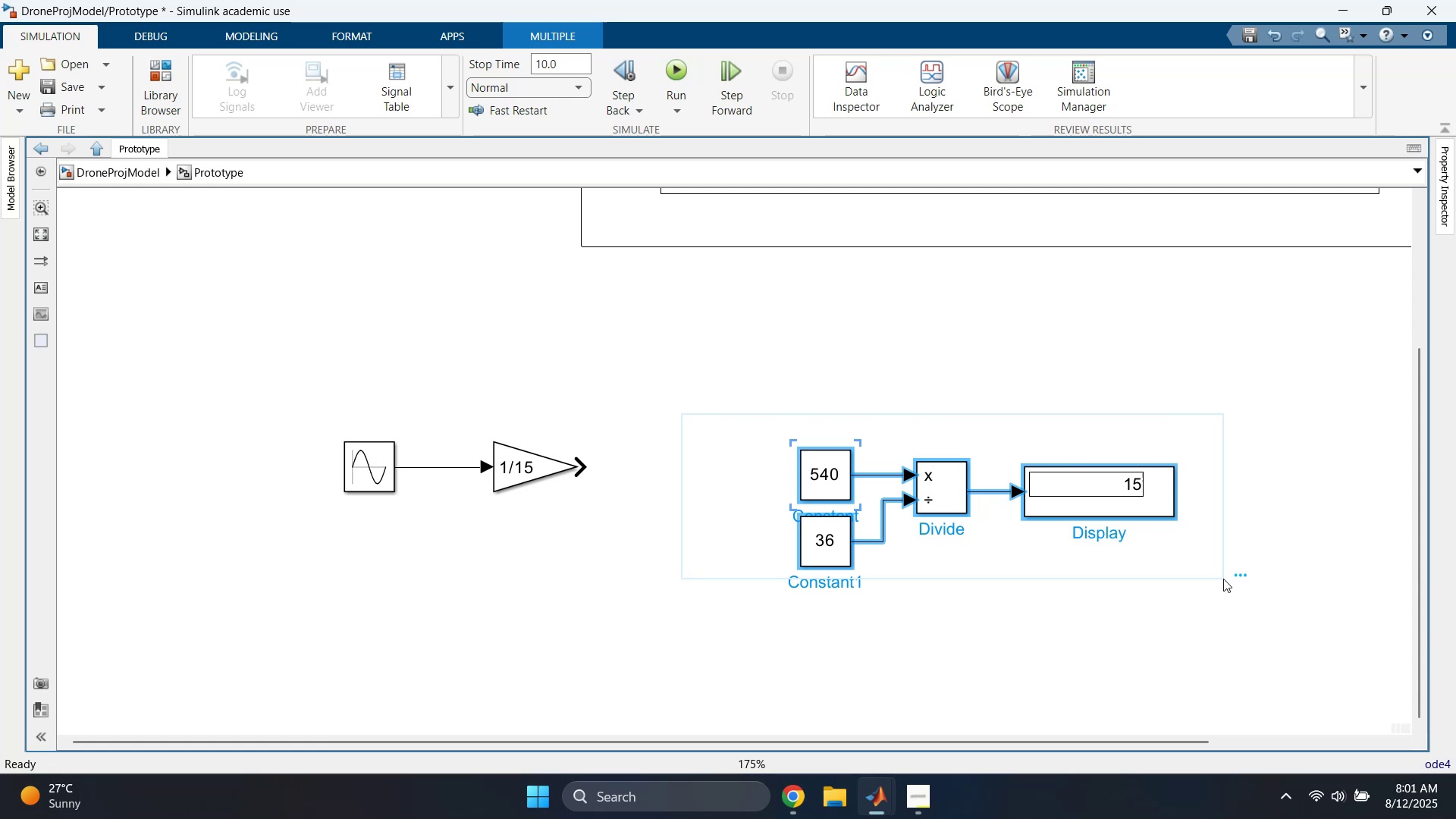 
key(Delete)
 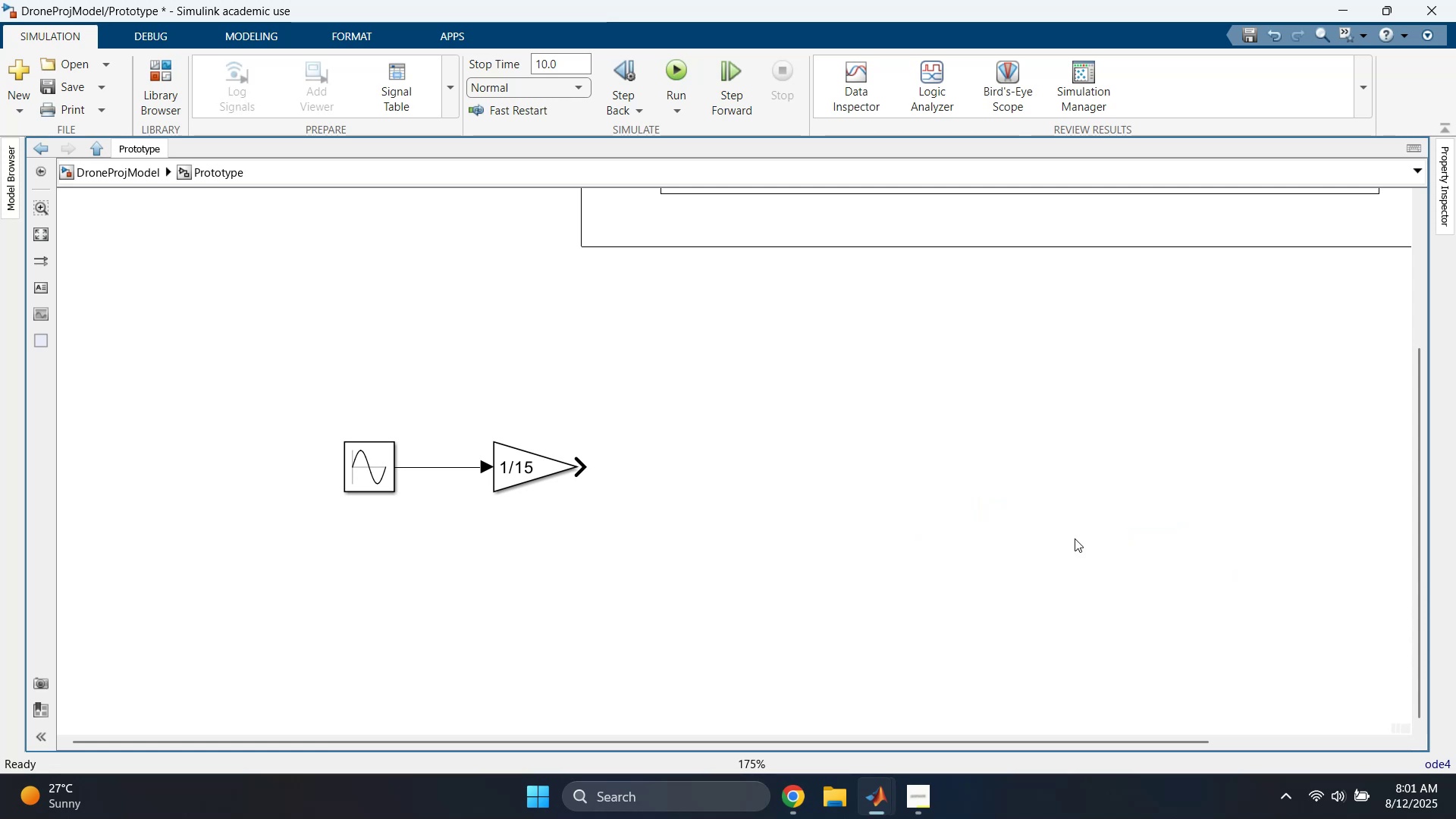 
left_click([993, 496])
 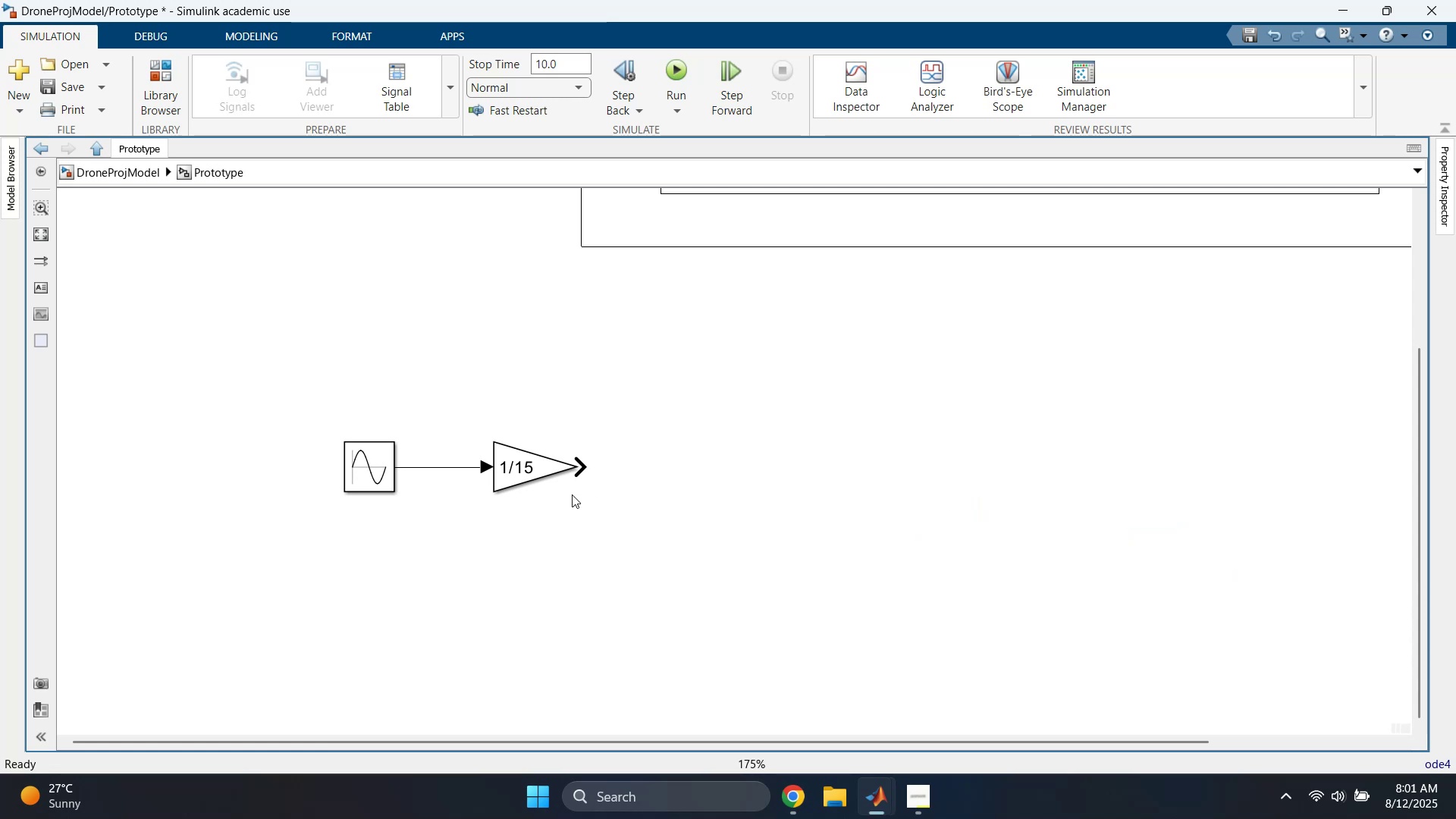 
left_click_drag(start_coordinate=[548, 474], to_coordinate=[532, 562])
 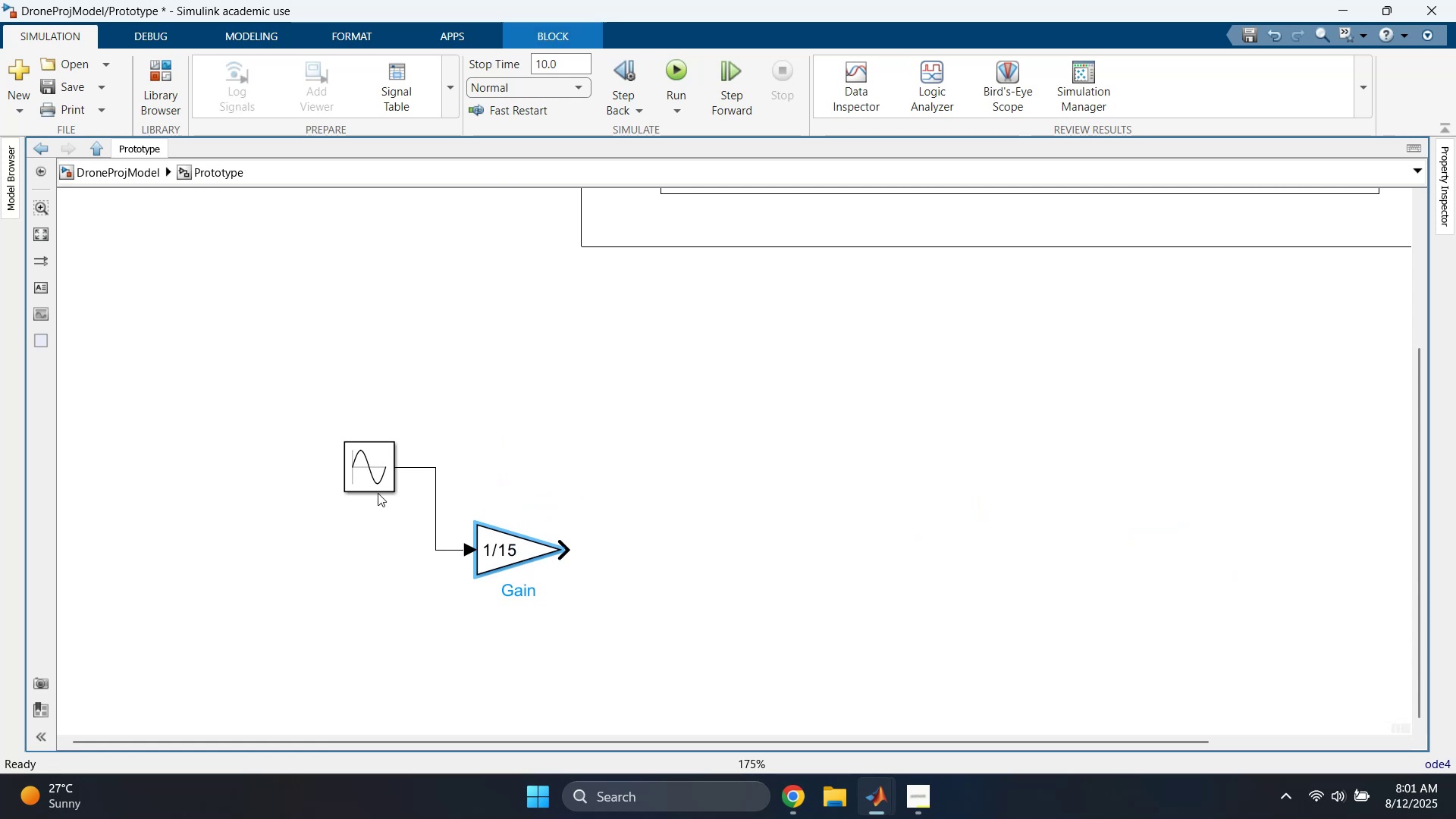 
left_click([360, 471])
 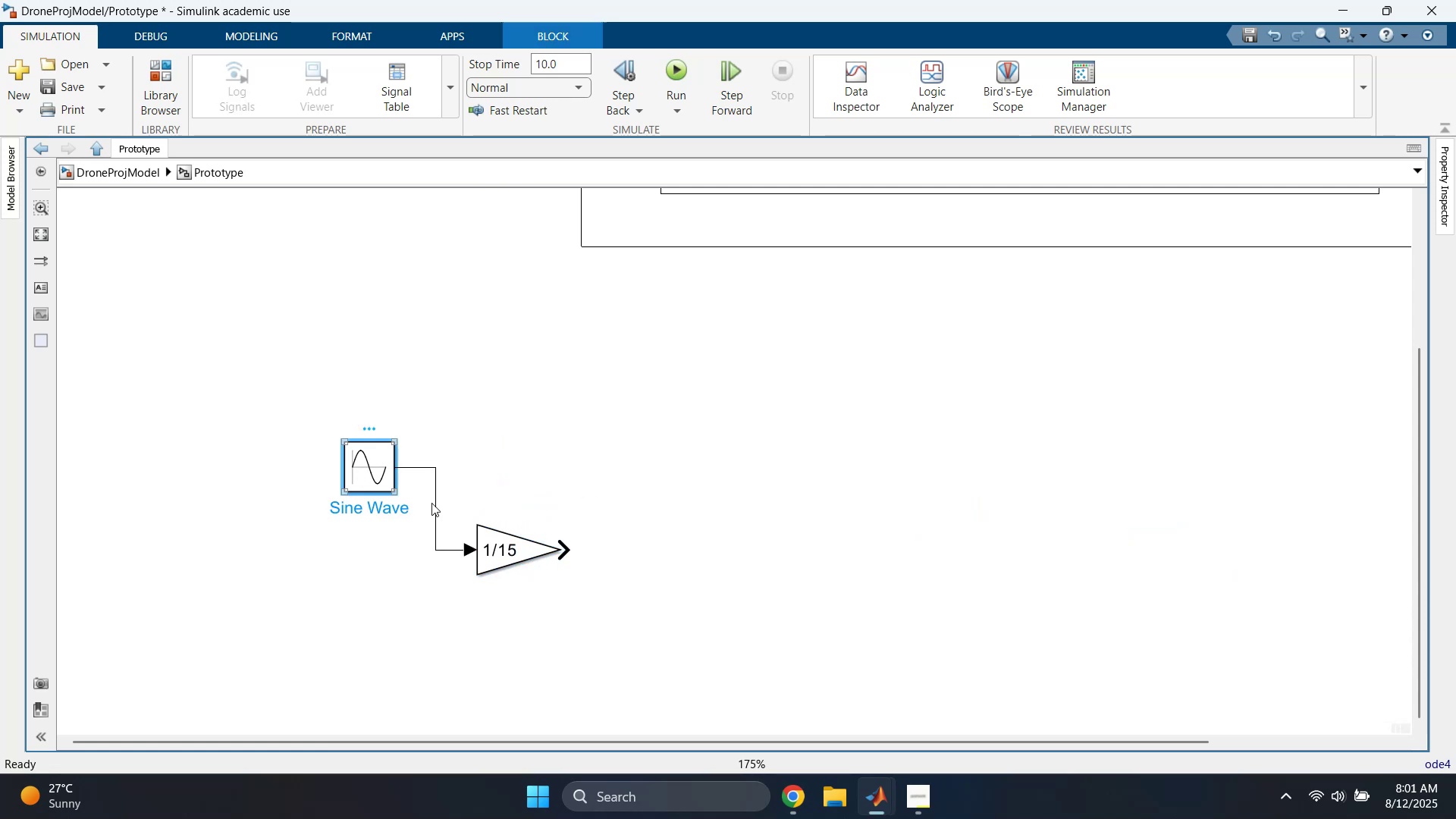 
scroll: coordinate [764, 468], scroll_direction: down, amount: 3.0
 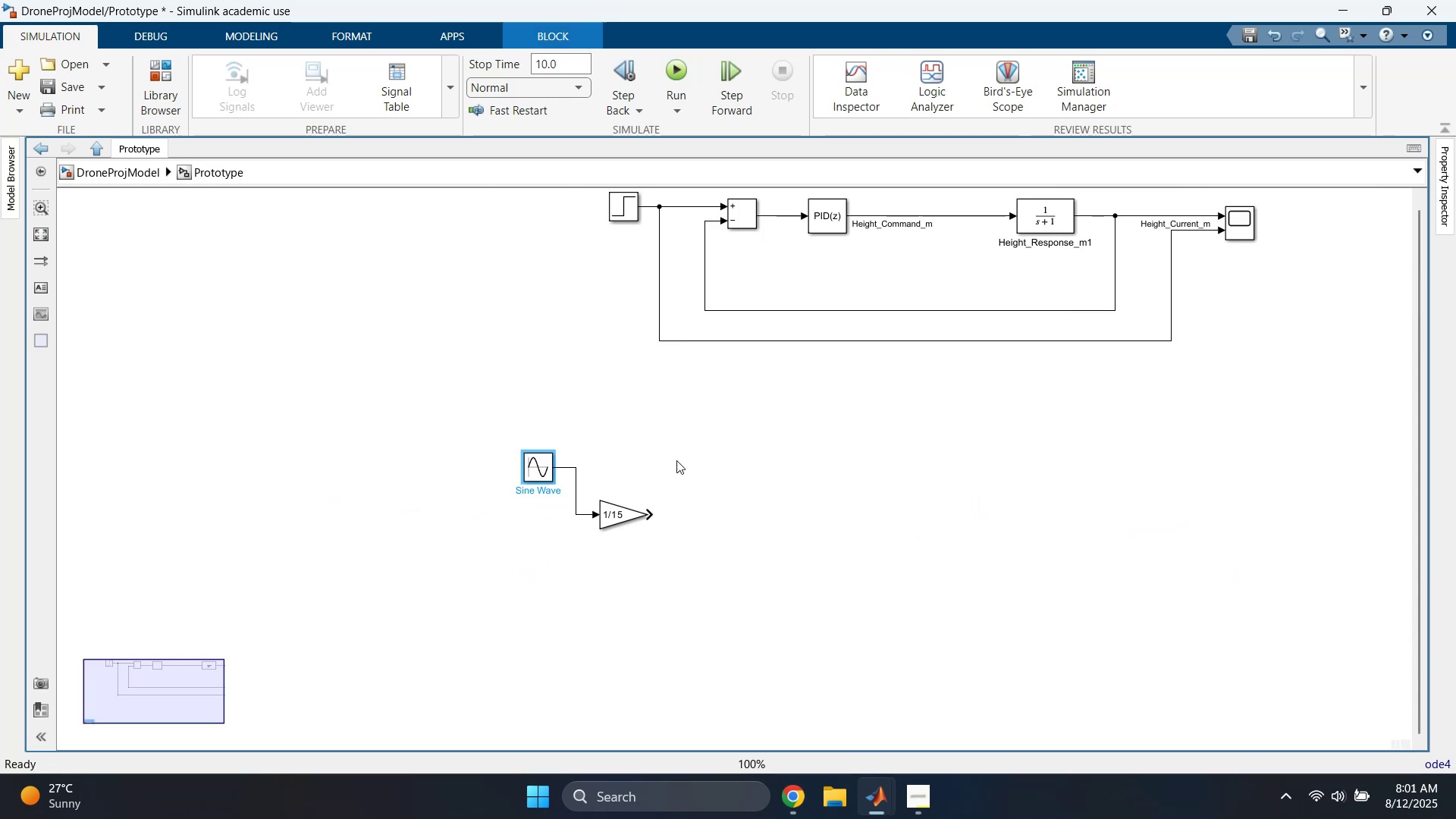 
left_click_drag(start_coordinate=[452, 431], to_coordinate=[637, 564])
 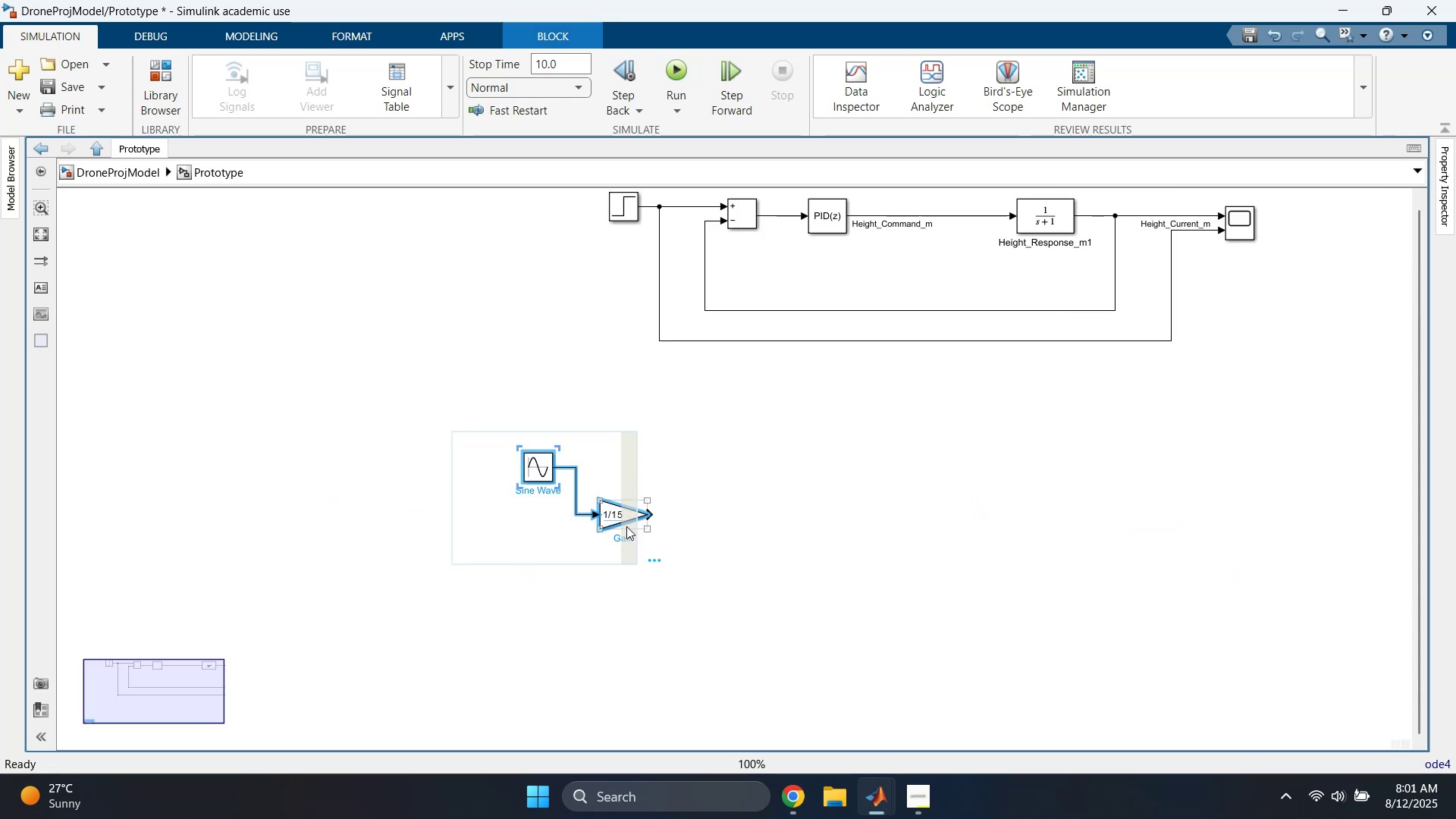 
left_click_drag(start_coordinate=[620, 519], to_coordinate=[720, 477])
 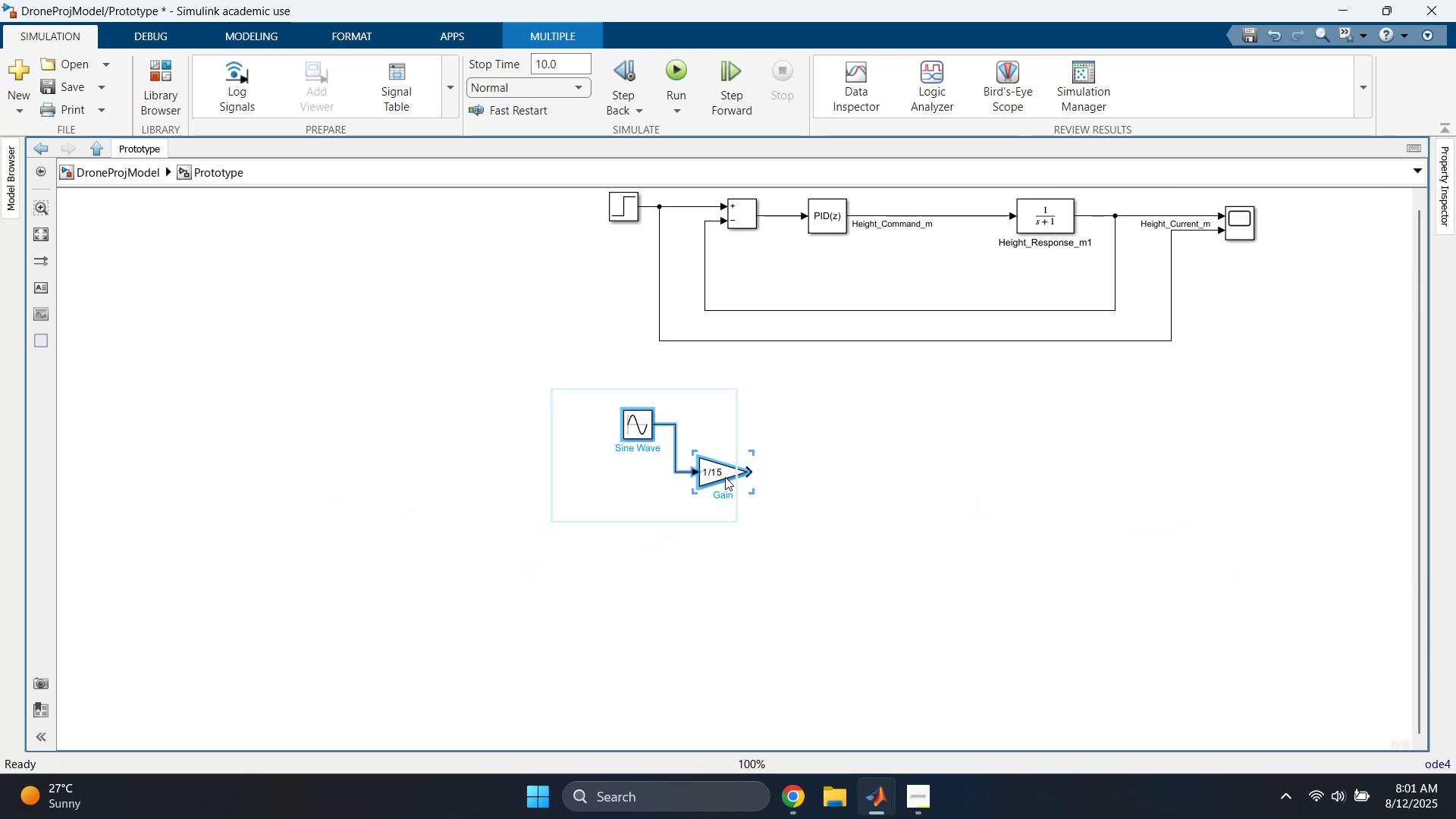 
left_click([765, 464])
 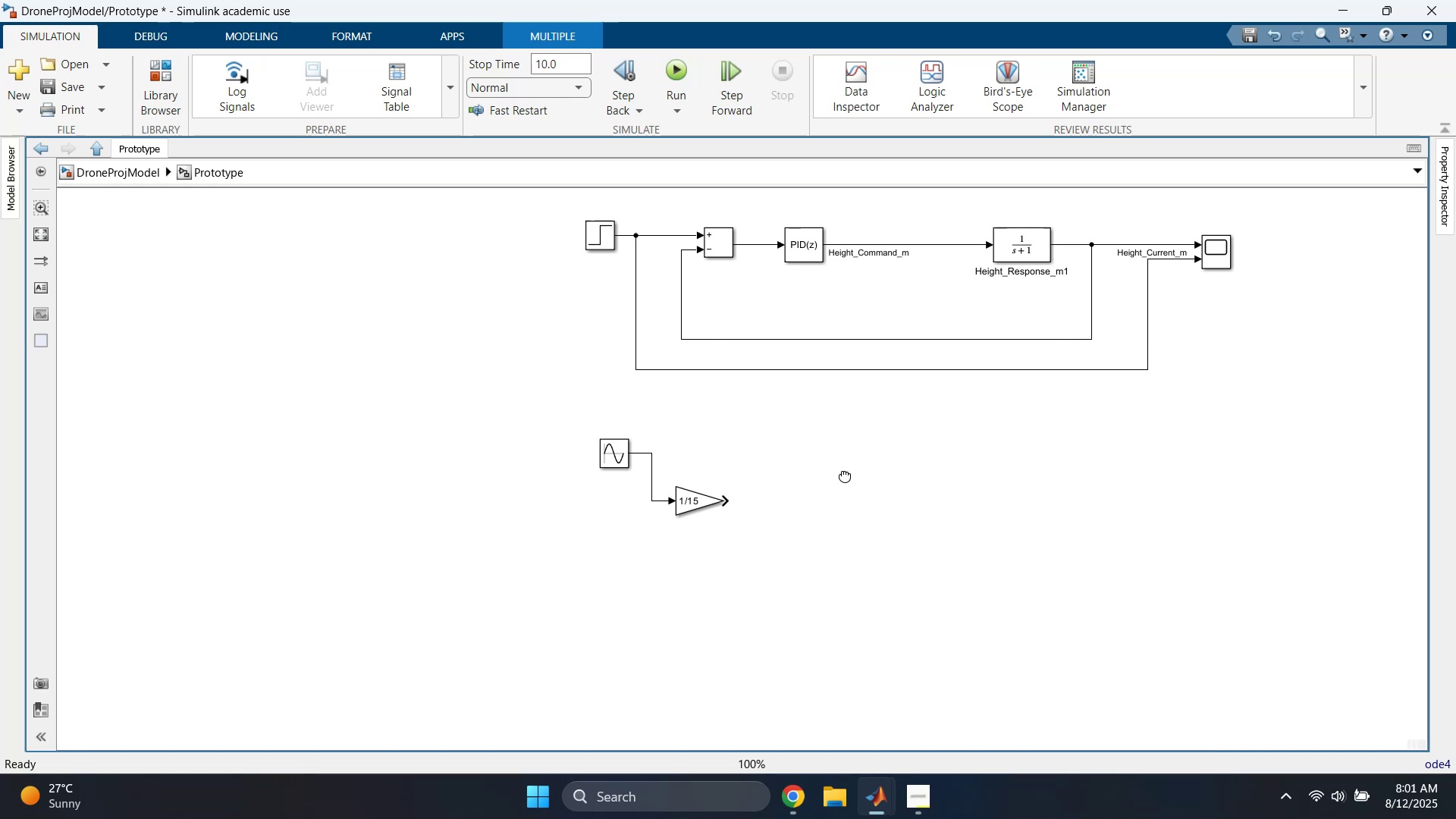 
scroll: coordinate [764, 519], scroll_direction: up, amount: 4.0
 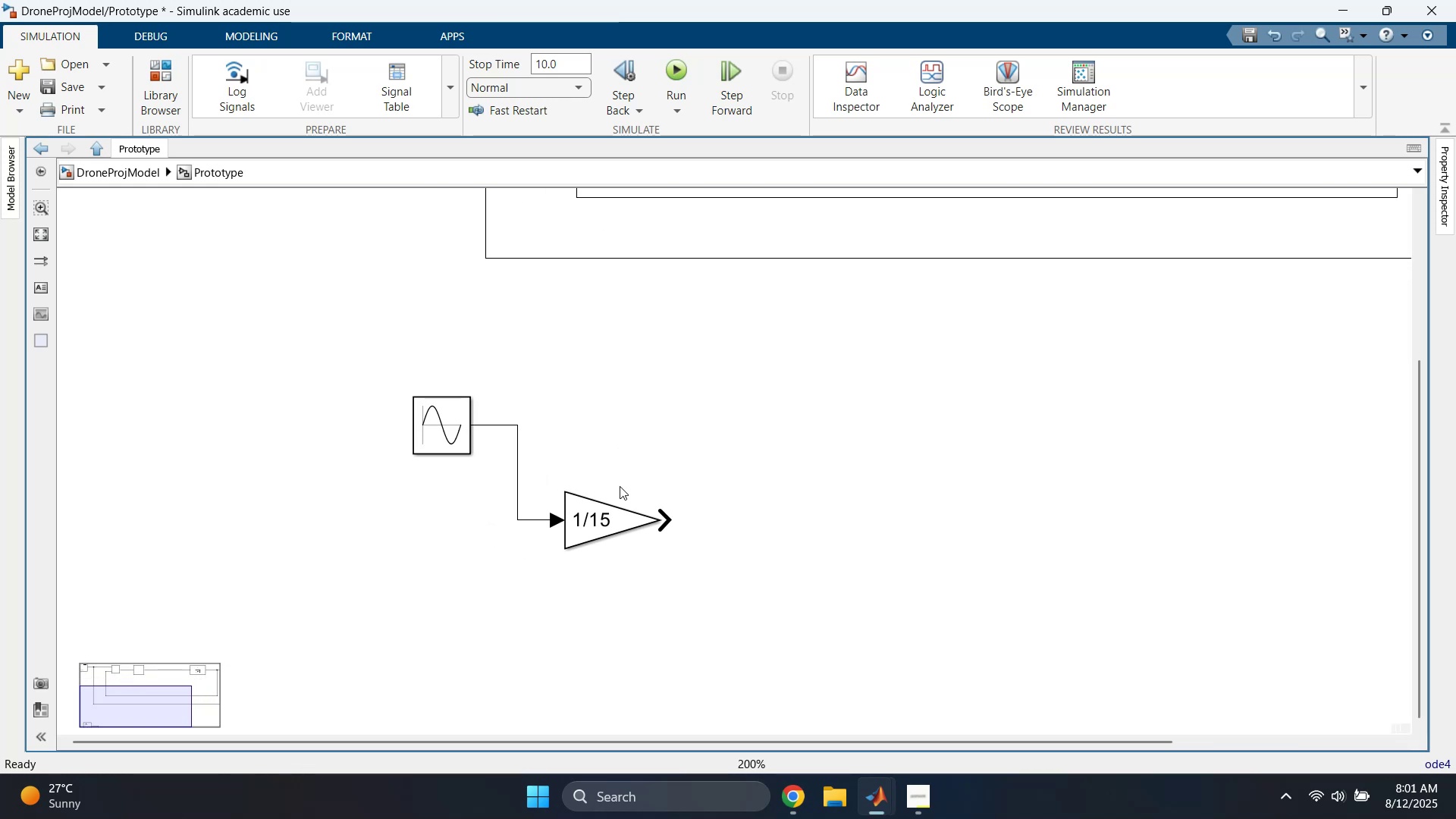 
left_click([433, 419])
 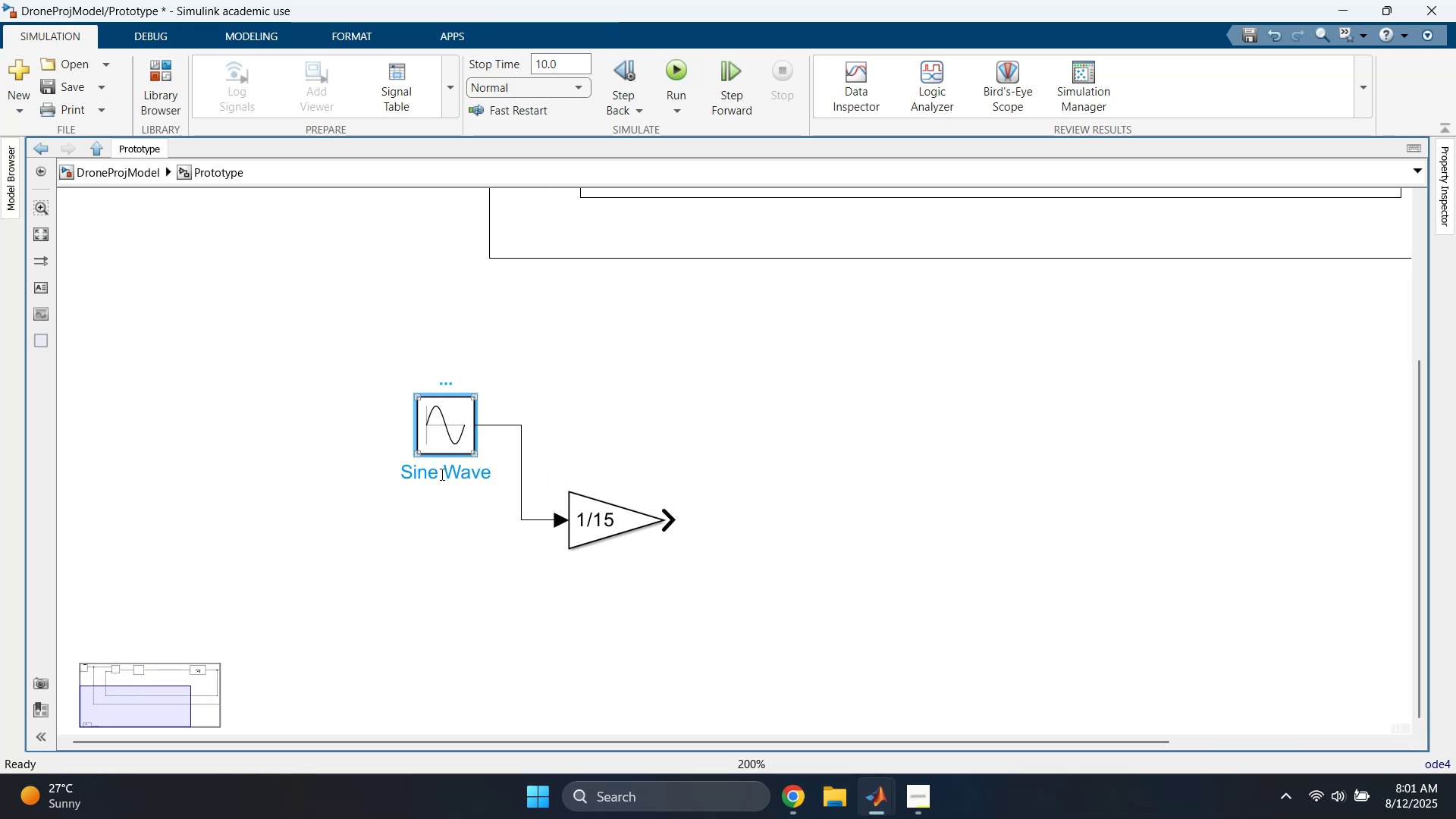 
double_click([441, 474])
 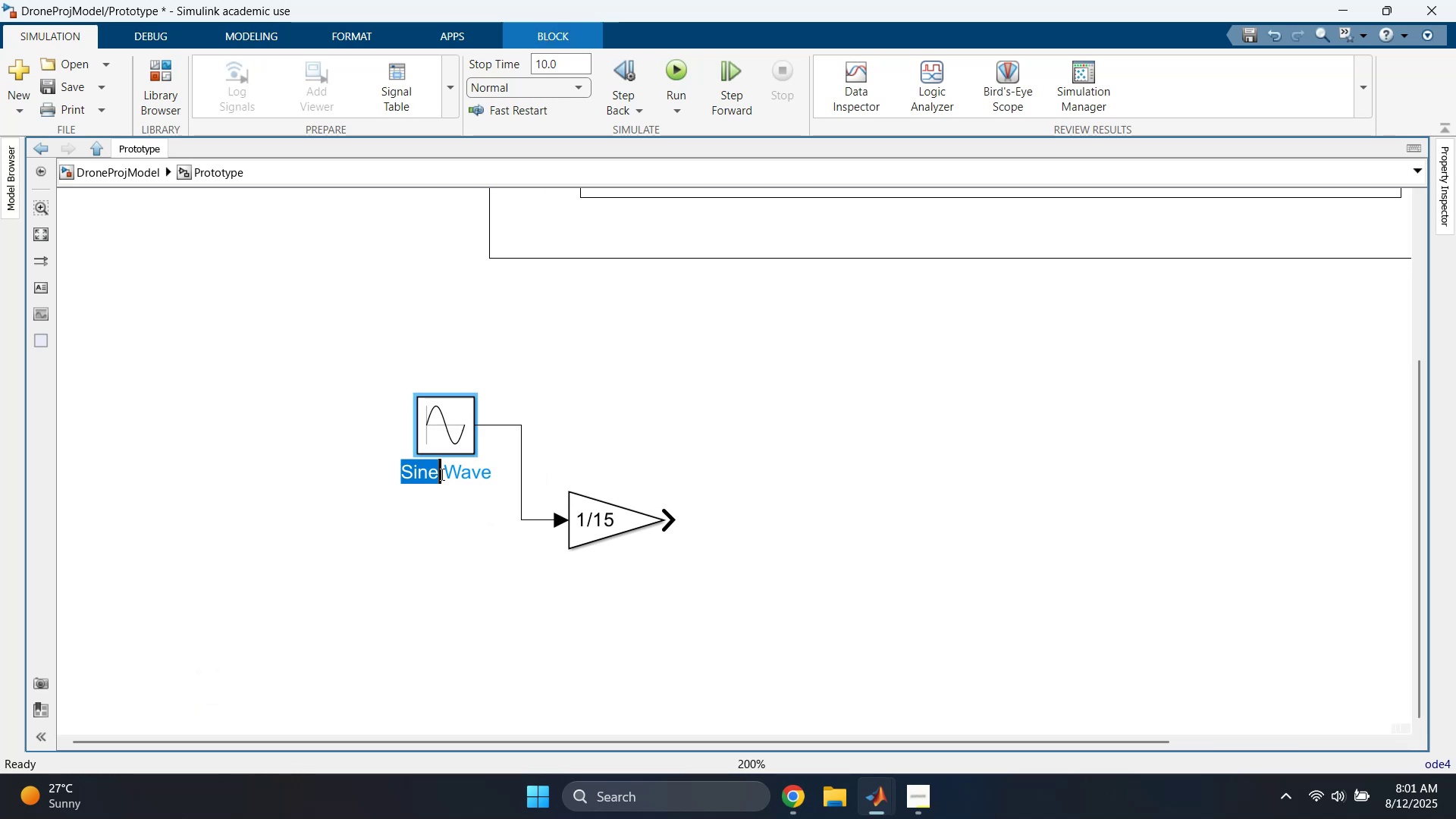 
triple_click([441, 474])
 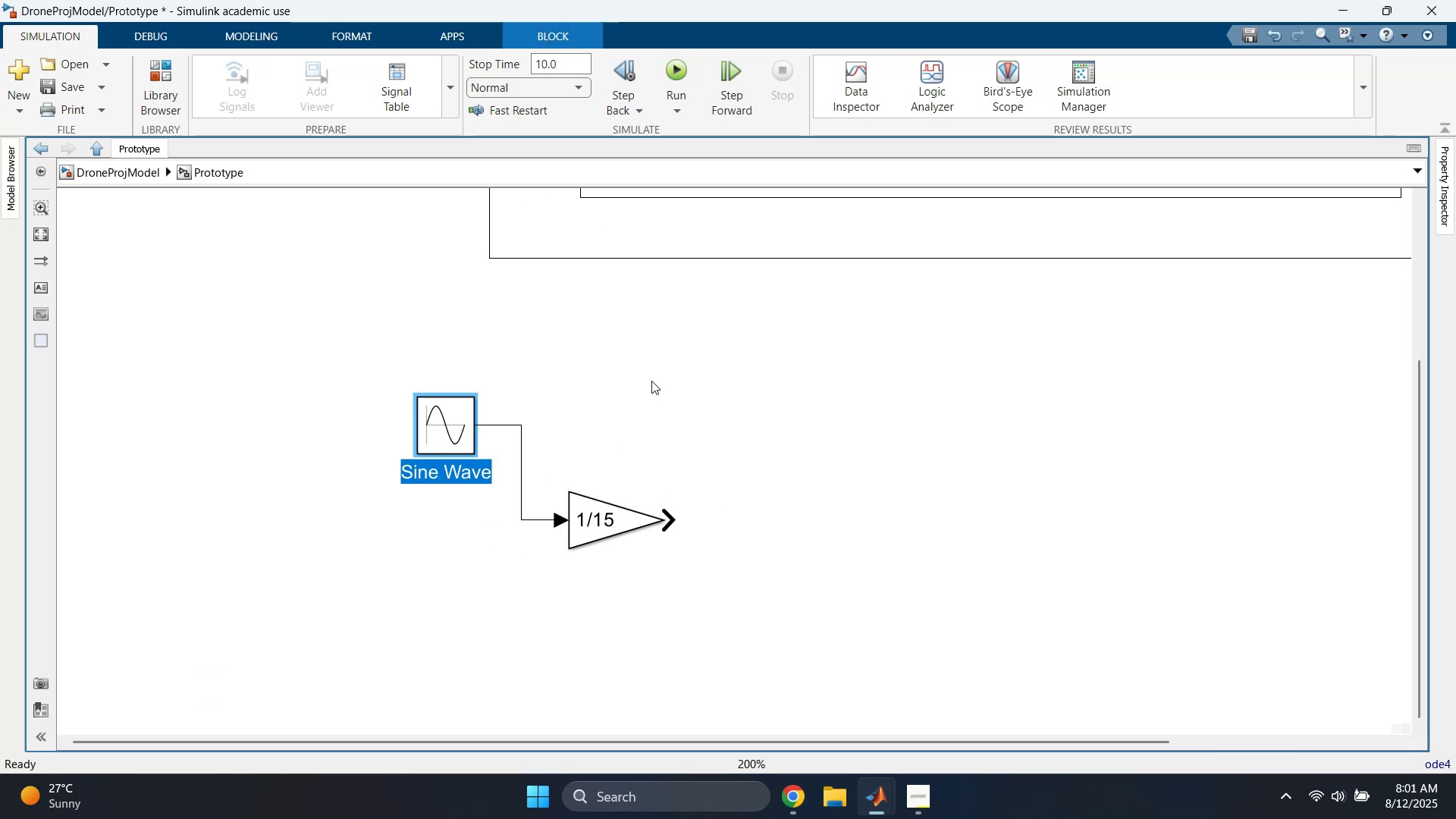 
type(SW Angle)
 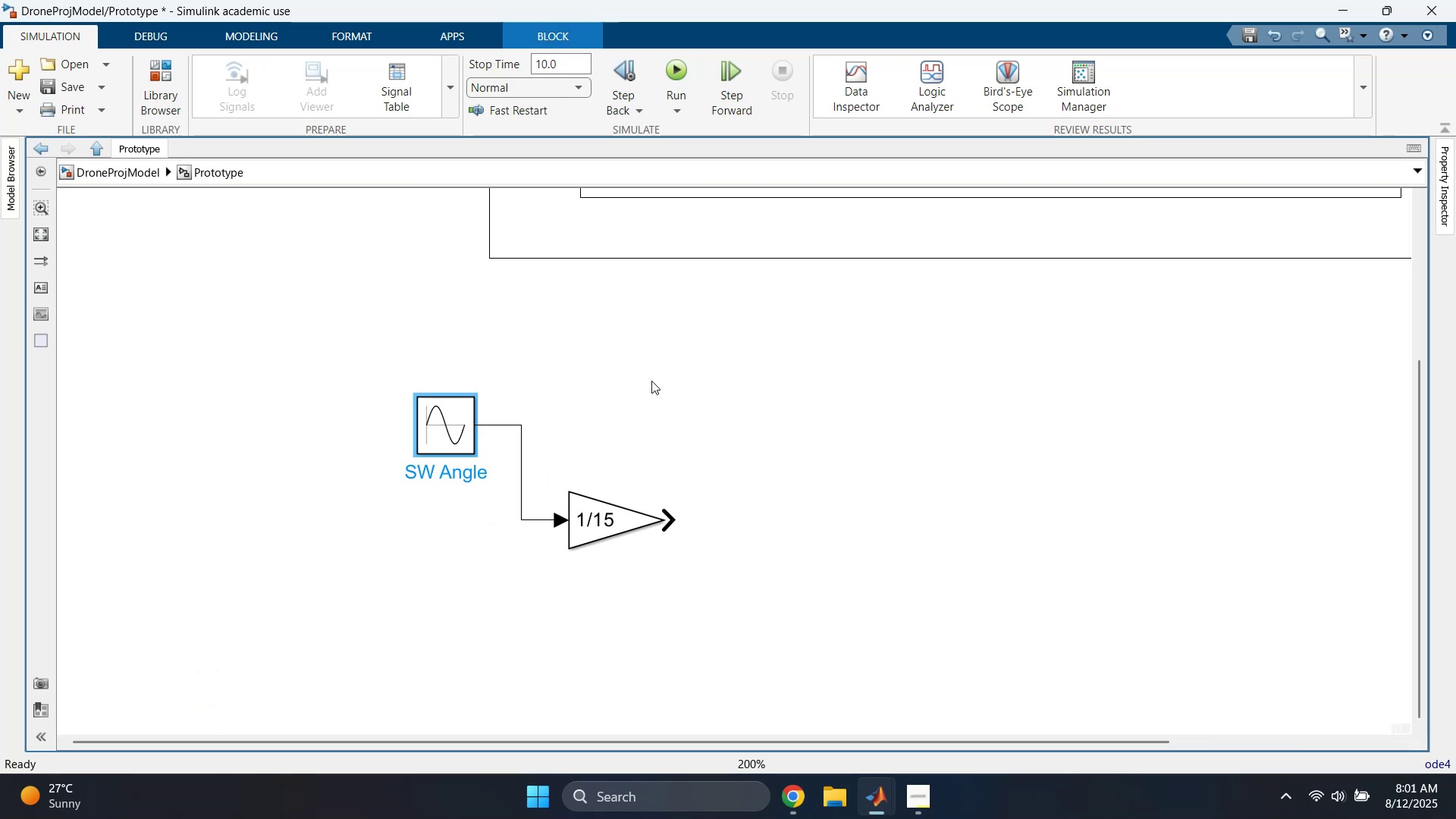 
left_click([651, 380])
 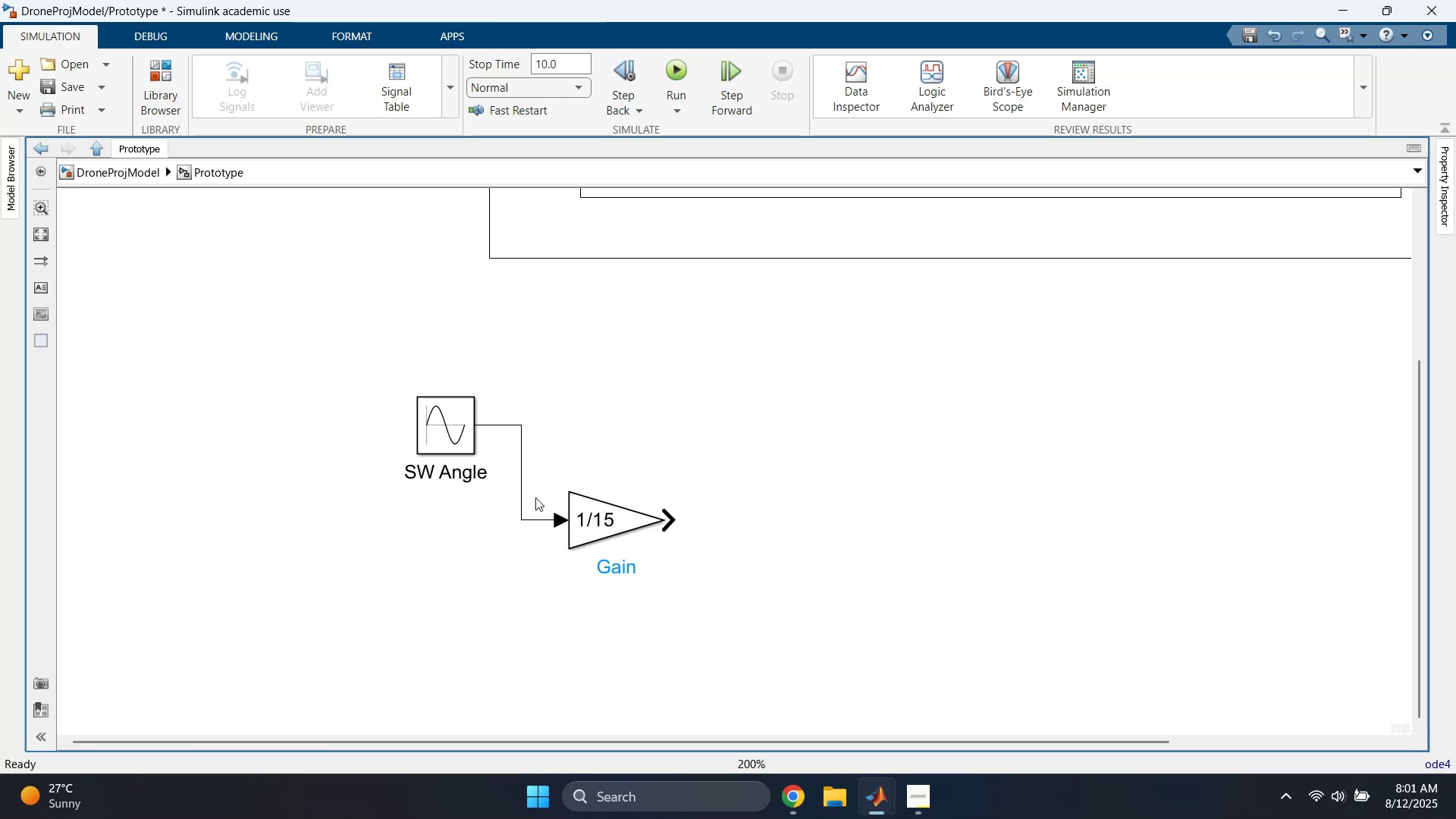 
left_click_drag(start_coordinate=[675, 522], to_coordinate=[861, 526])
 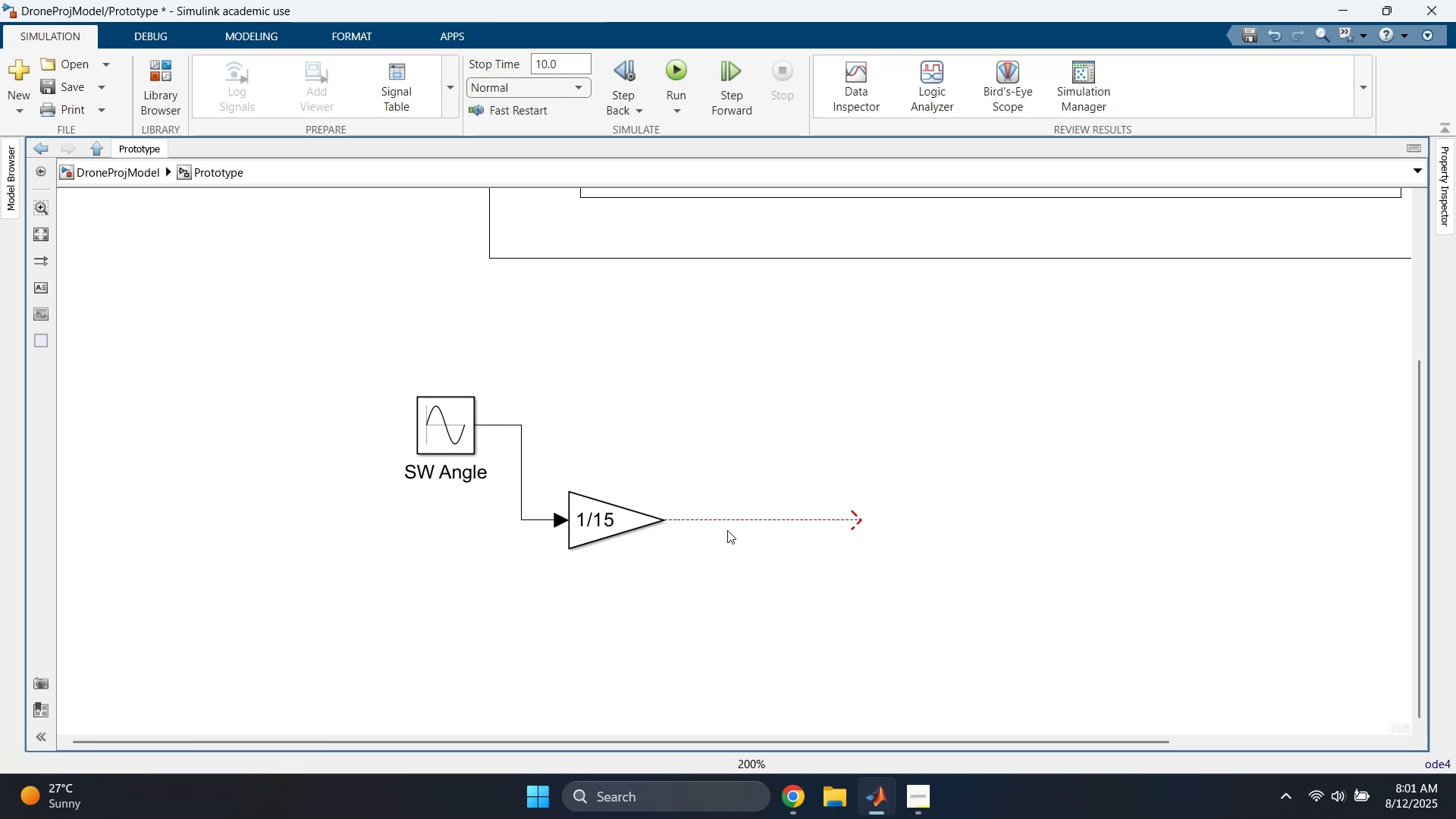 
double_click([731, 525])
 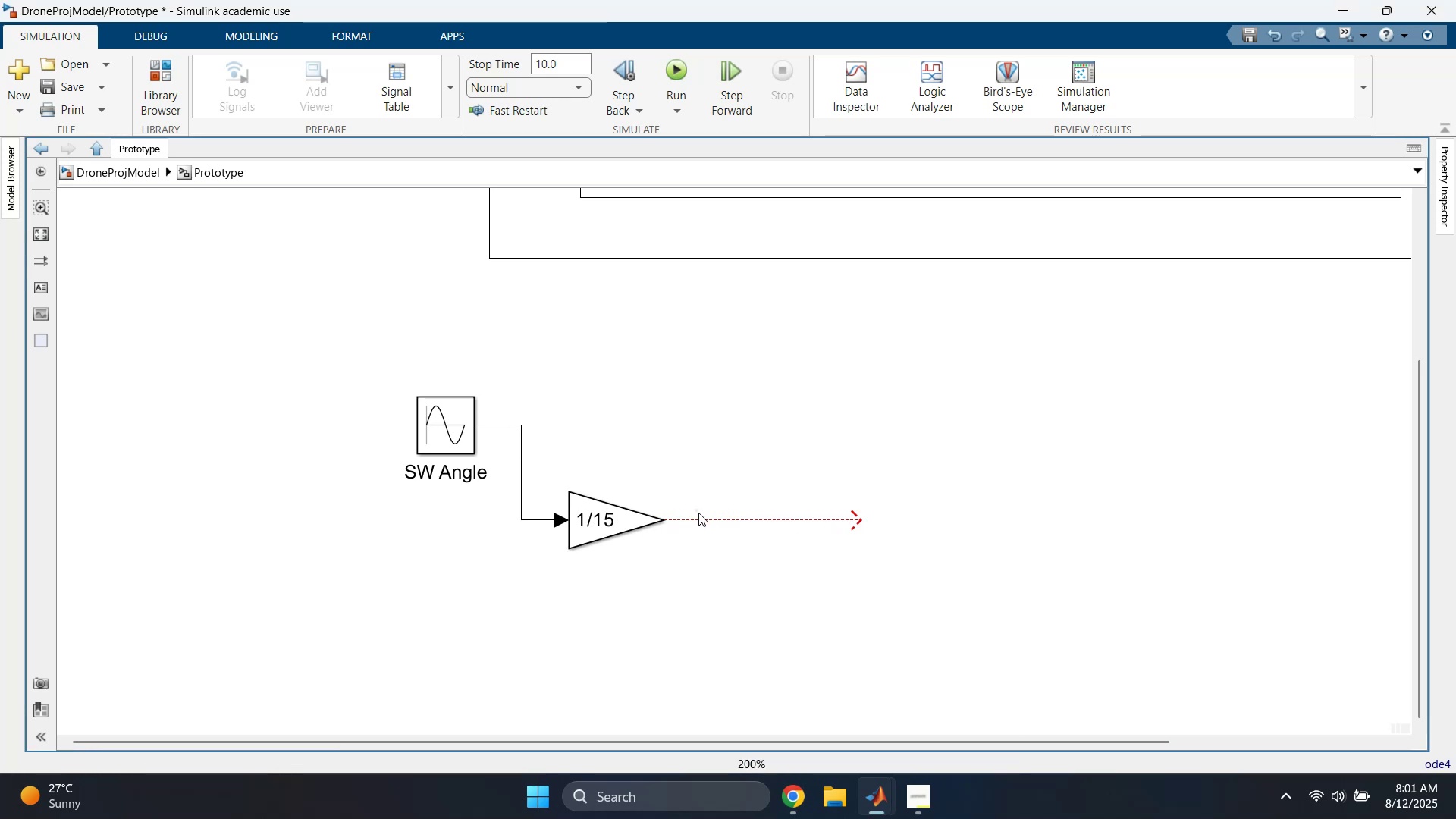 
double_click([701, 520])
 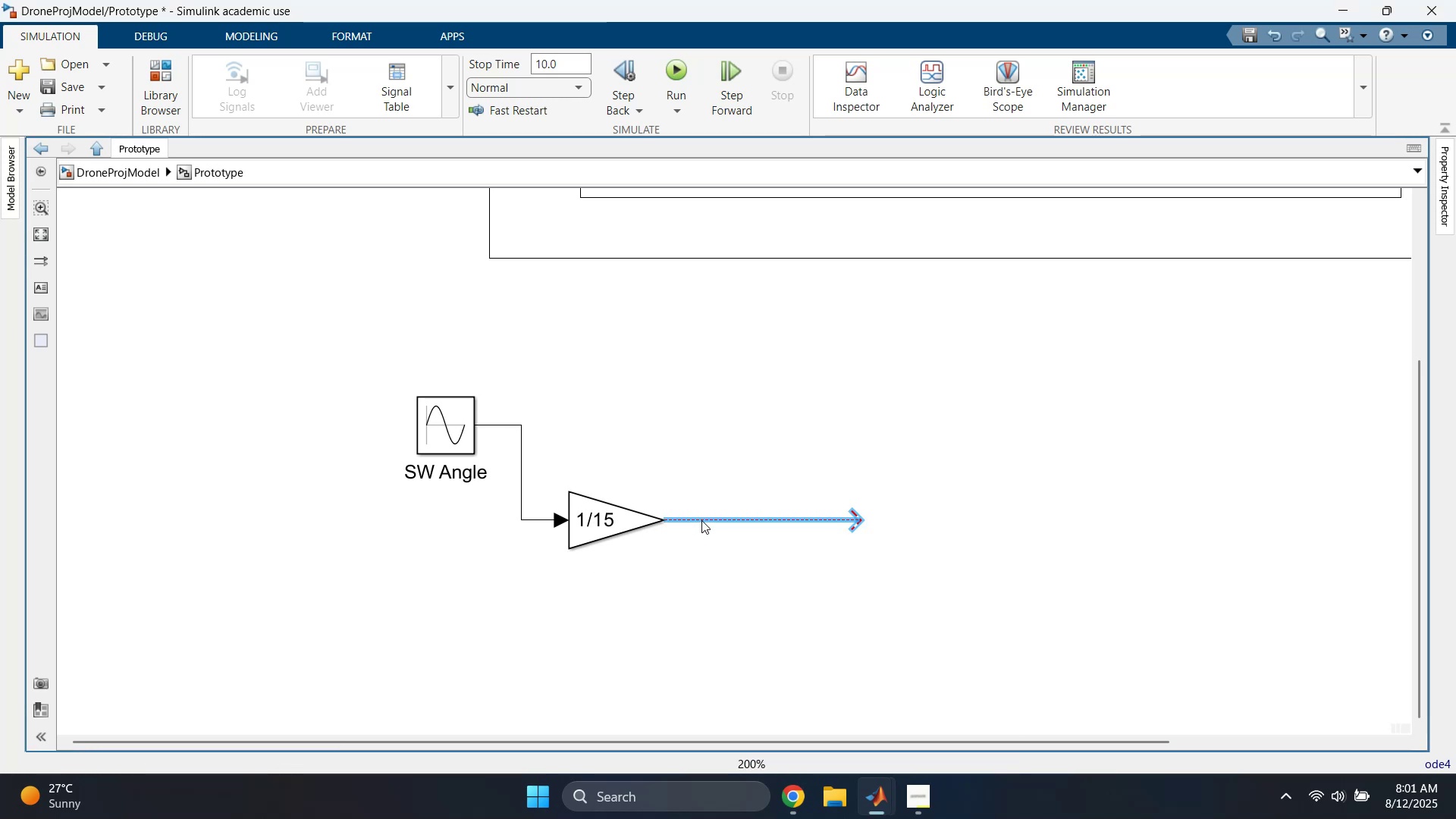 
triple_click([701, 520])
 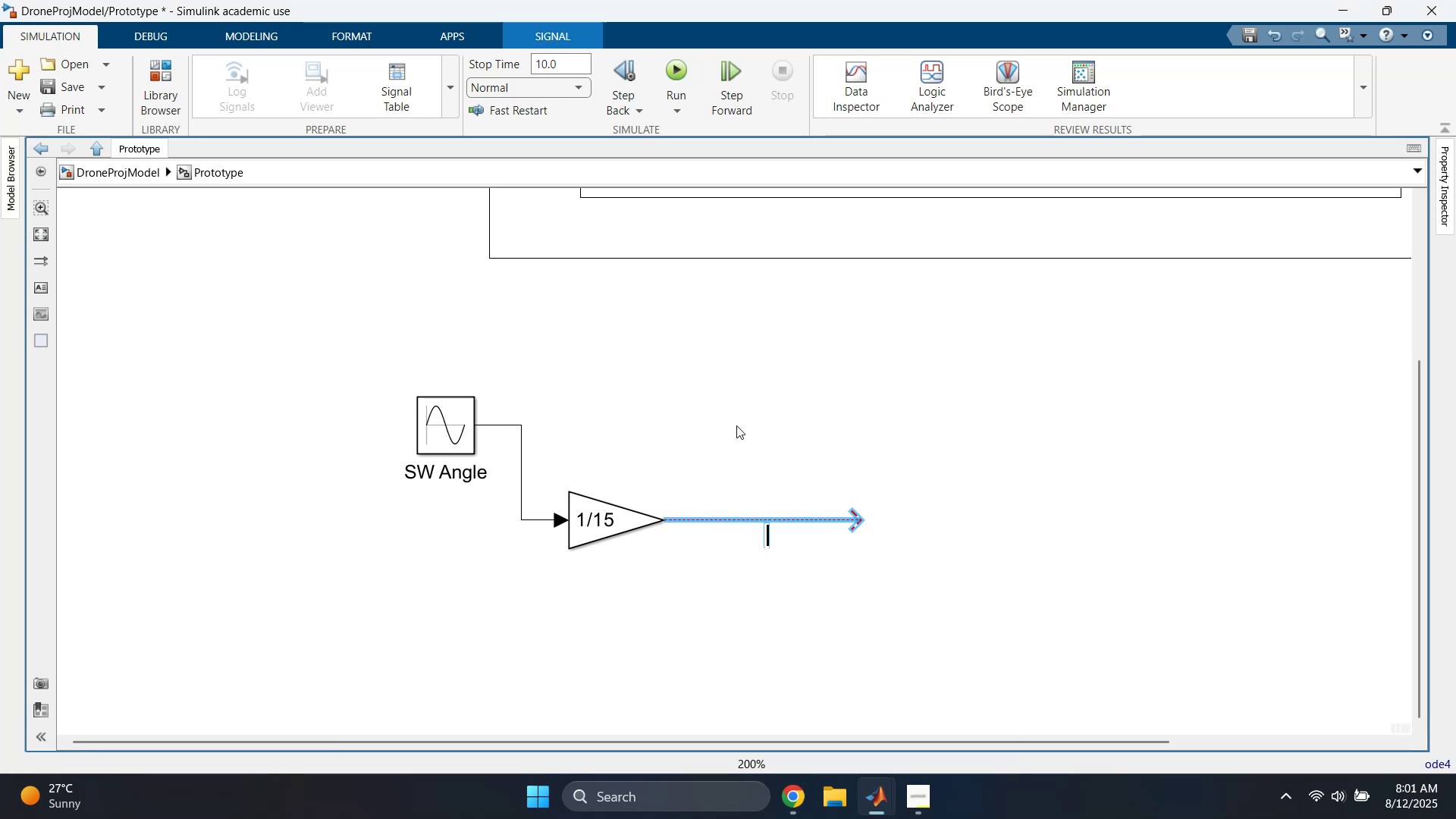 
type(Rack)
key(Backspace)
key(Backspace)
key(Backspace)
key(Backspace)
type(SS)
key(Backspace)
type(R Angle)
 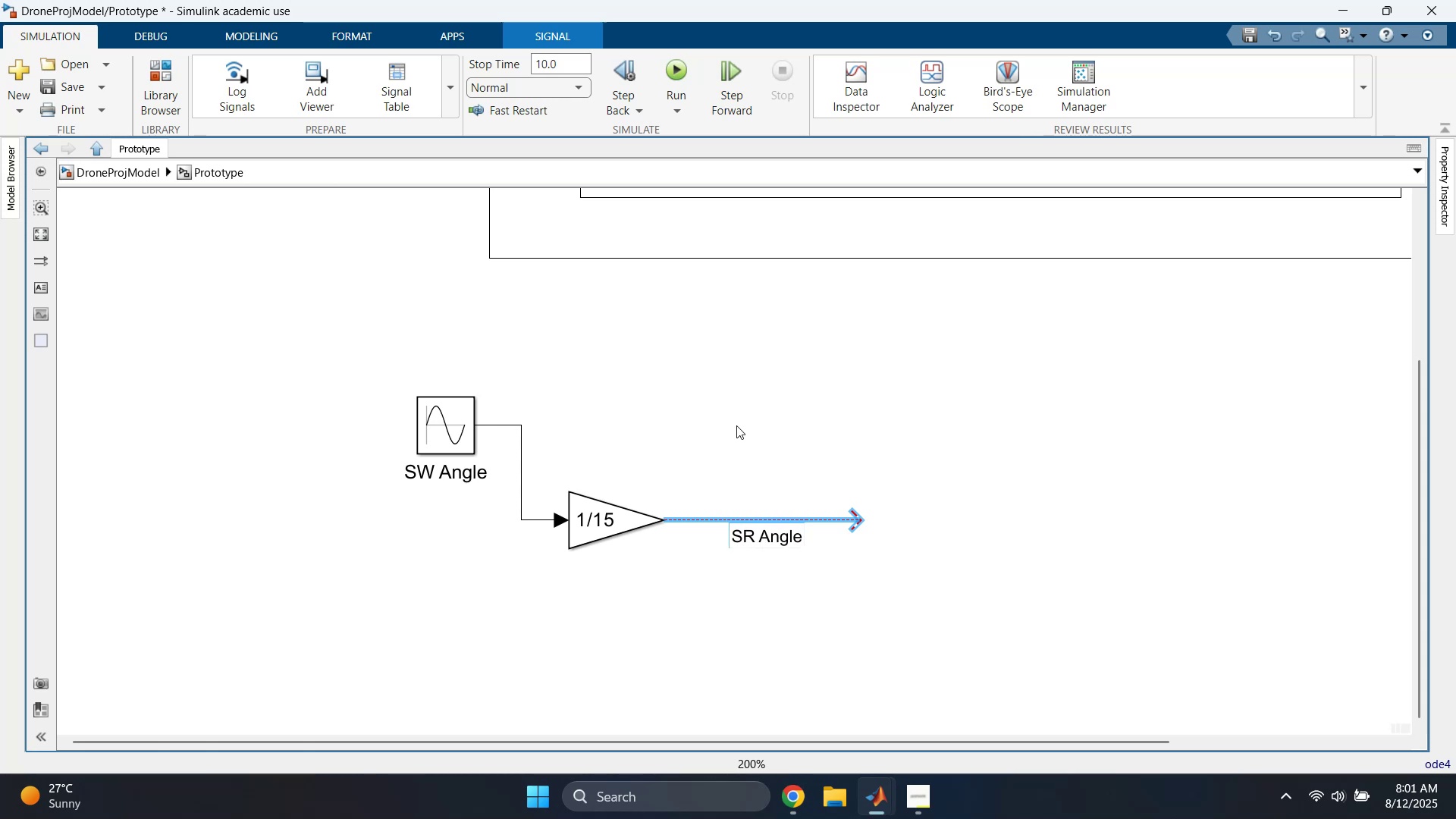 
left_click([761, 540])
 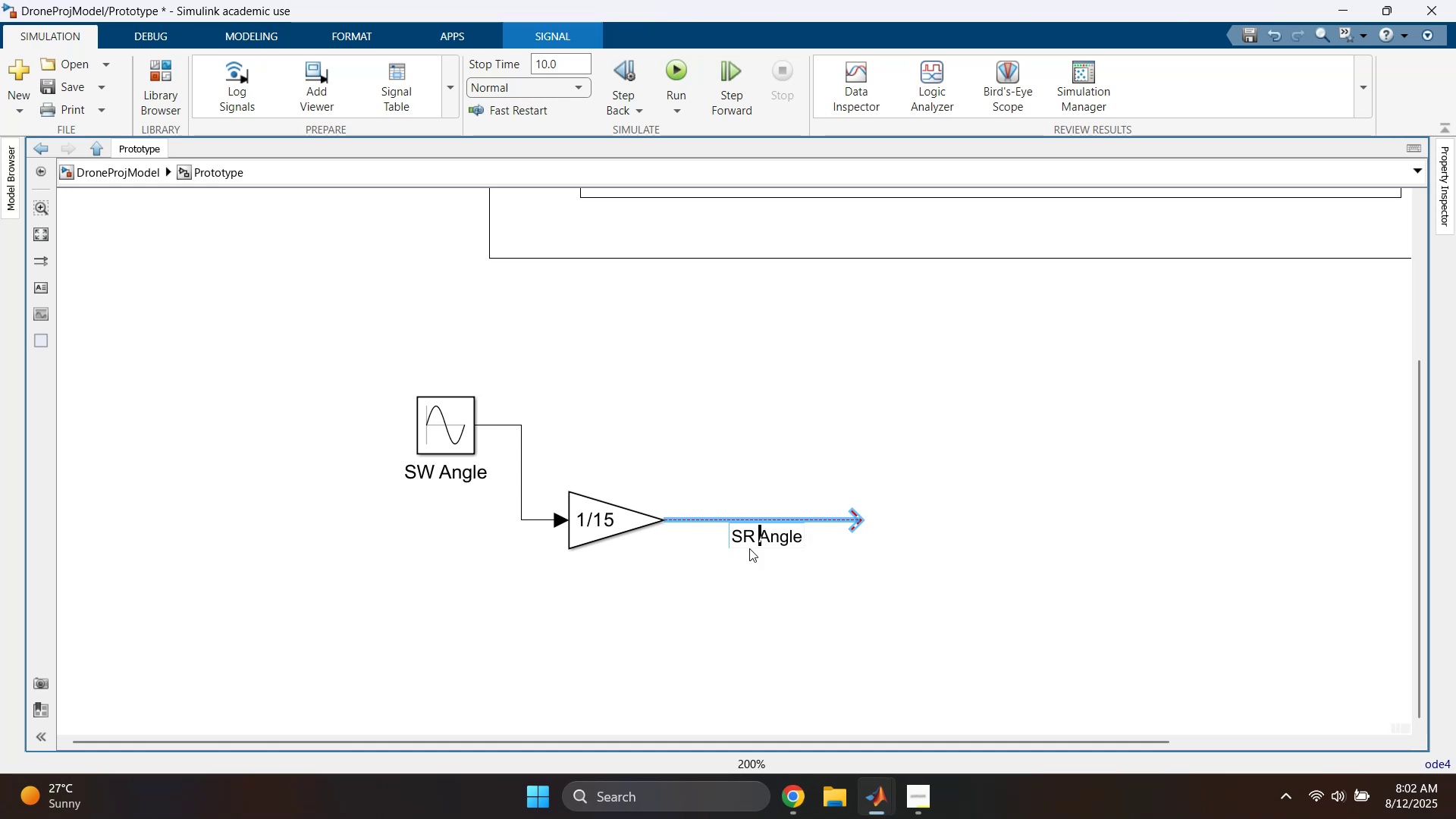 
left_click([751, 538])
 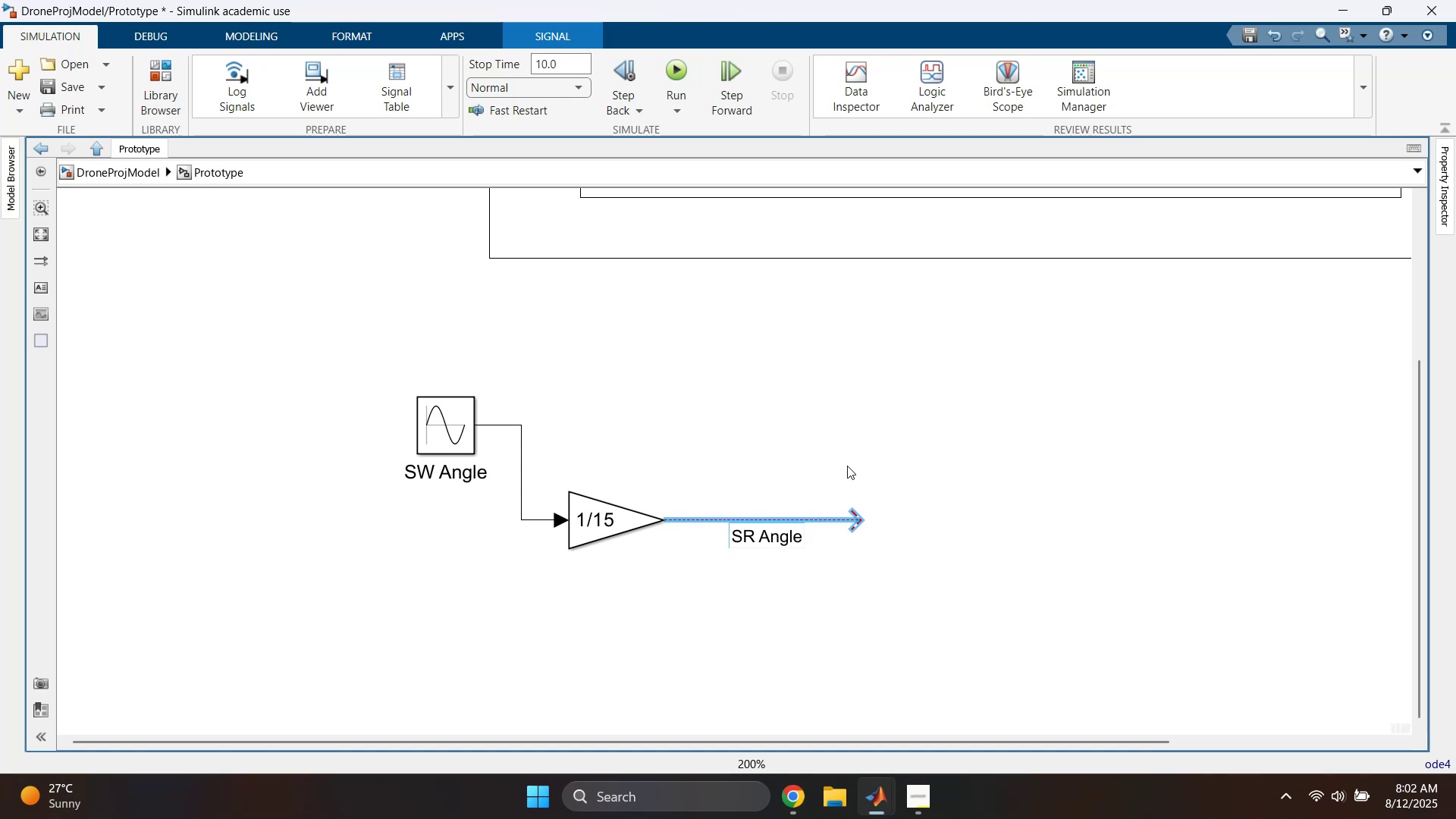 
key(Backspace)
 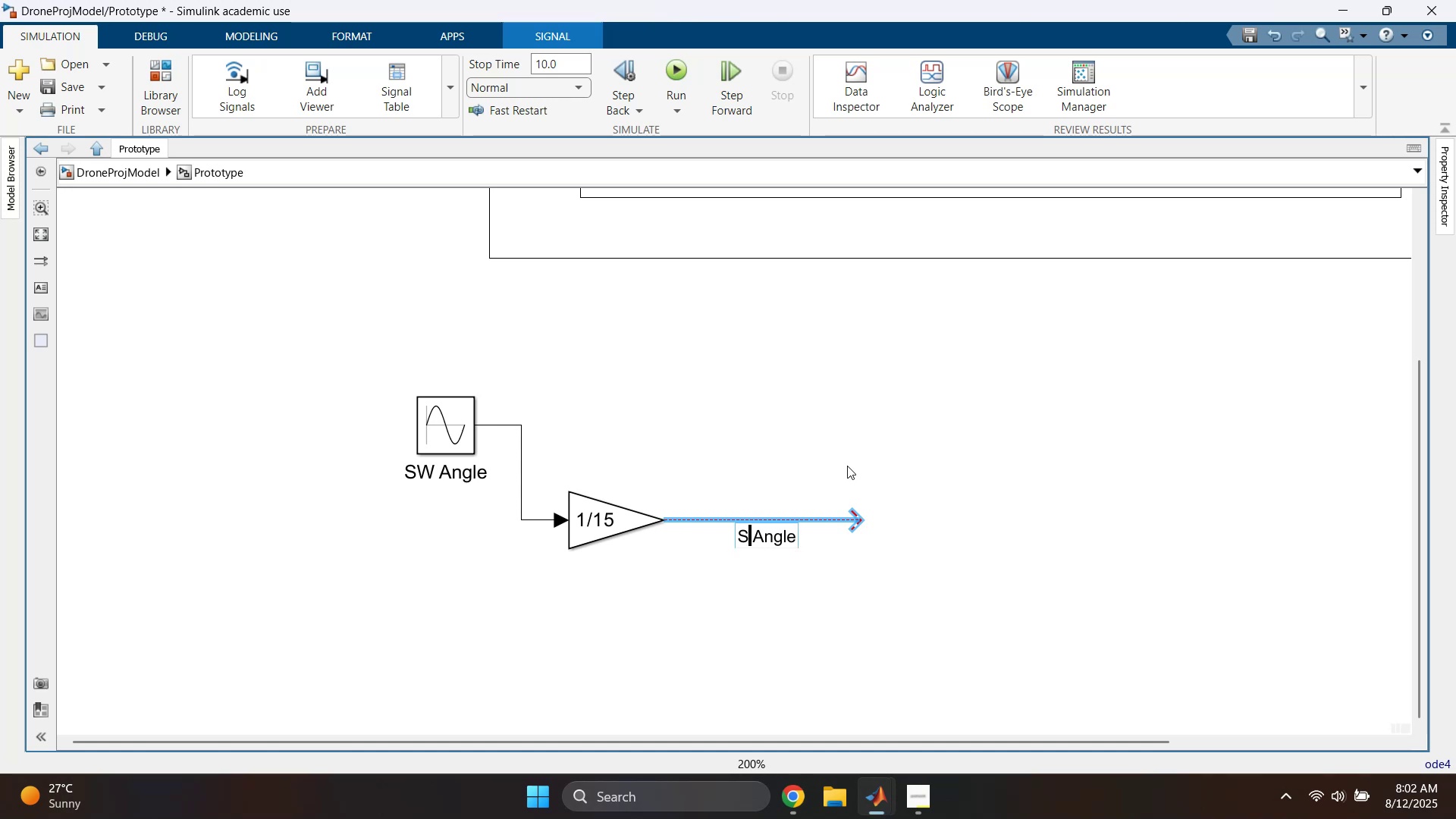 
key(Backspace)
 